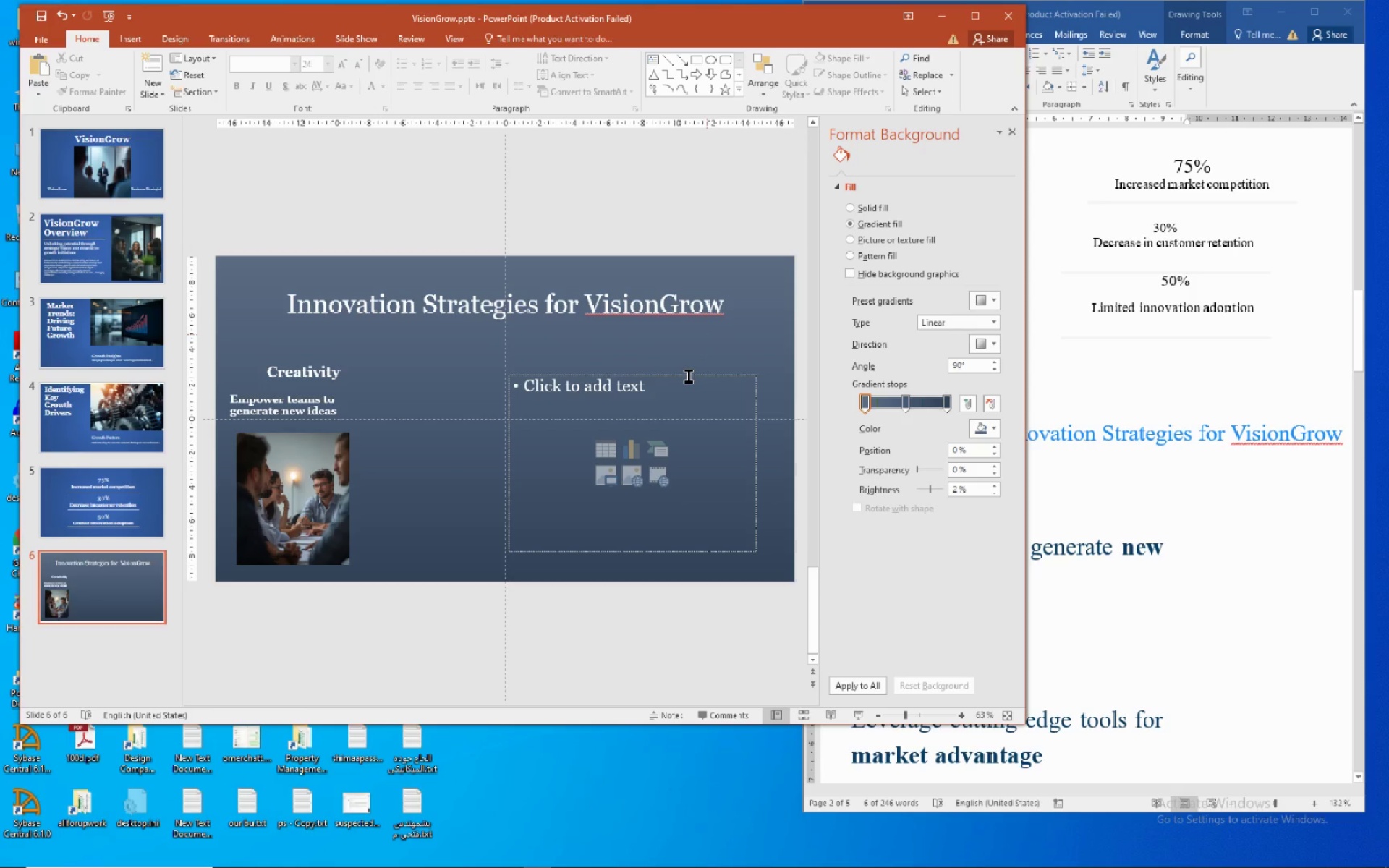 
left_click([688, 377])
 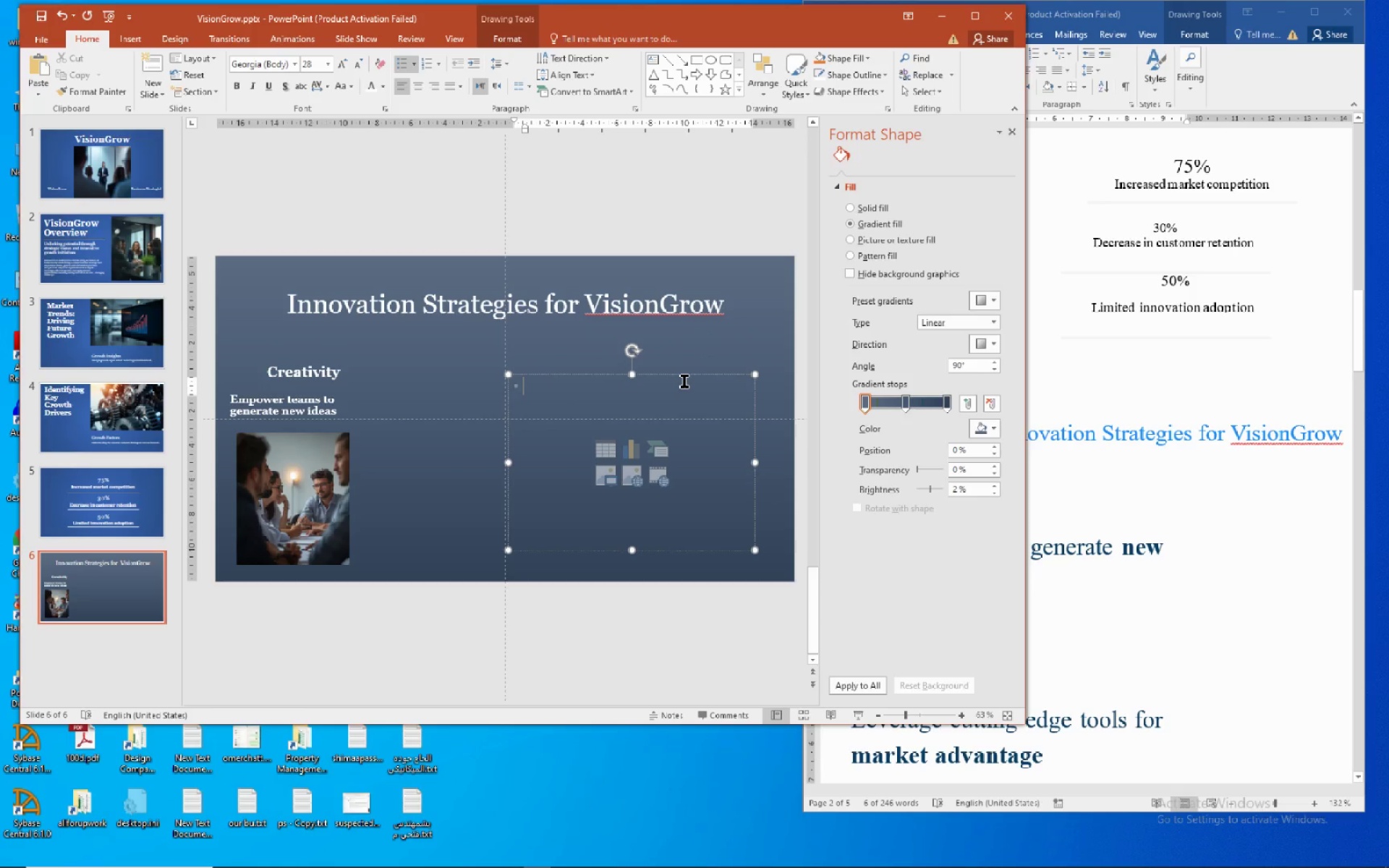 
key(Delete)
 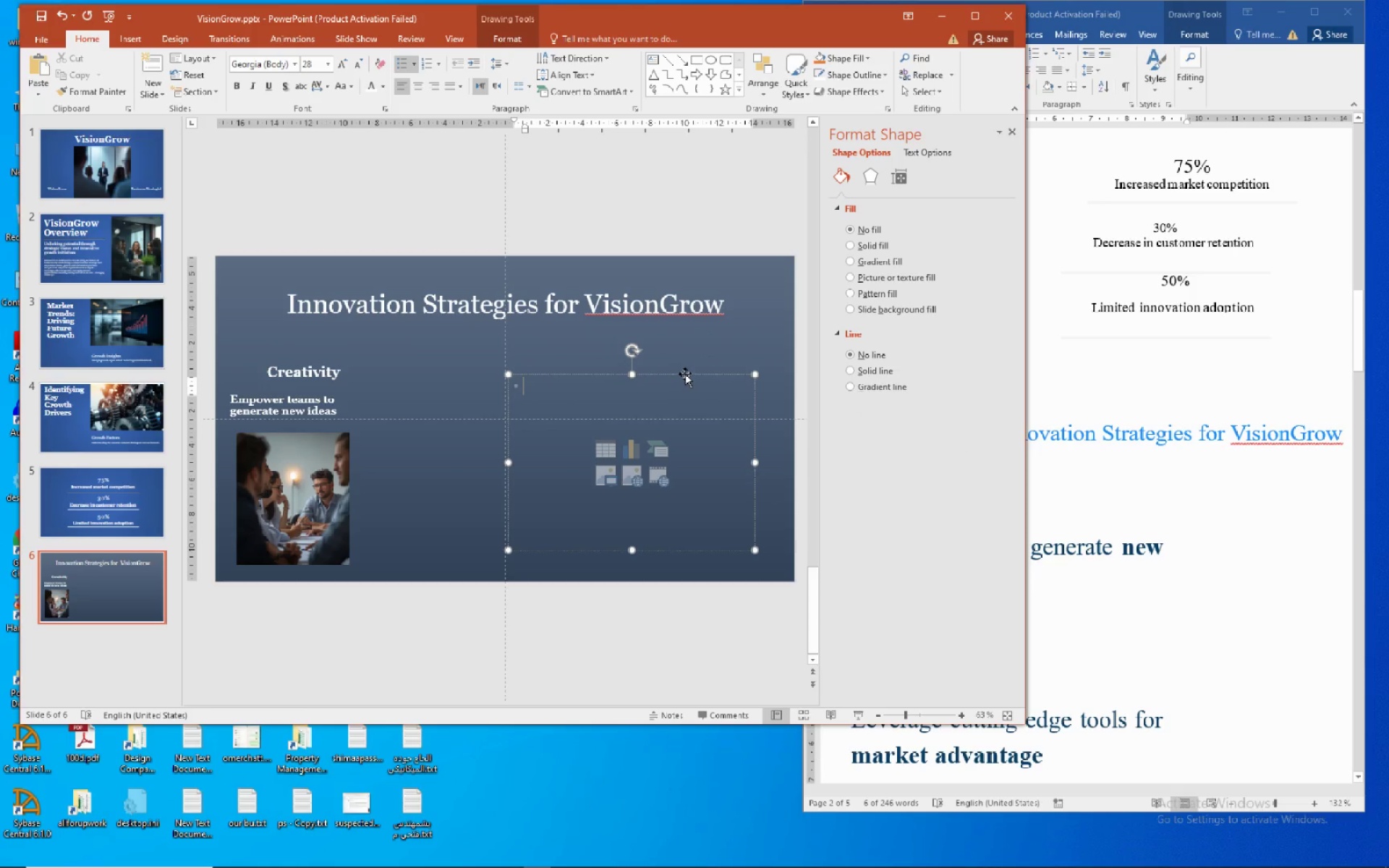 
left_click([685, 374])
 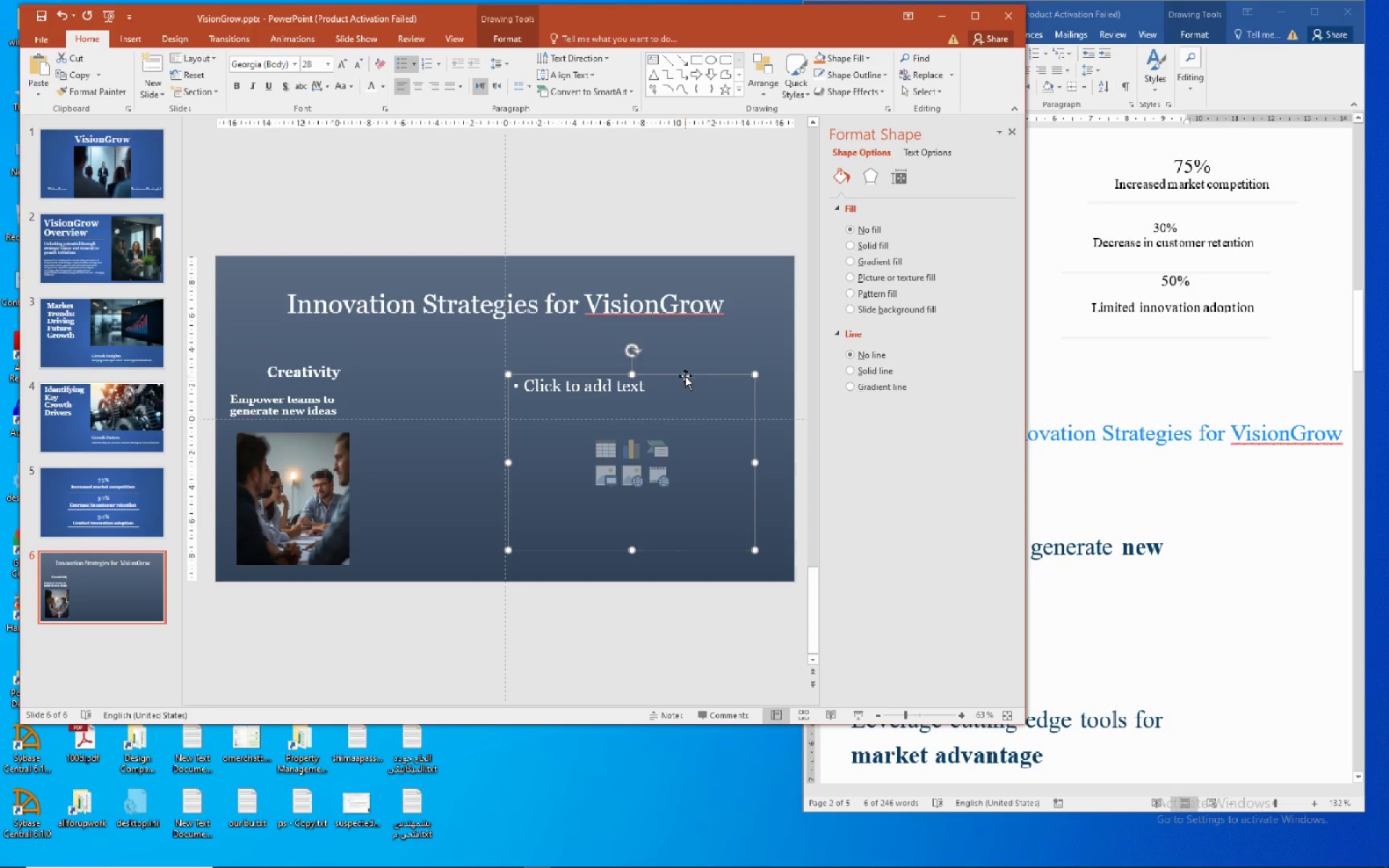 
key(Delete)
 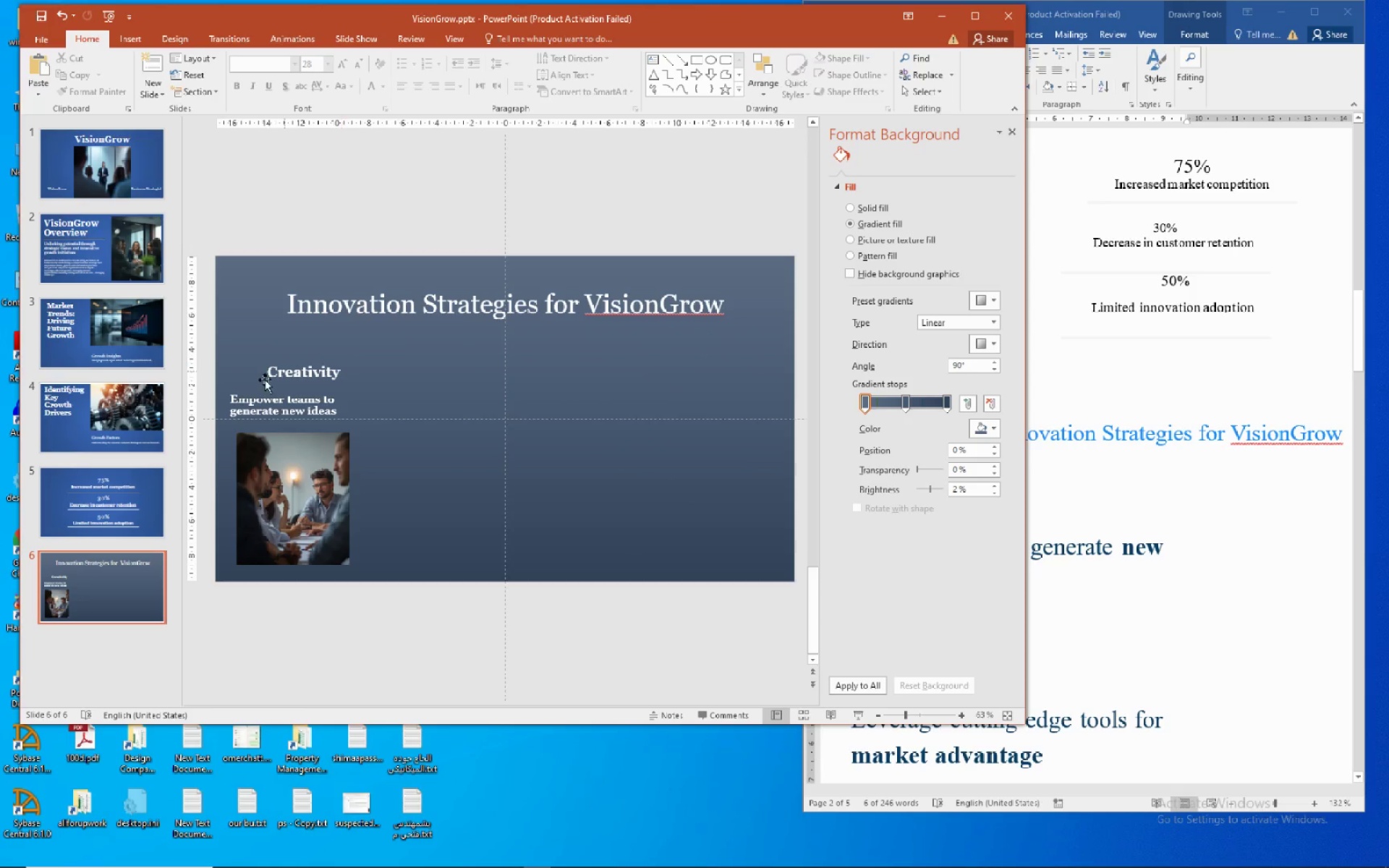 
left_click([265, 380])
 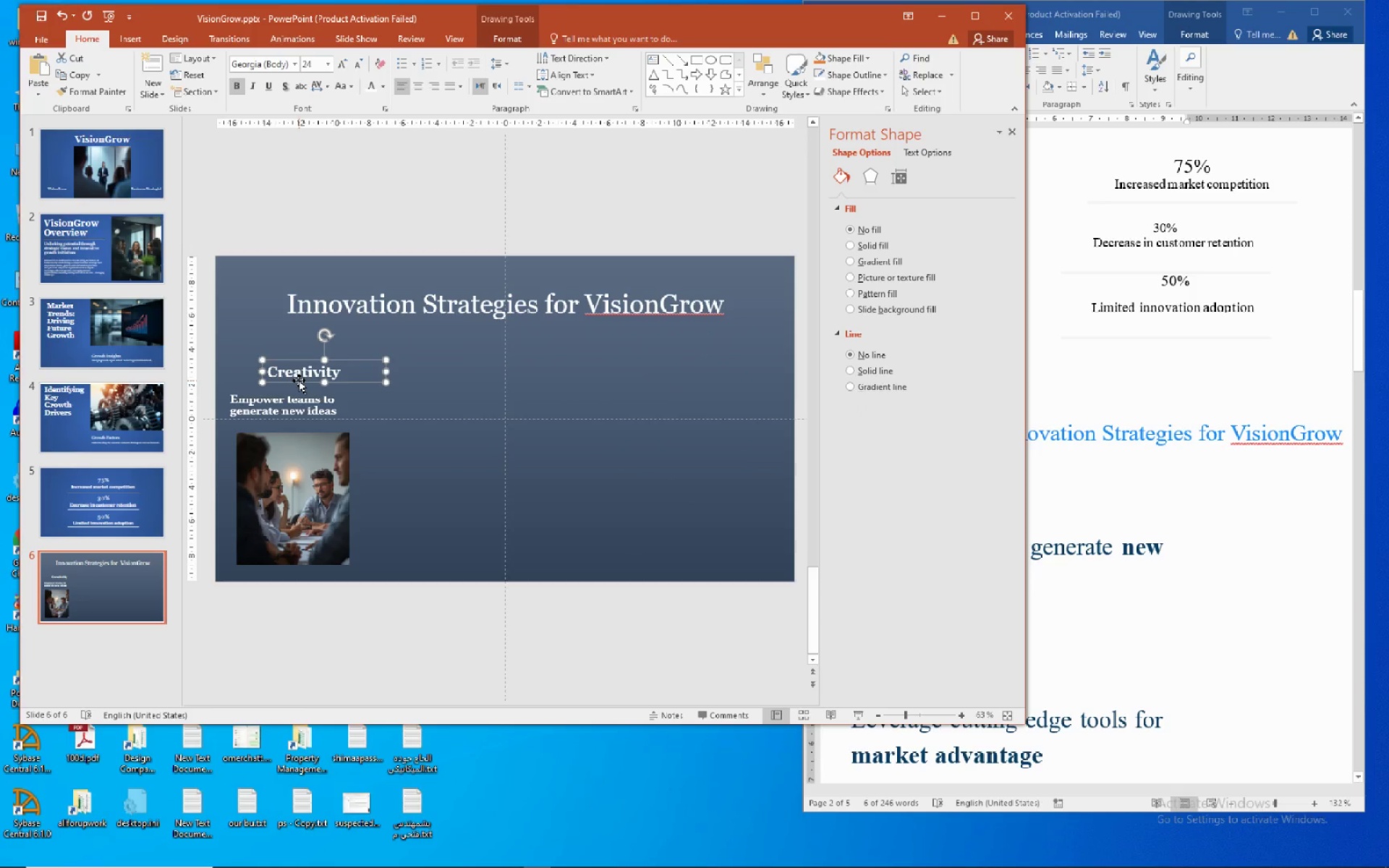 
left_click_drag(start_coordinate=[299, 380], to_coordinate=[262, 379])
 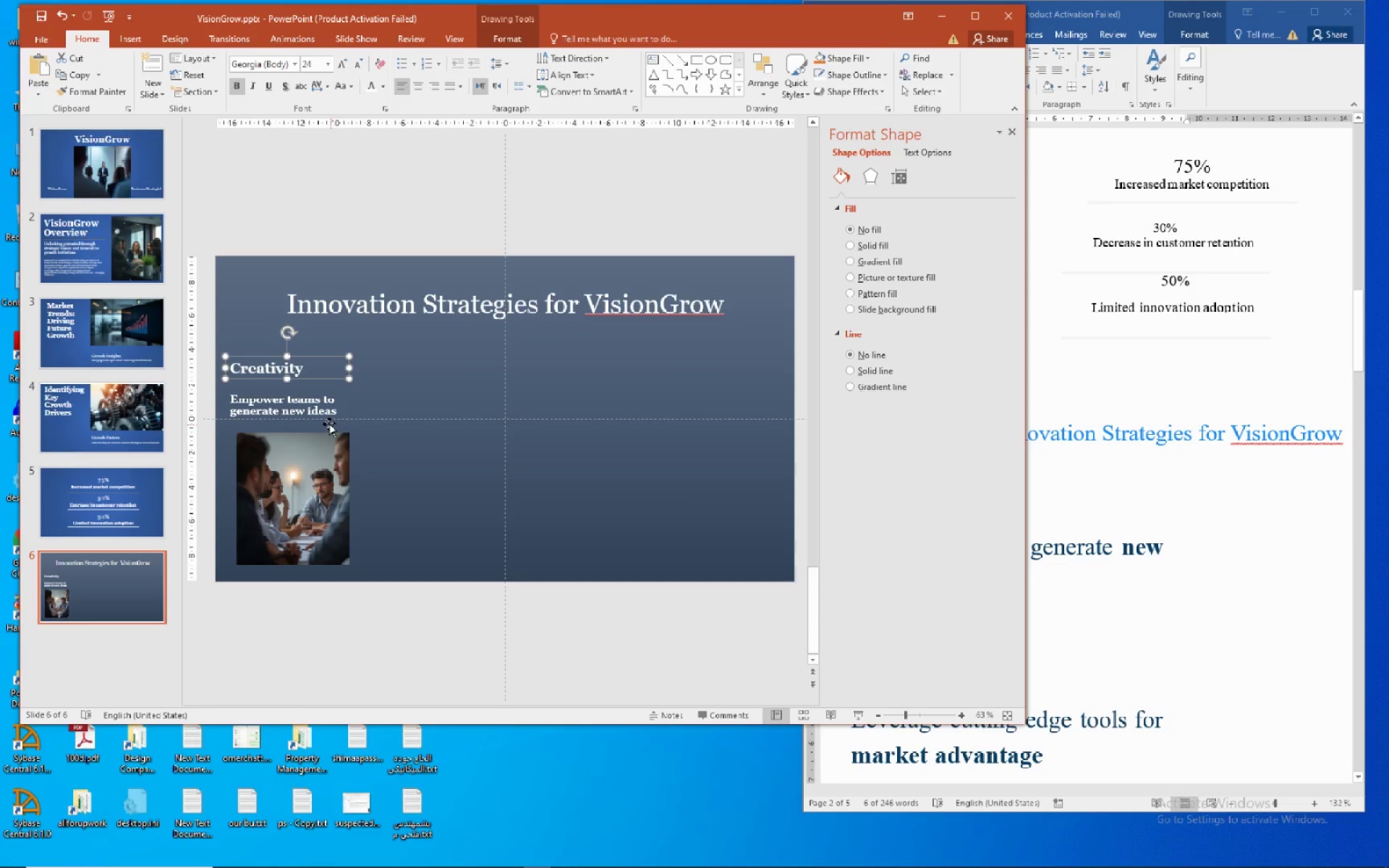 
hold_key(key=ControlLeft, duration=1.5)
left_click([316, 401])
 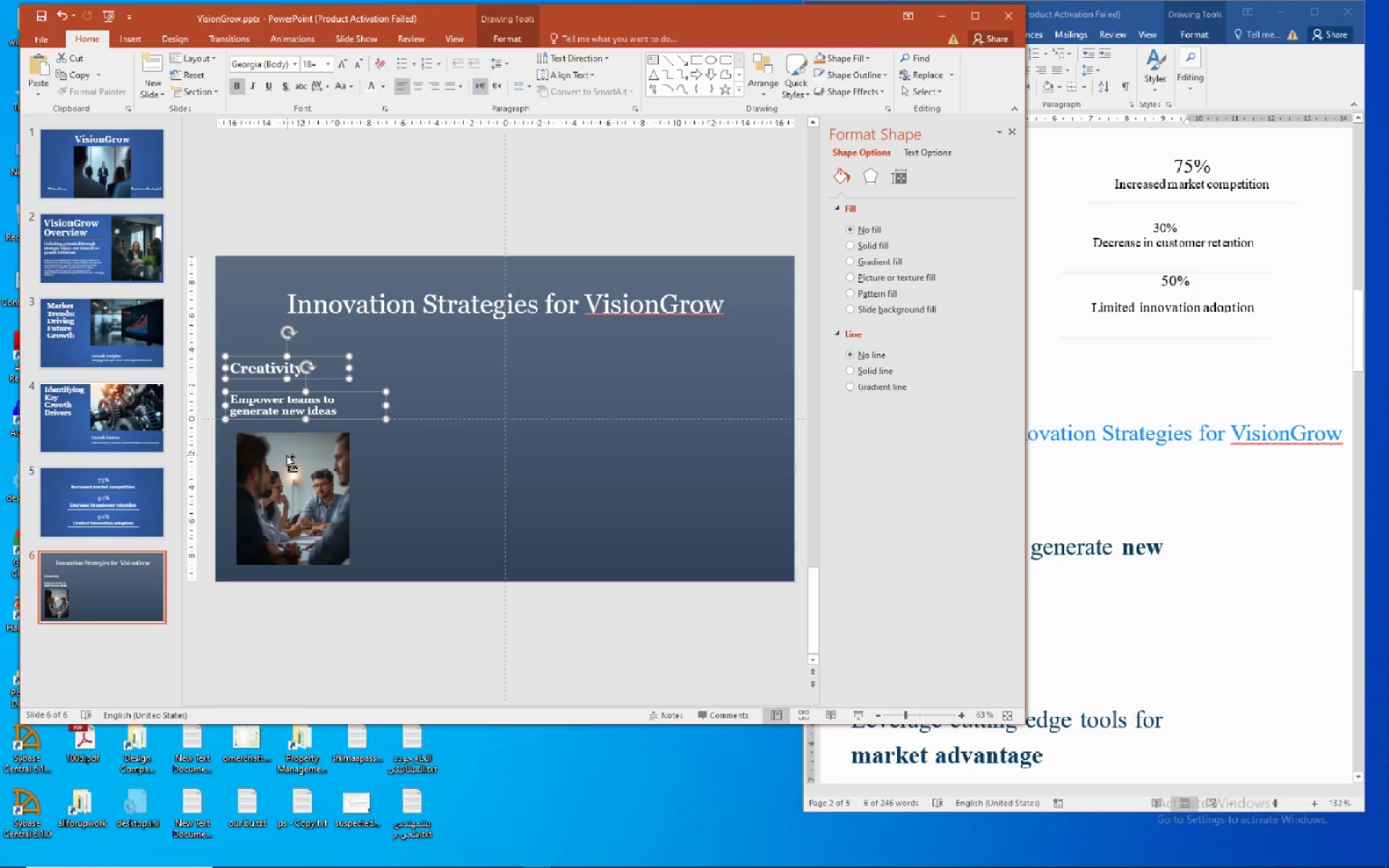 
hold_key(key=ControlLeft, duration=1.36)
 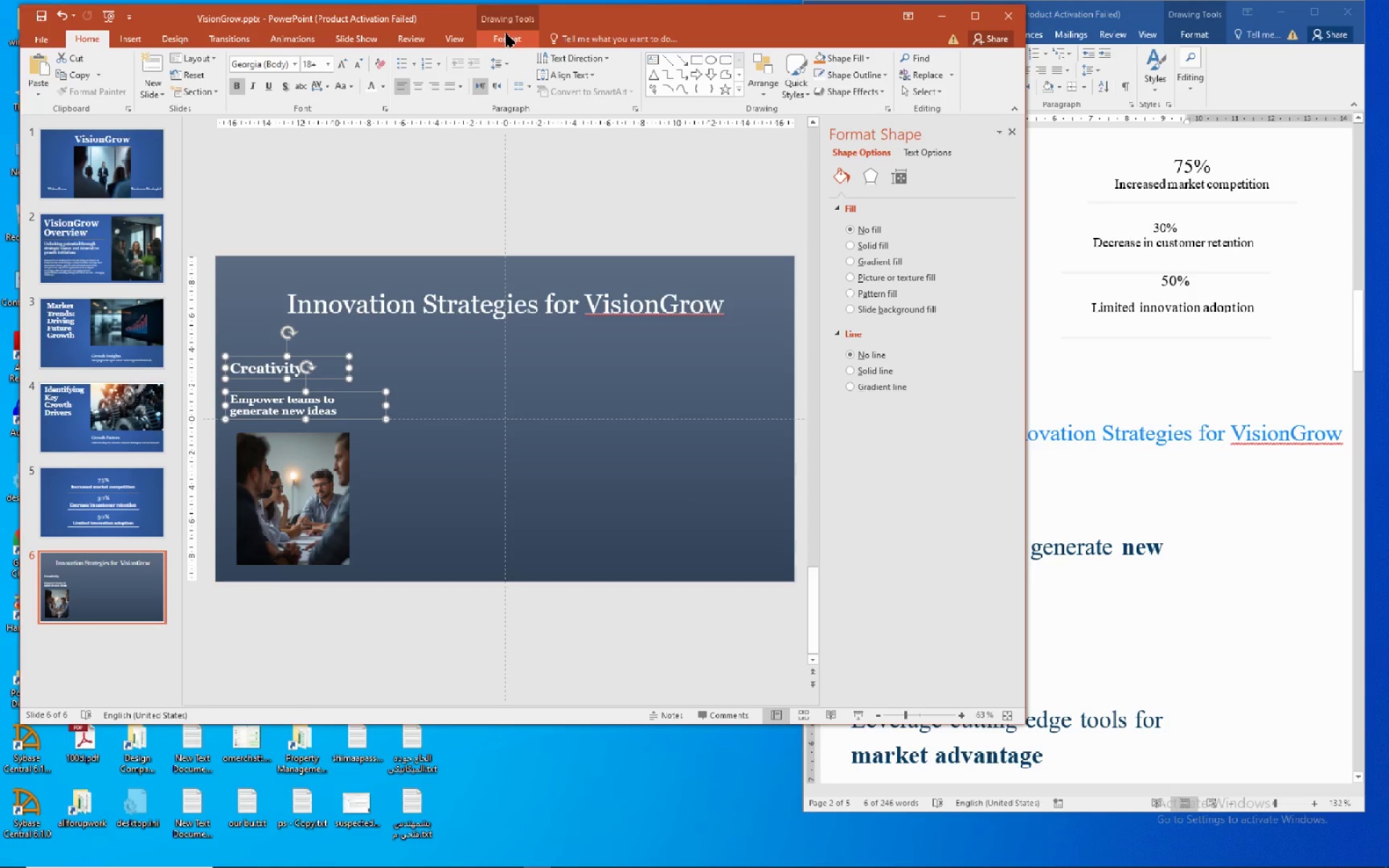 
left_click([506, 36])
 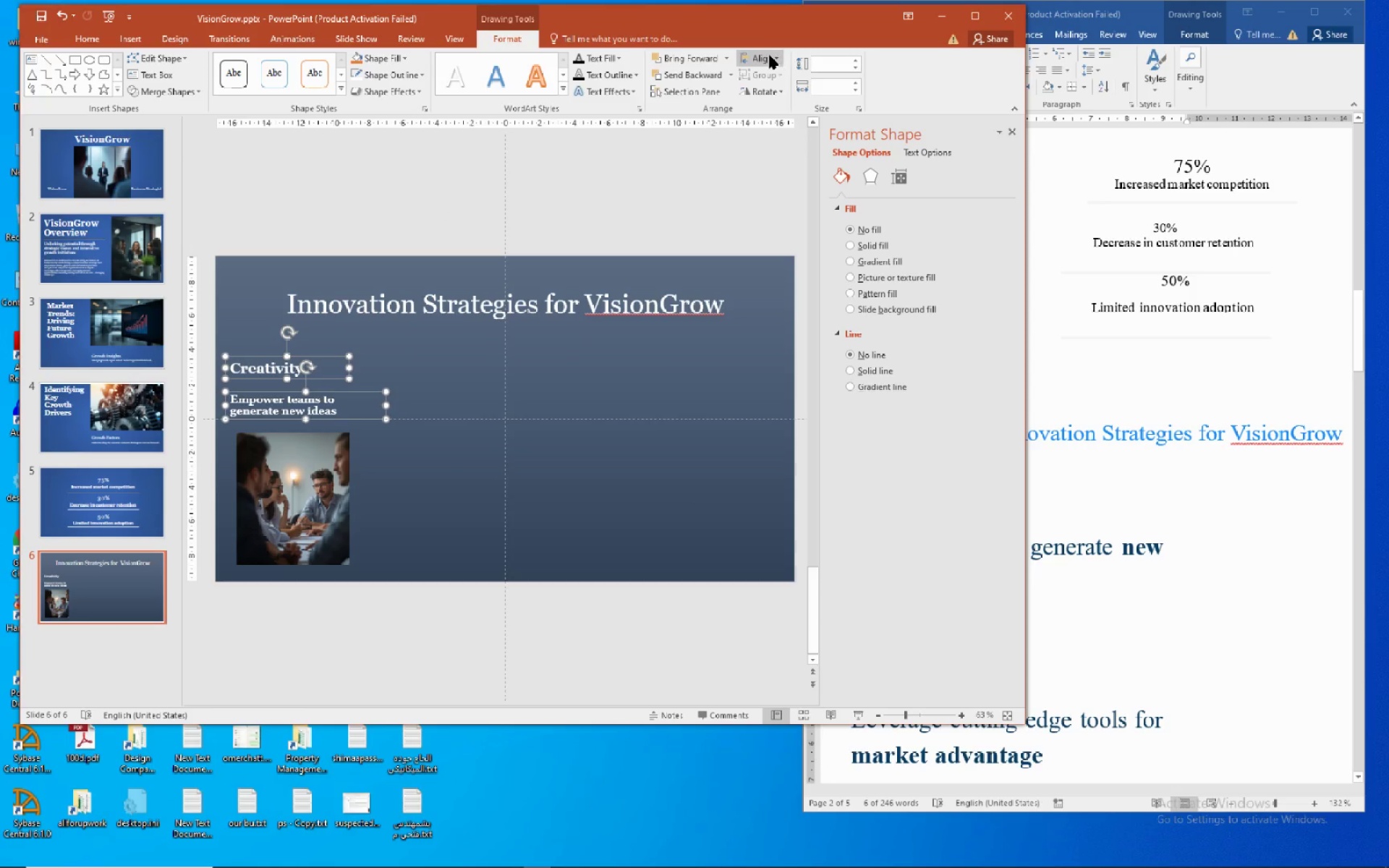 
left_click([768, 55])
 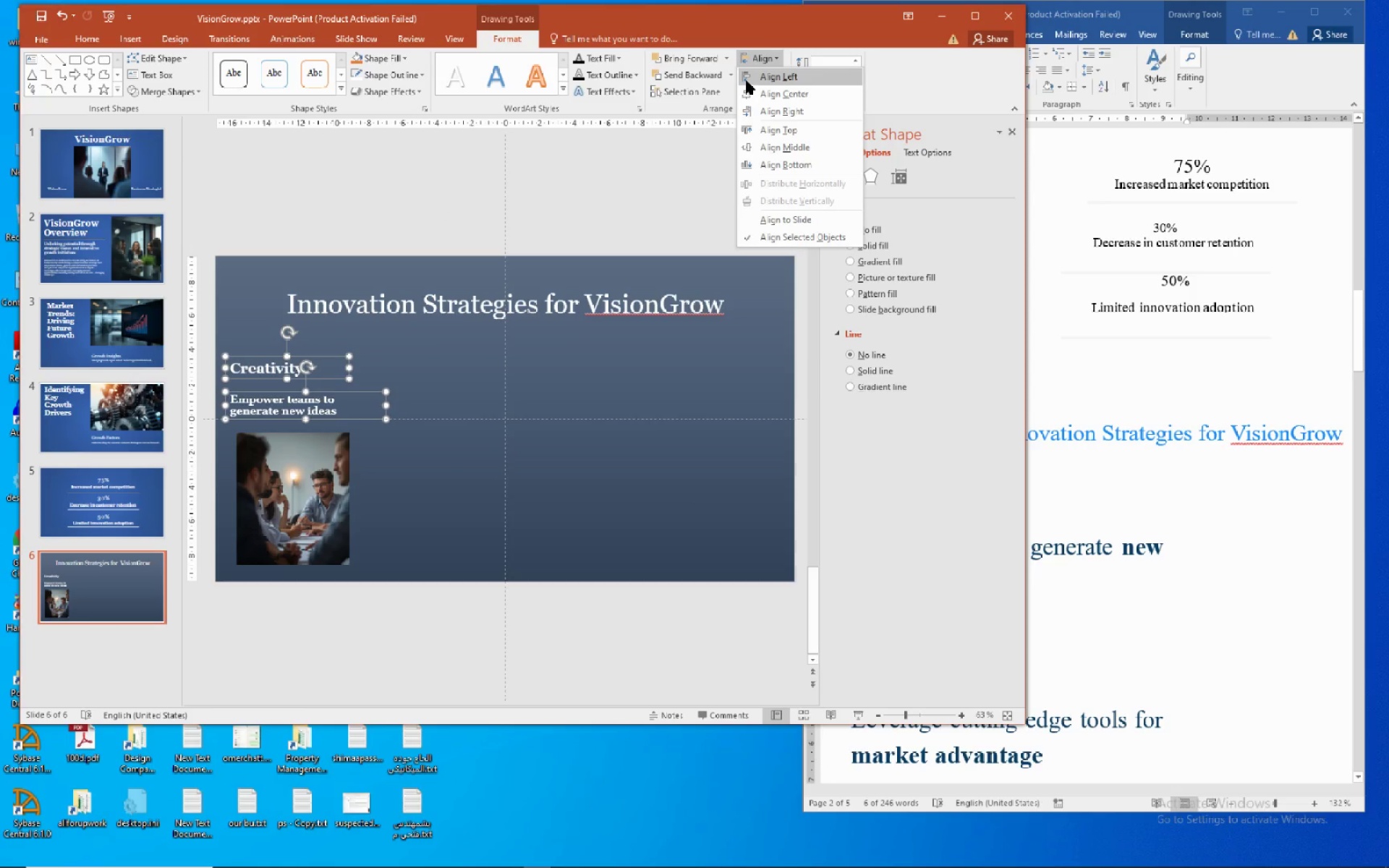 
left_click([746, 80])
 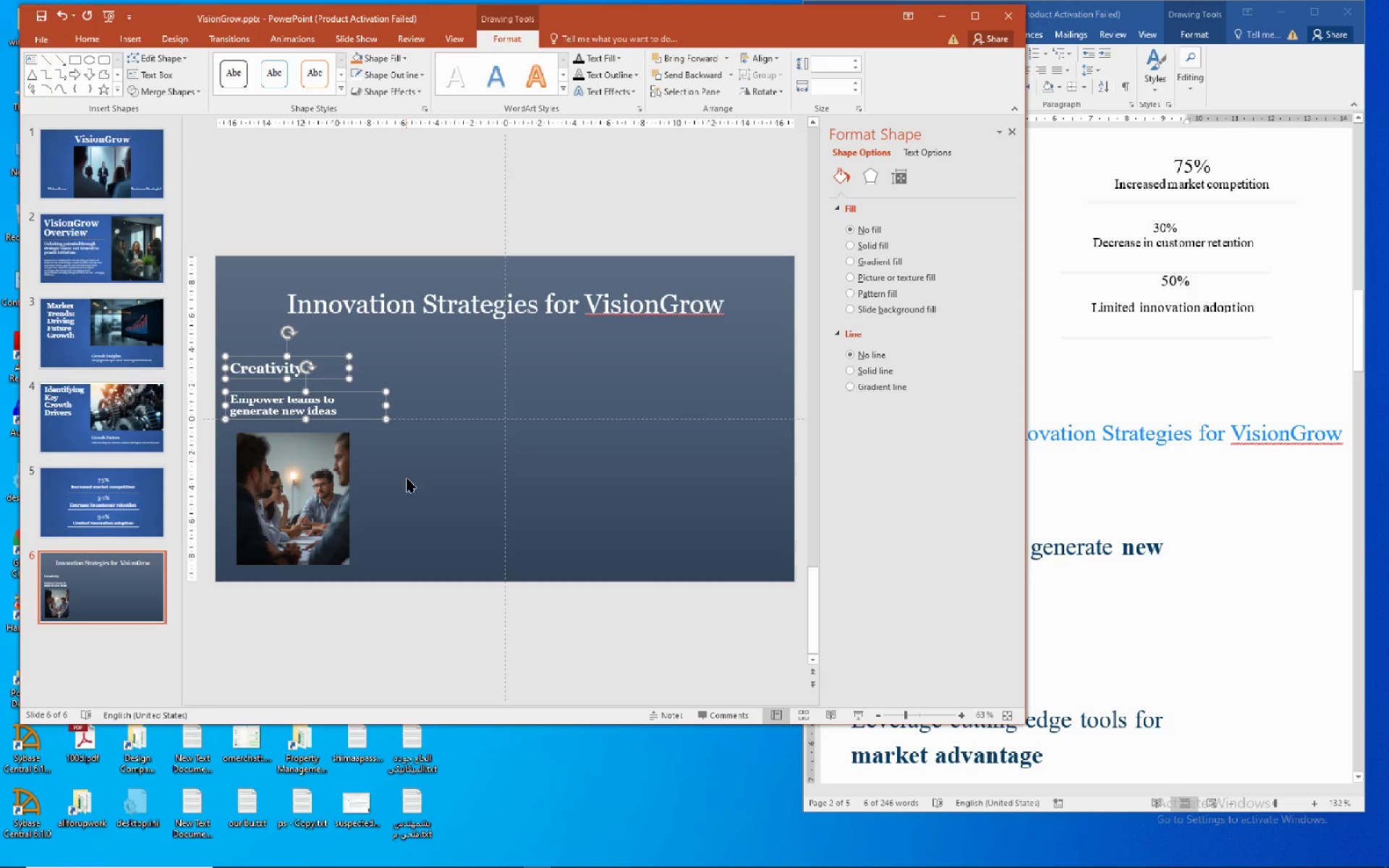 
left_click([417, 472])
 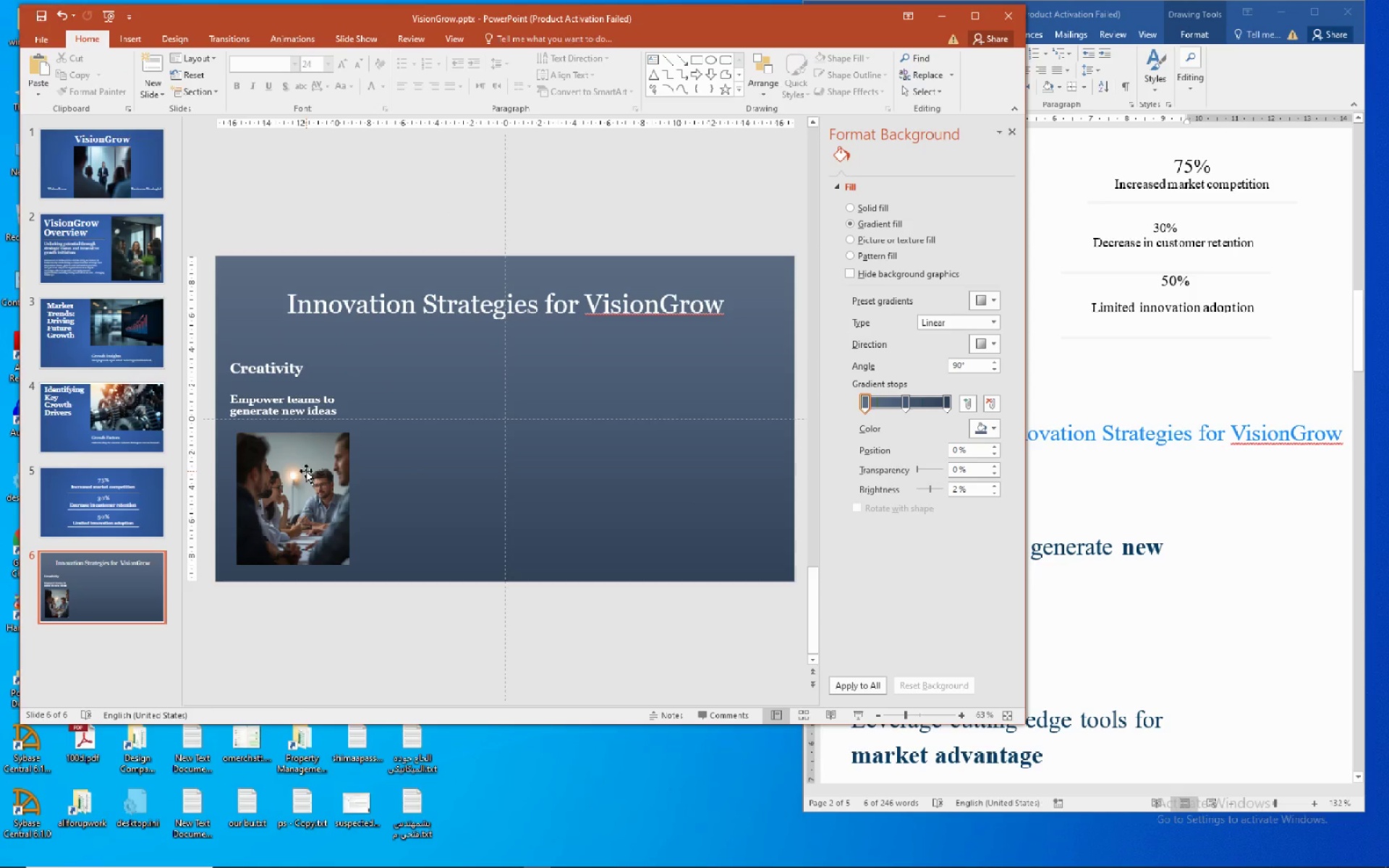 
left_click([306, 471])
 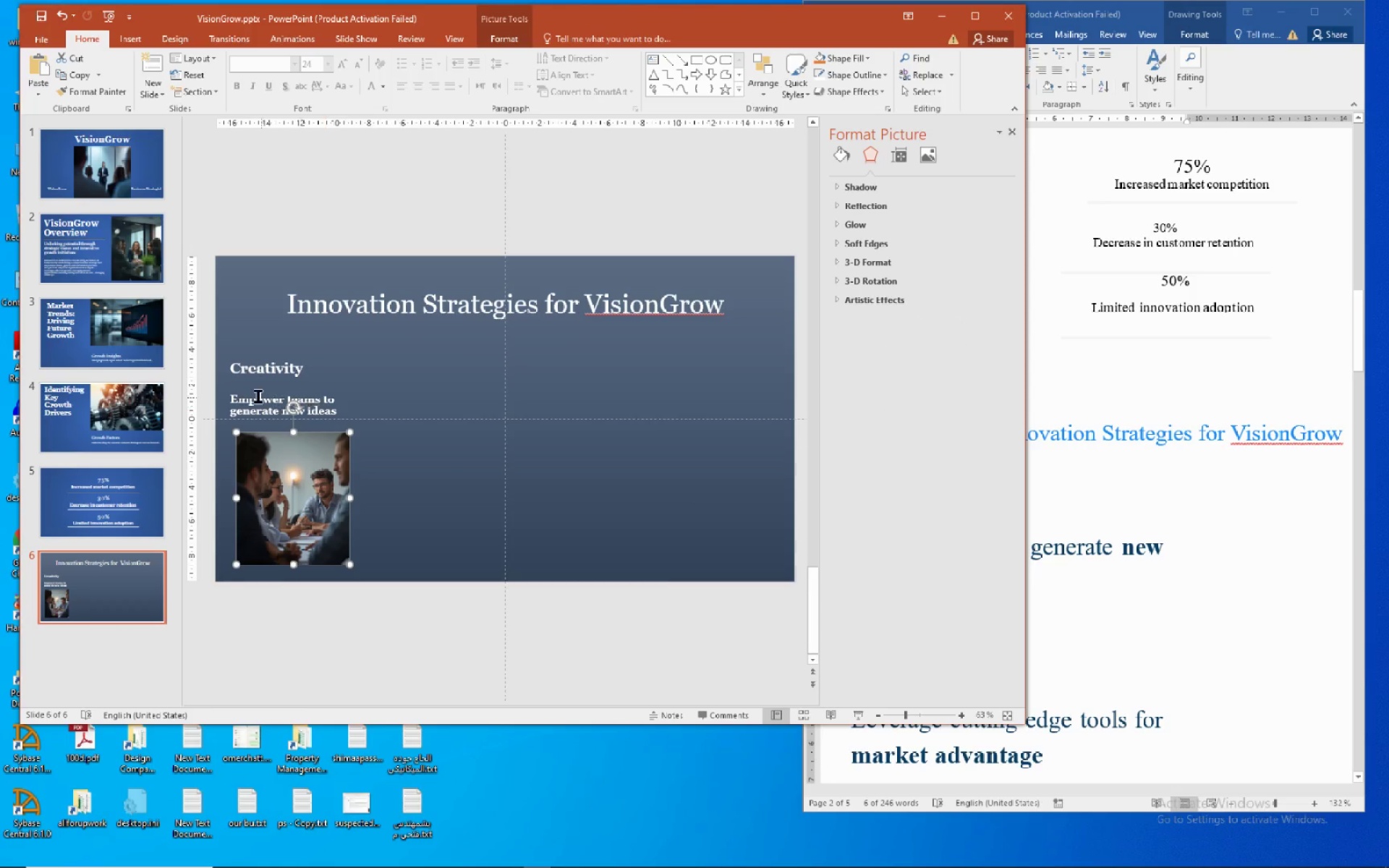 
left_click([276, 369])
 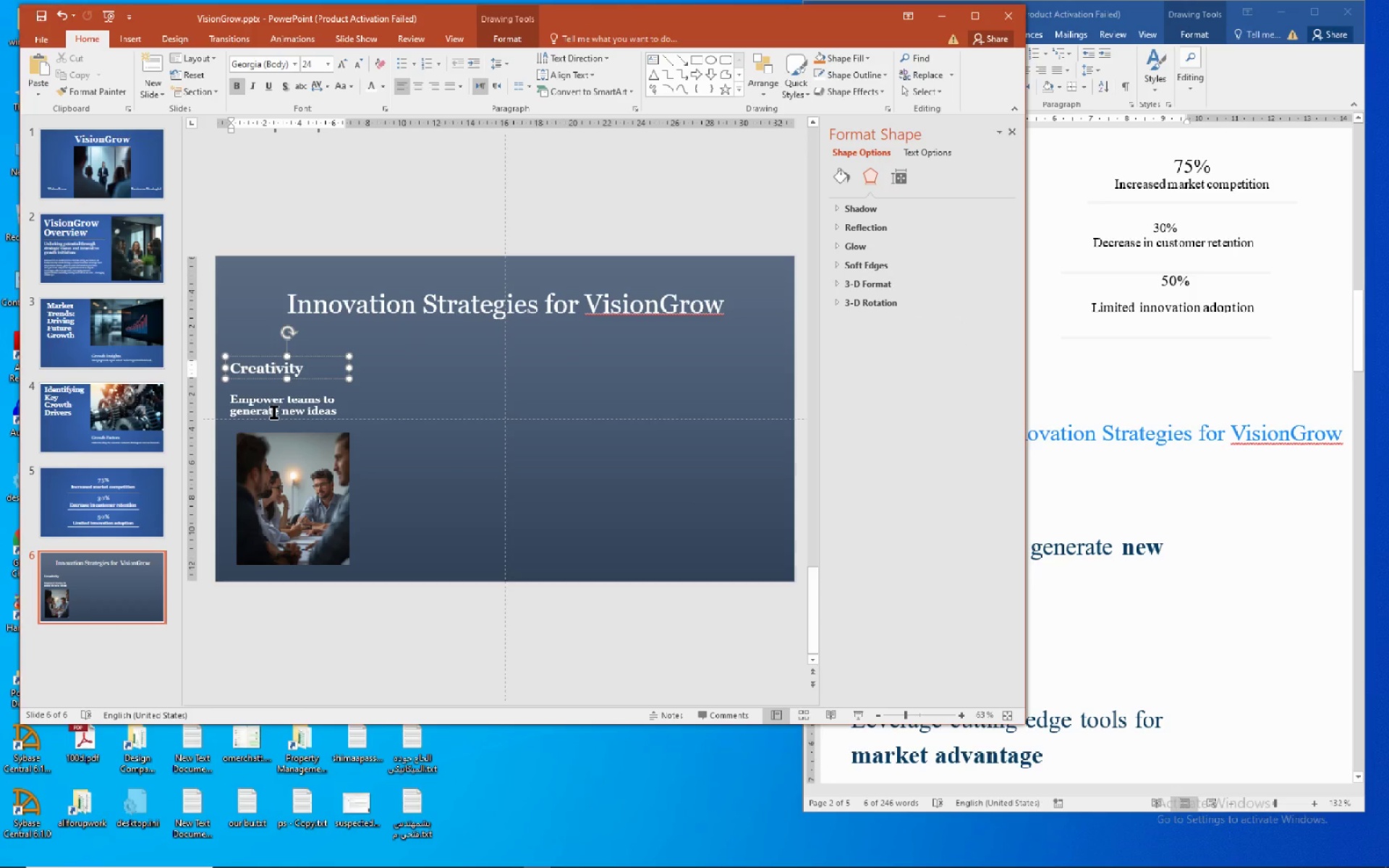 
hold_key(key=ControlLeft, duration=1.5)
left_click([271, 417])
 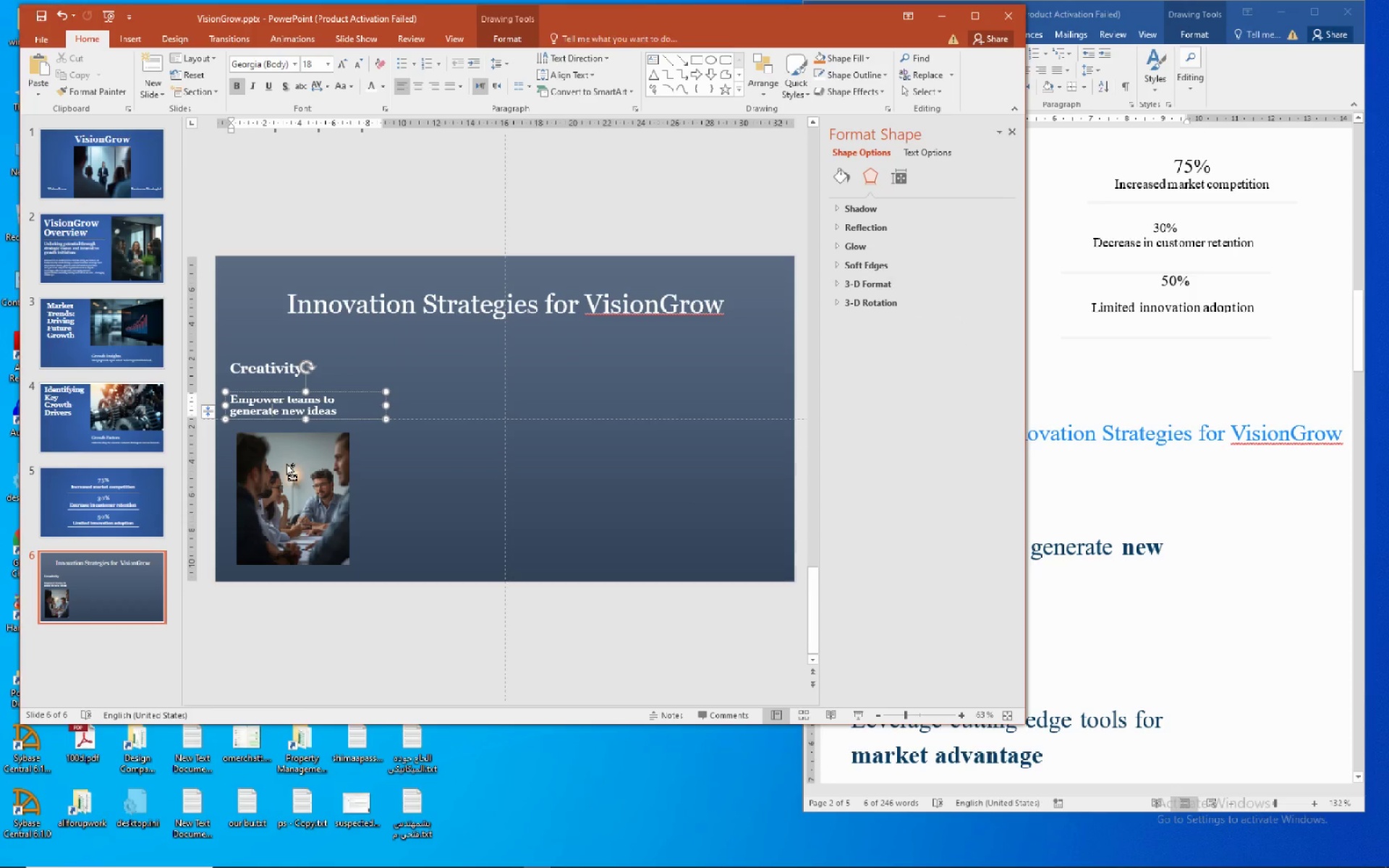 
left_click([286, 464])
 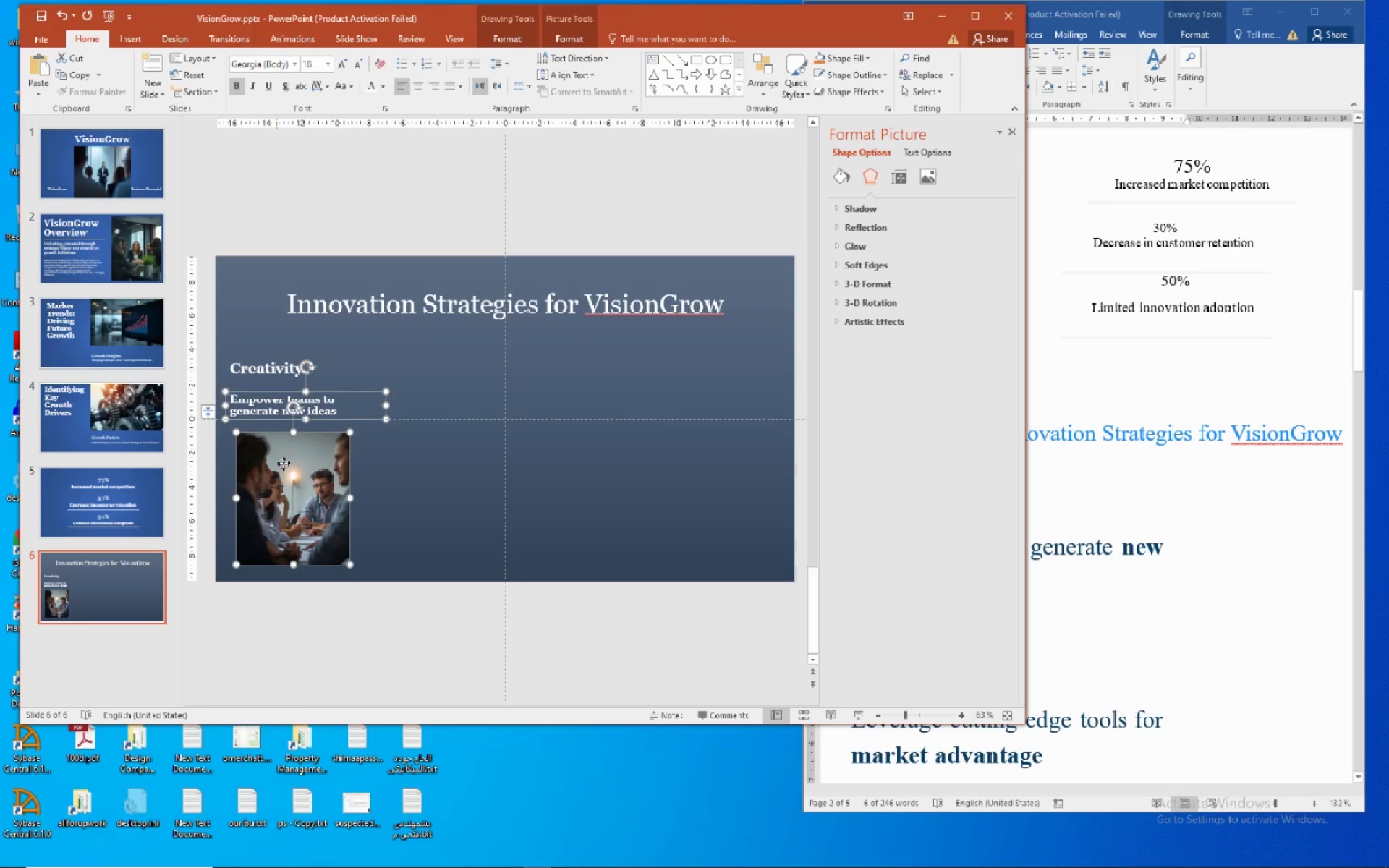 
hold_key(key=ControlLeft, duration=0.31)
 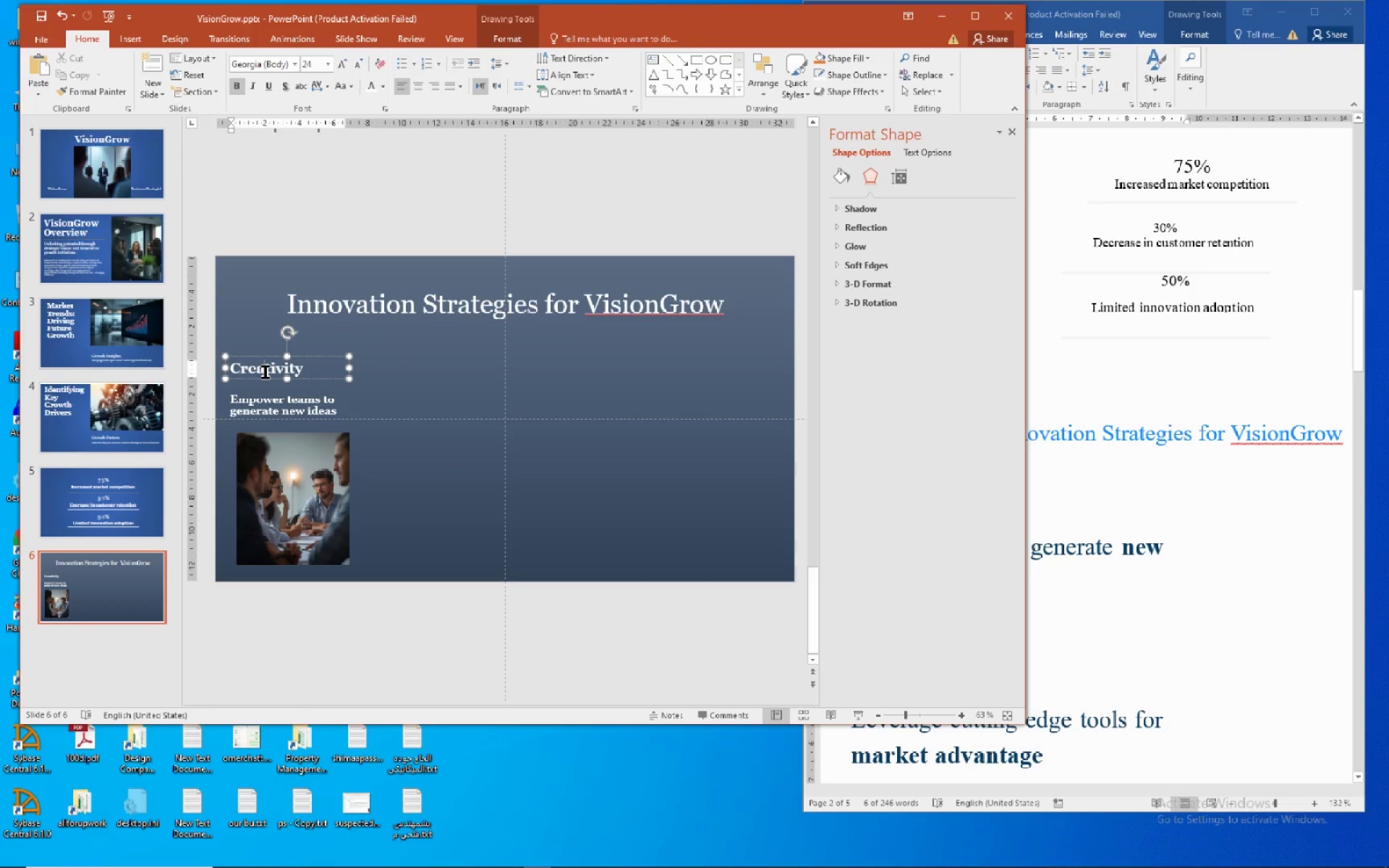 
hold_key(key=ShiftLeft, duration=1.55)
left_click([266, 409])
 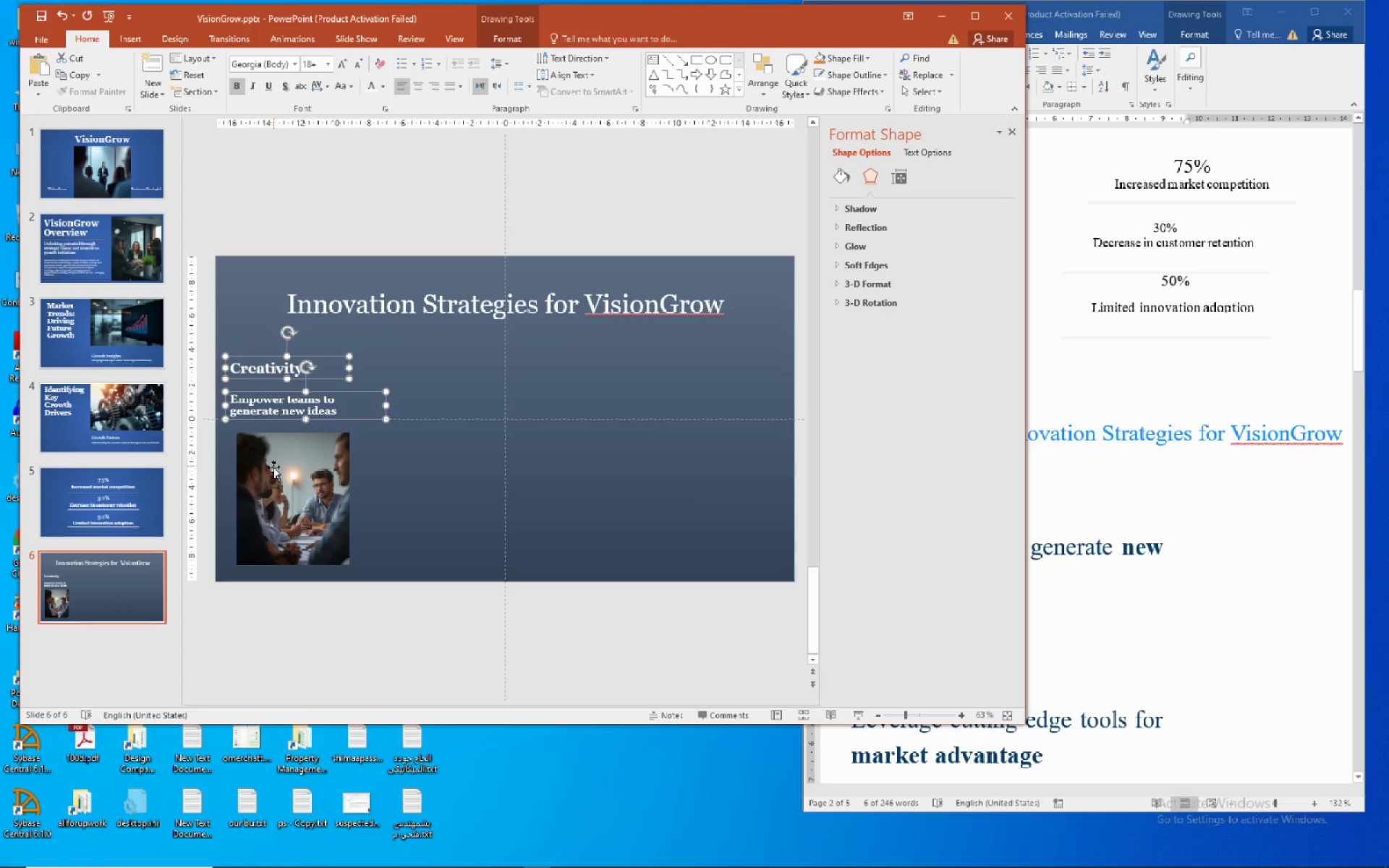 
hold_key(key=ShiftLeft, duration=0.41)
left_click([273, 471])
 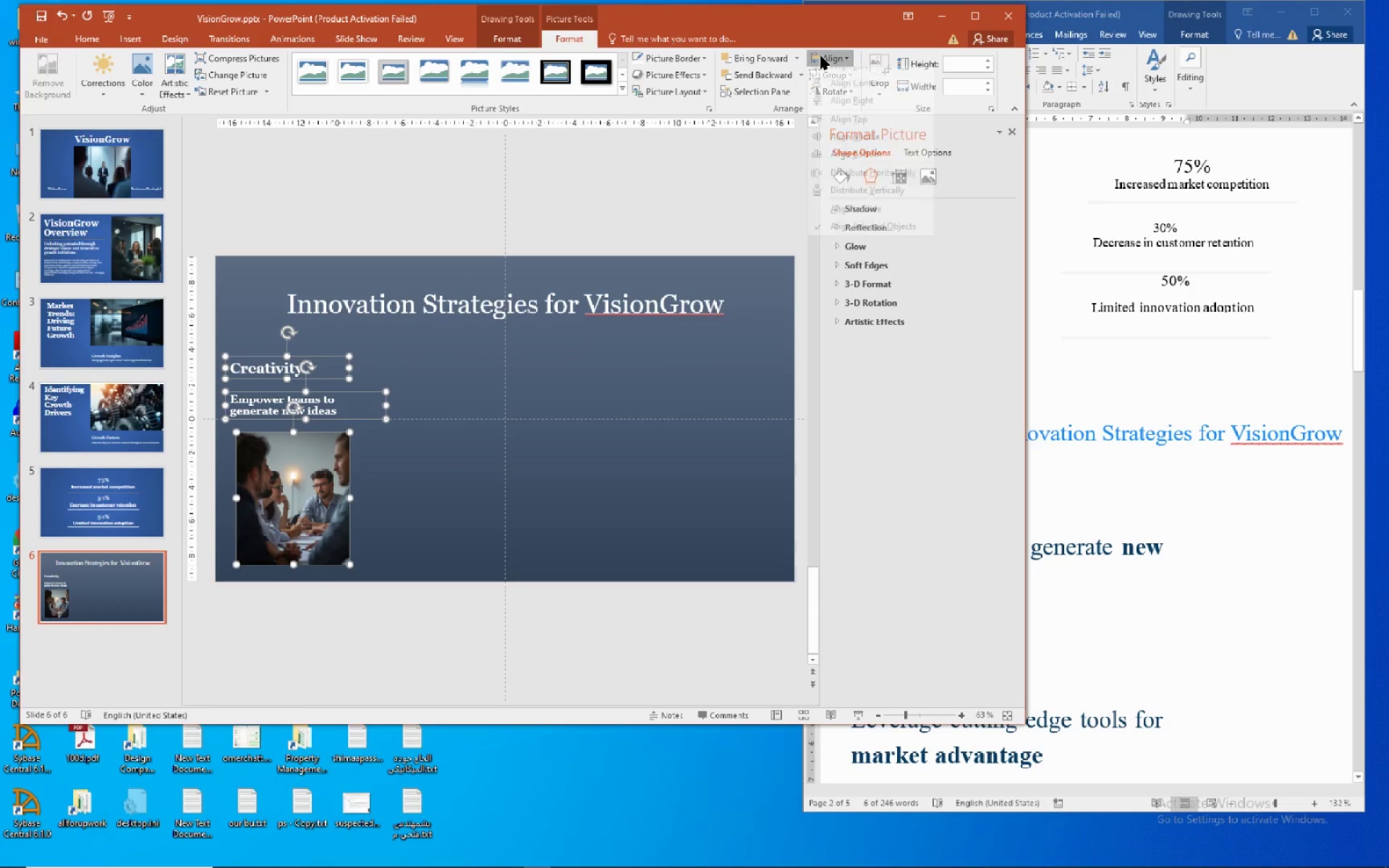 
left_click([812, 77])
 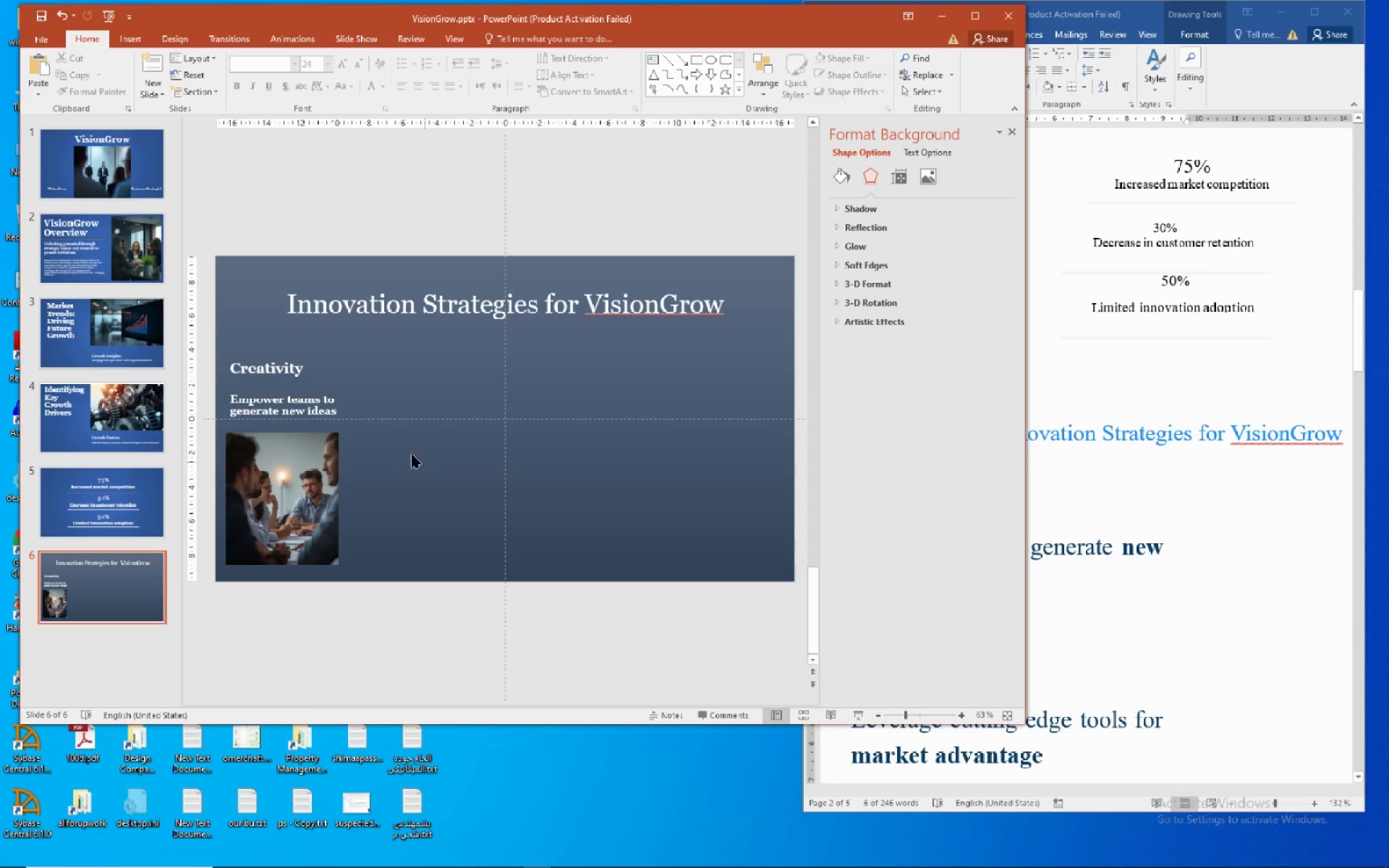 
left_click([314, 395])
 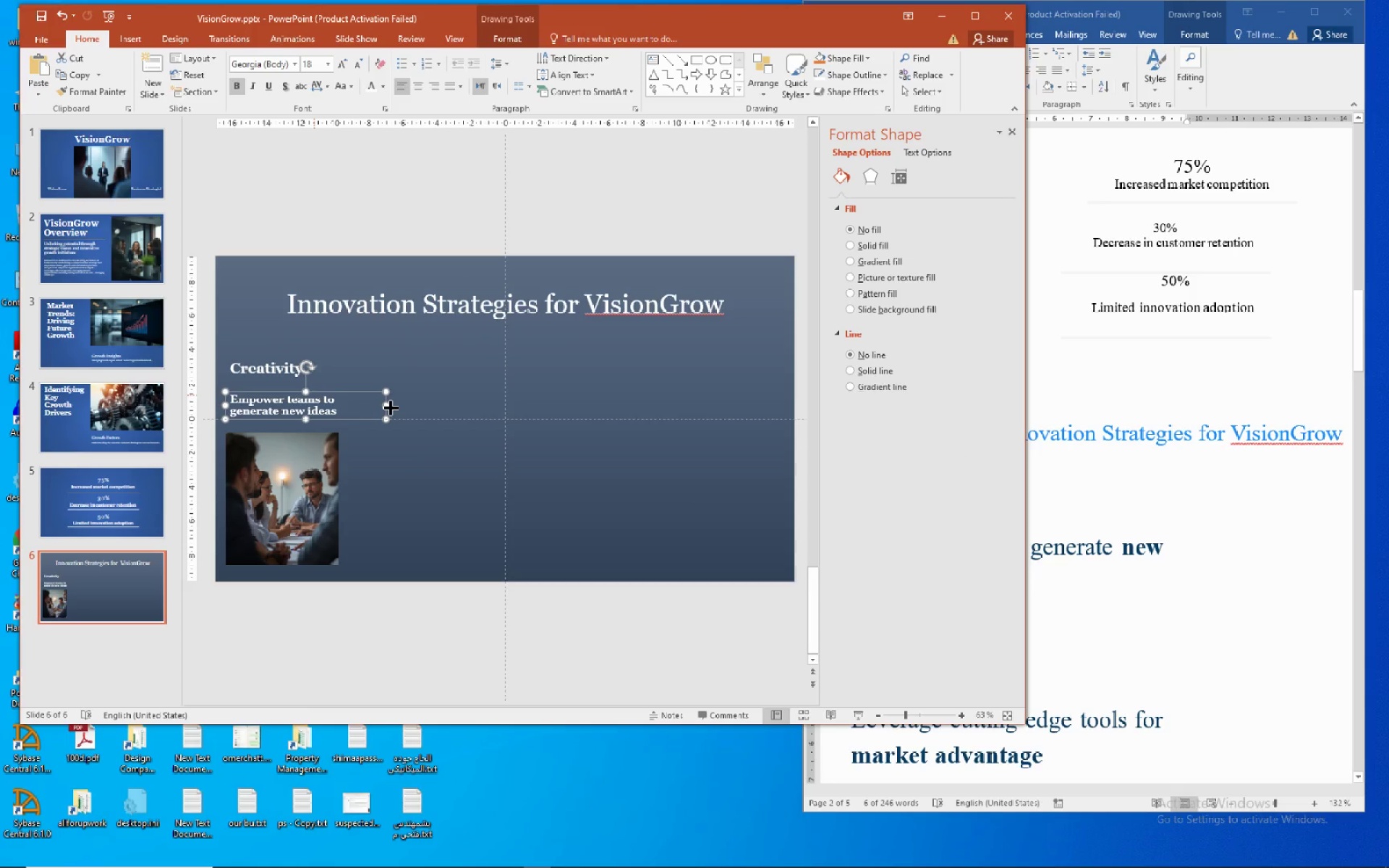 
left_click([390, 407])
 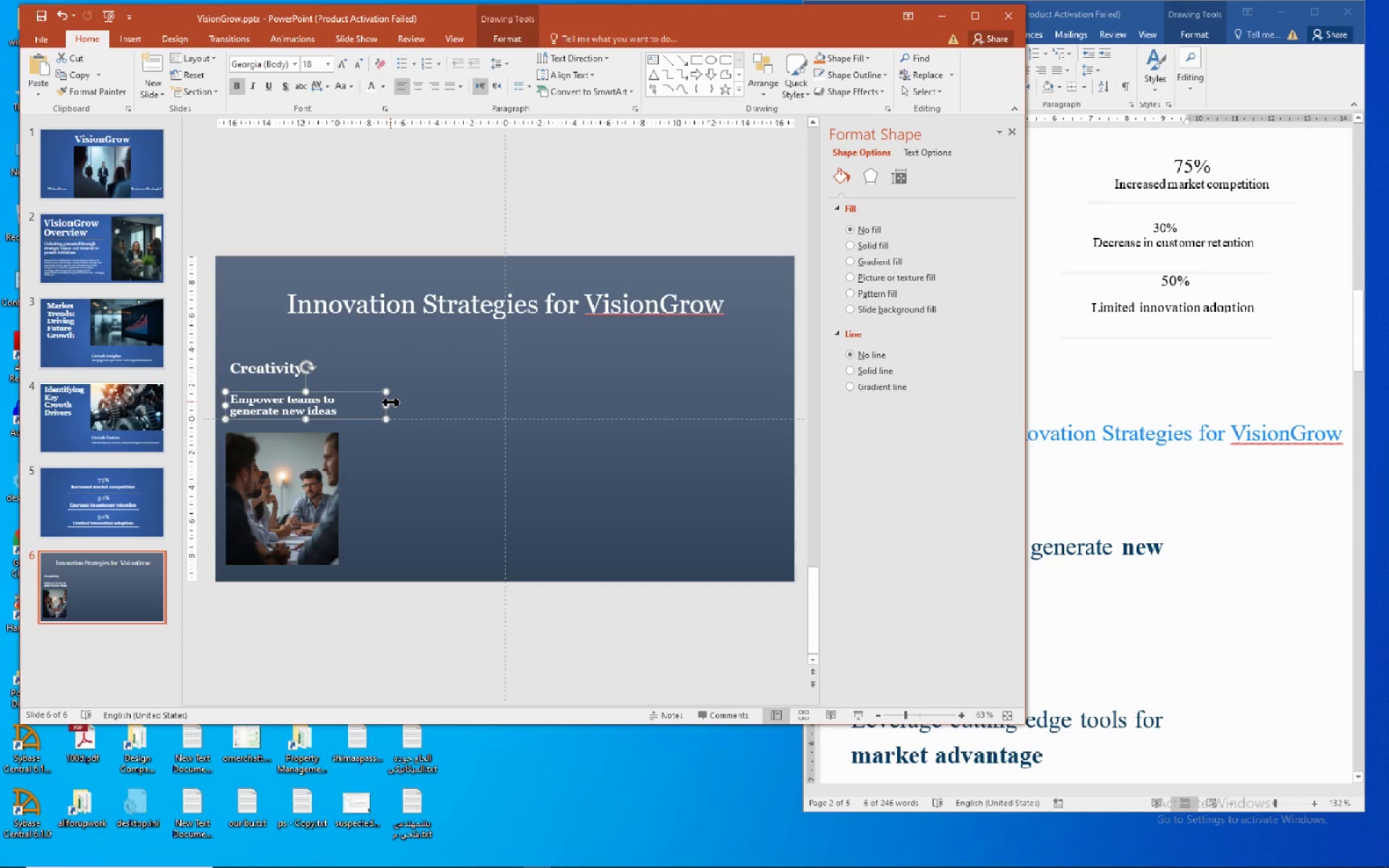 
left_click_drag(start_coordinate=[390, 401], to_coordinate=[347, 399])
 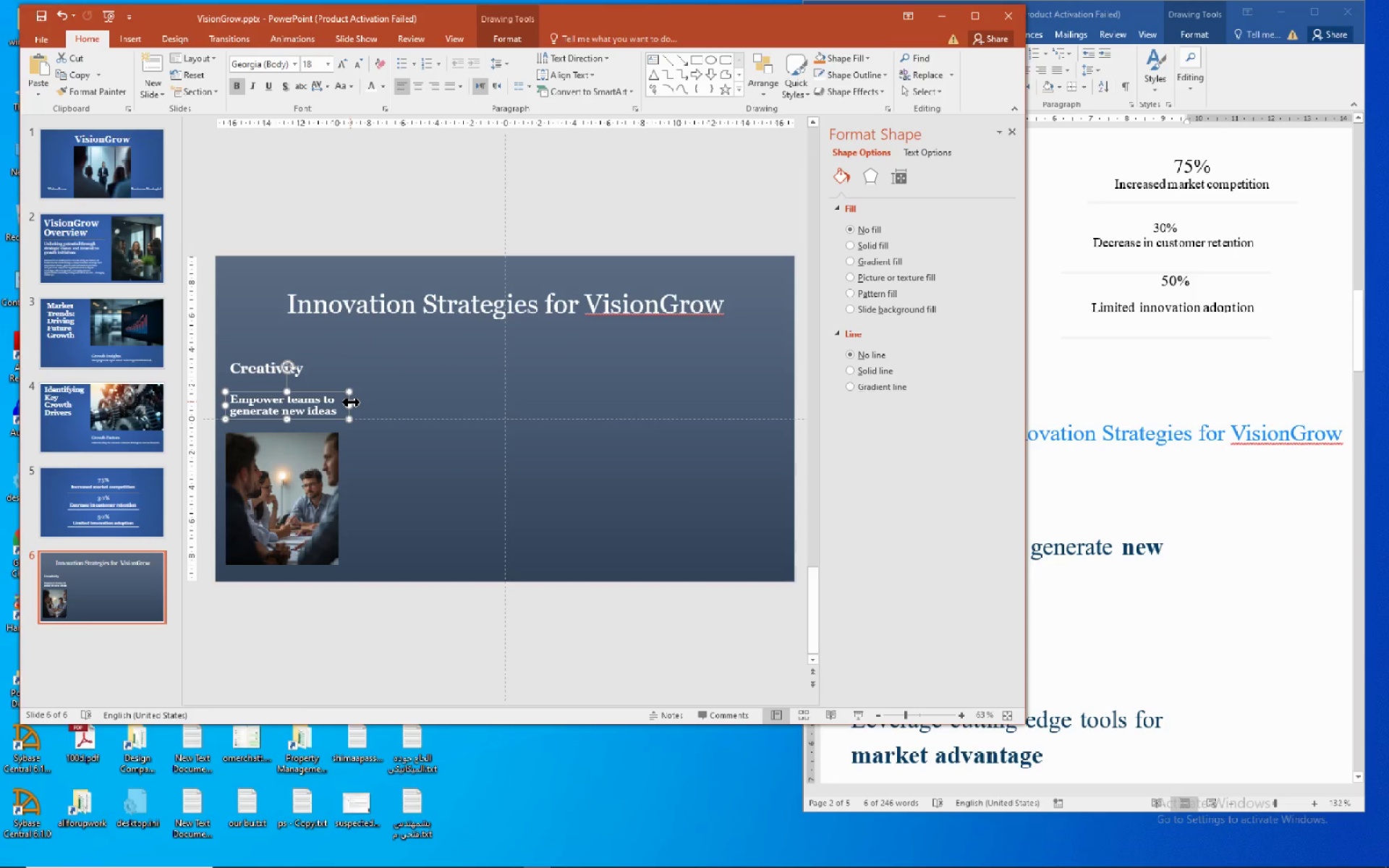 
left_click_drag(start_coordinate=[350, 401], to_coordinate=[346, 402])
 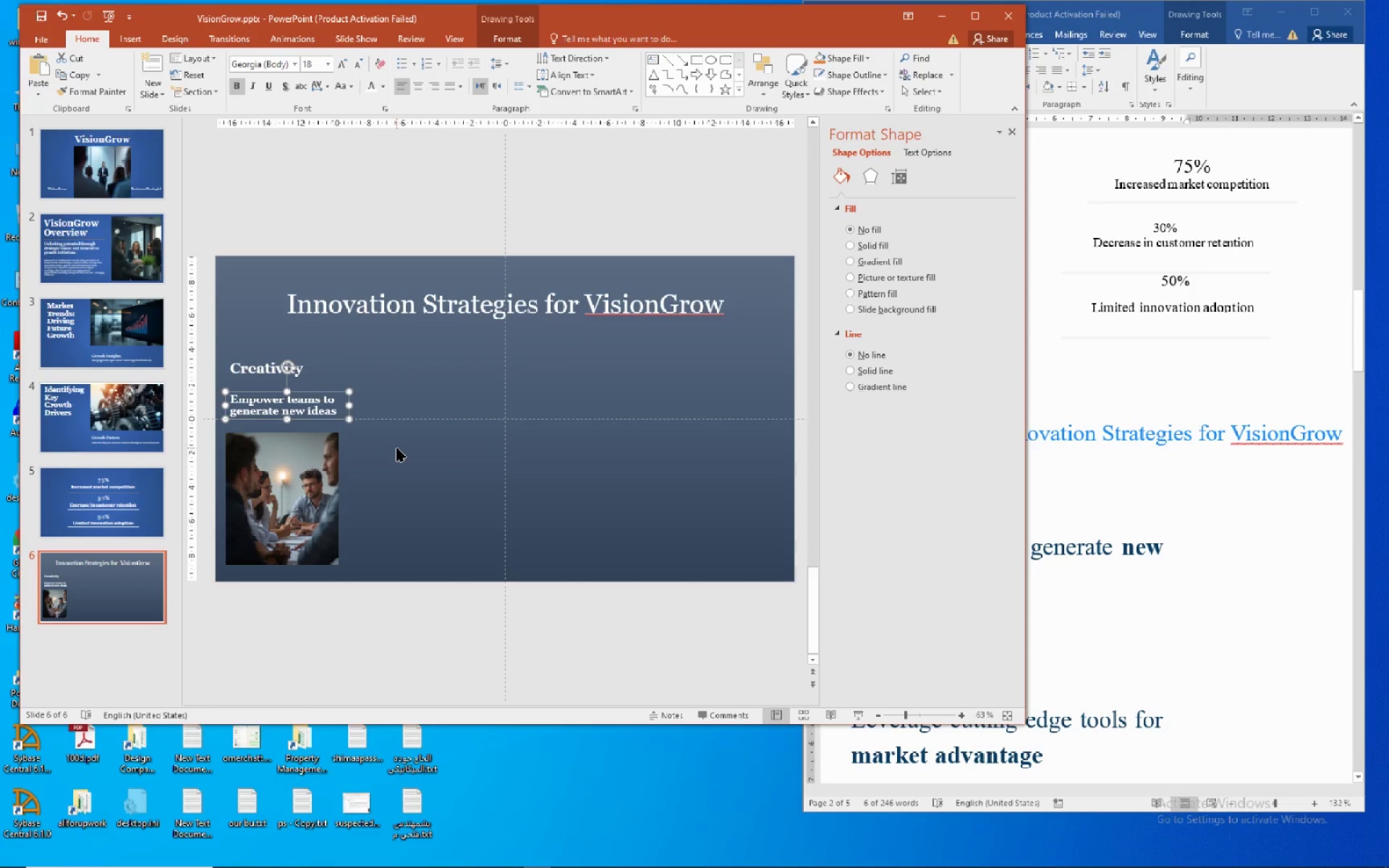 
left_click([396, 448])
 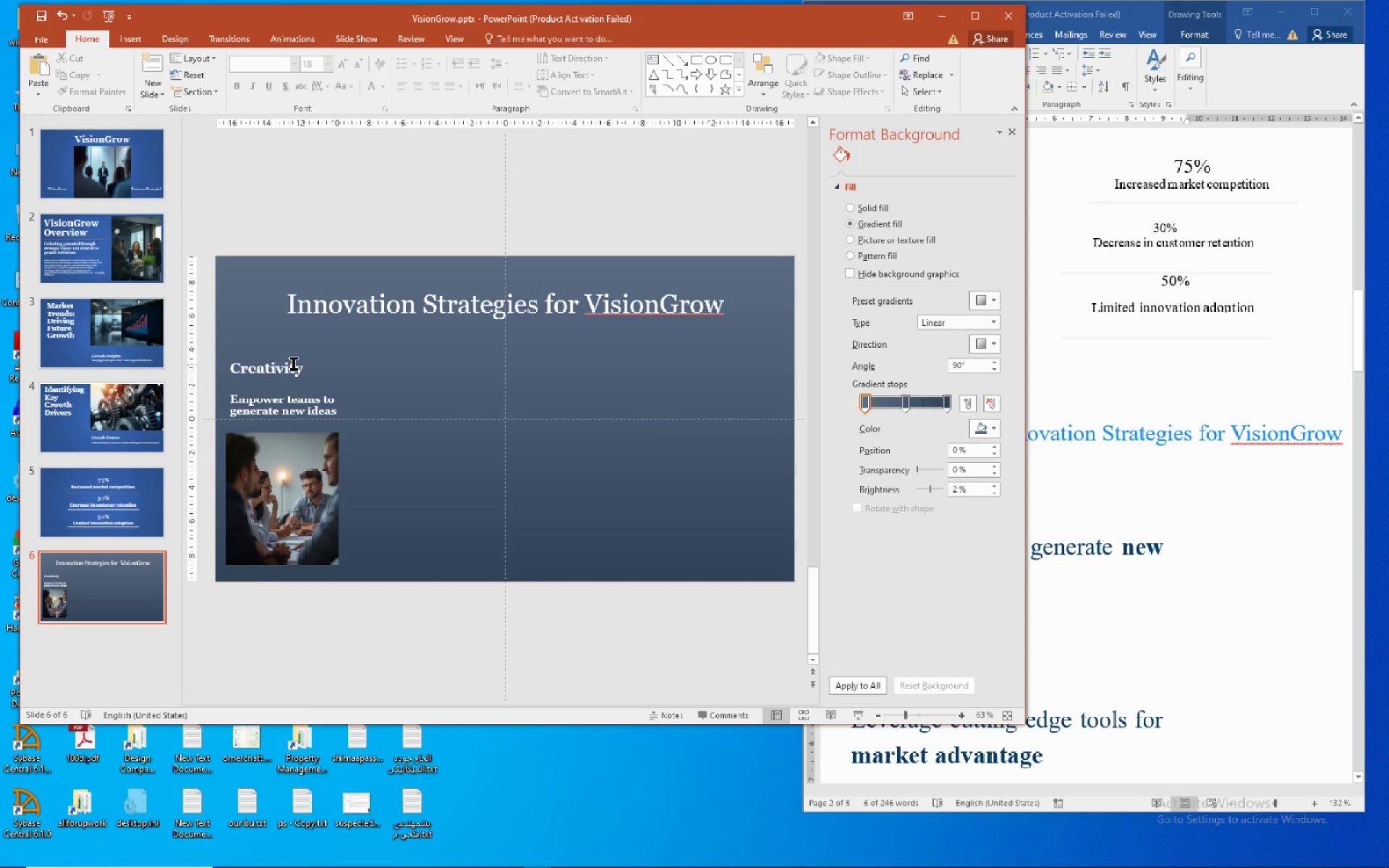 
wait(5.19)
 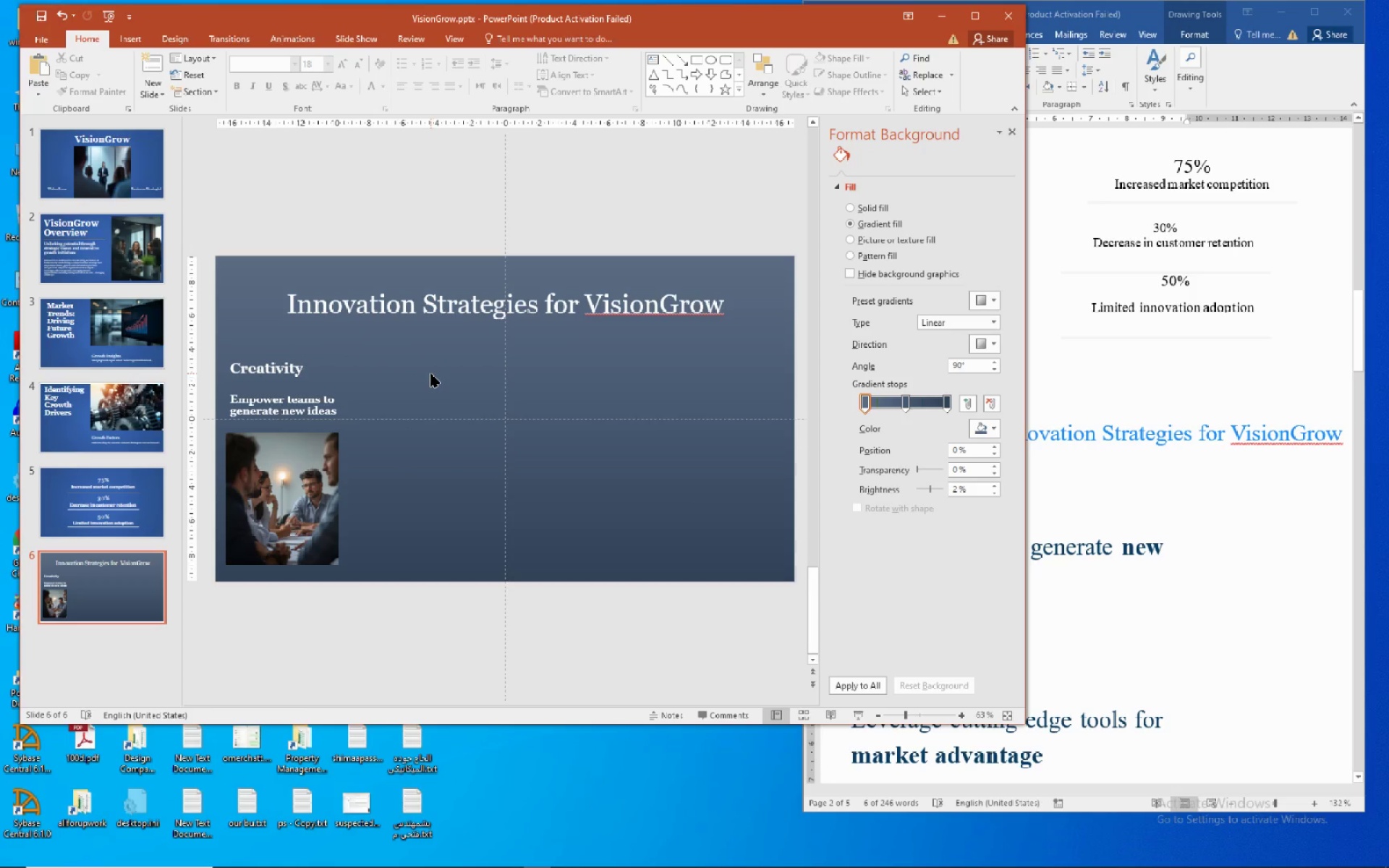 
left_click([293, 363])
 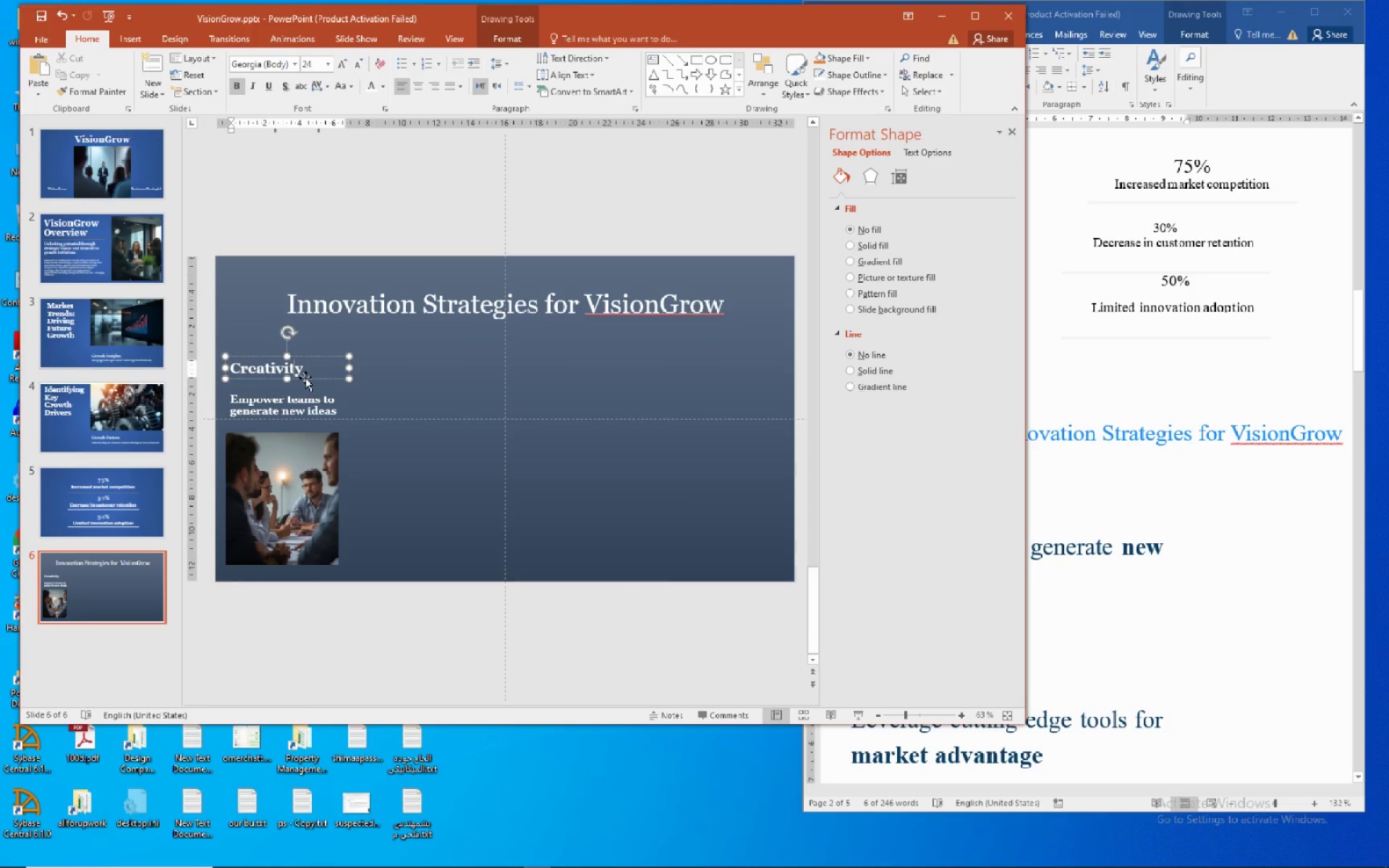 
left_click_drag(start_coordinate=[305, 378], to_coordinate=[305, 389])
 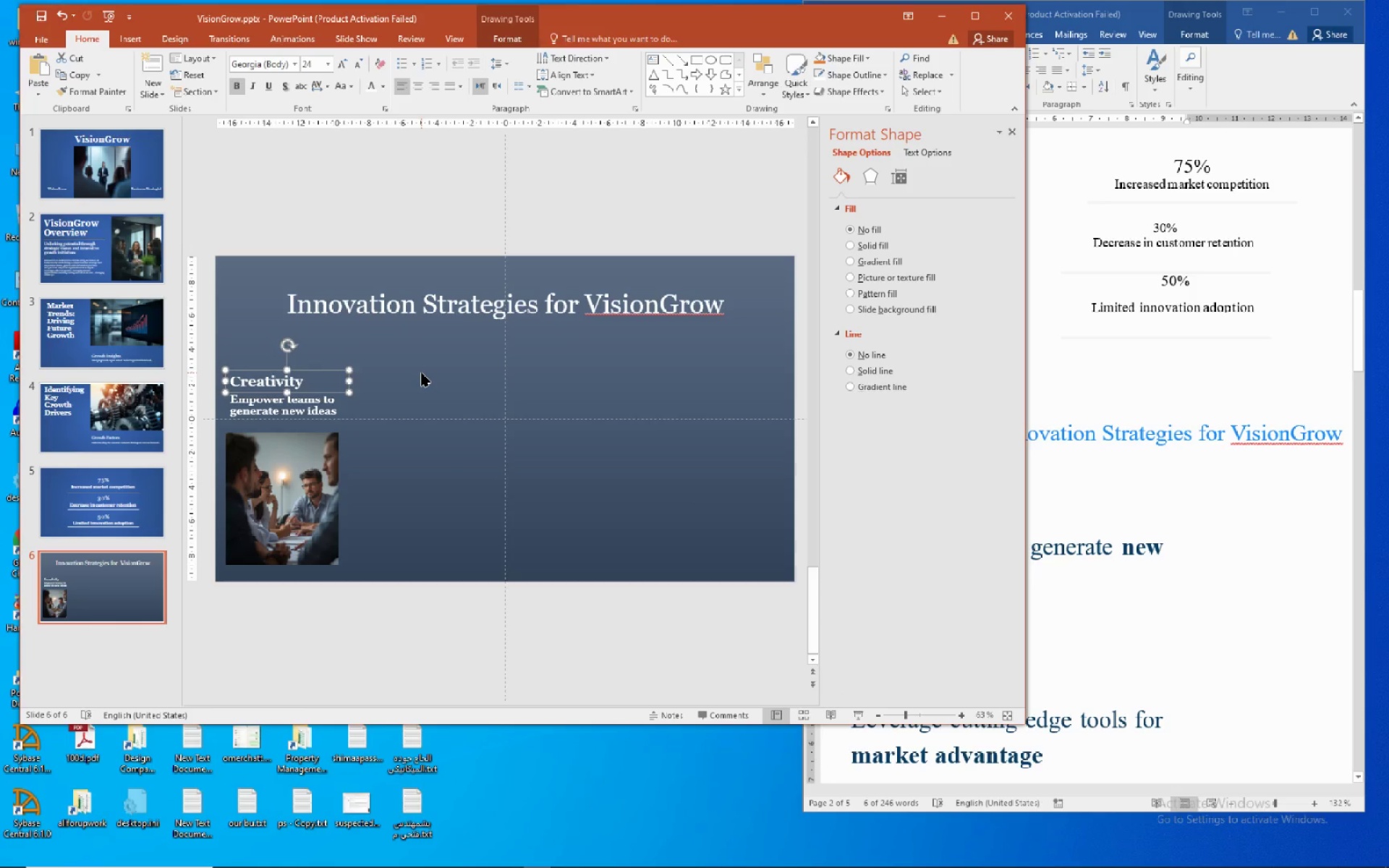 
left_click([421, 373])
 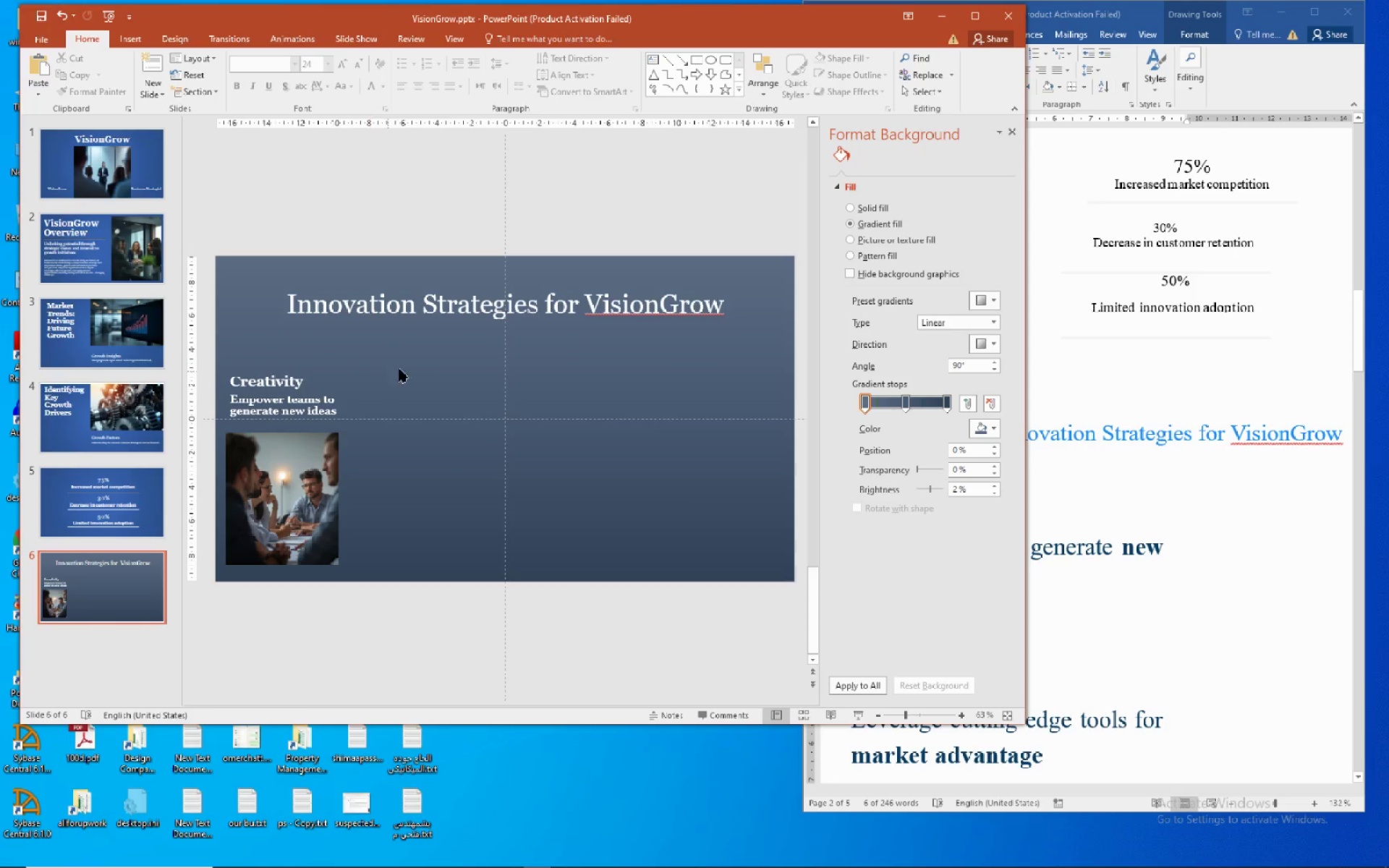 
left_click_drag(start_coordinate=[454, 333], to_coordinate=[413, 386])
 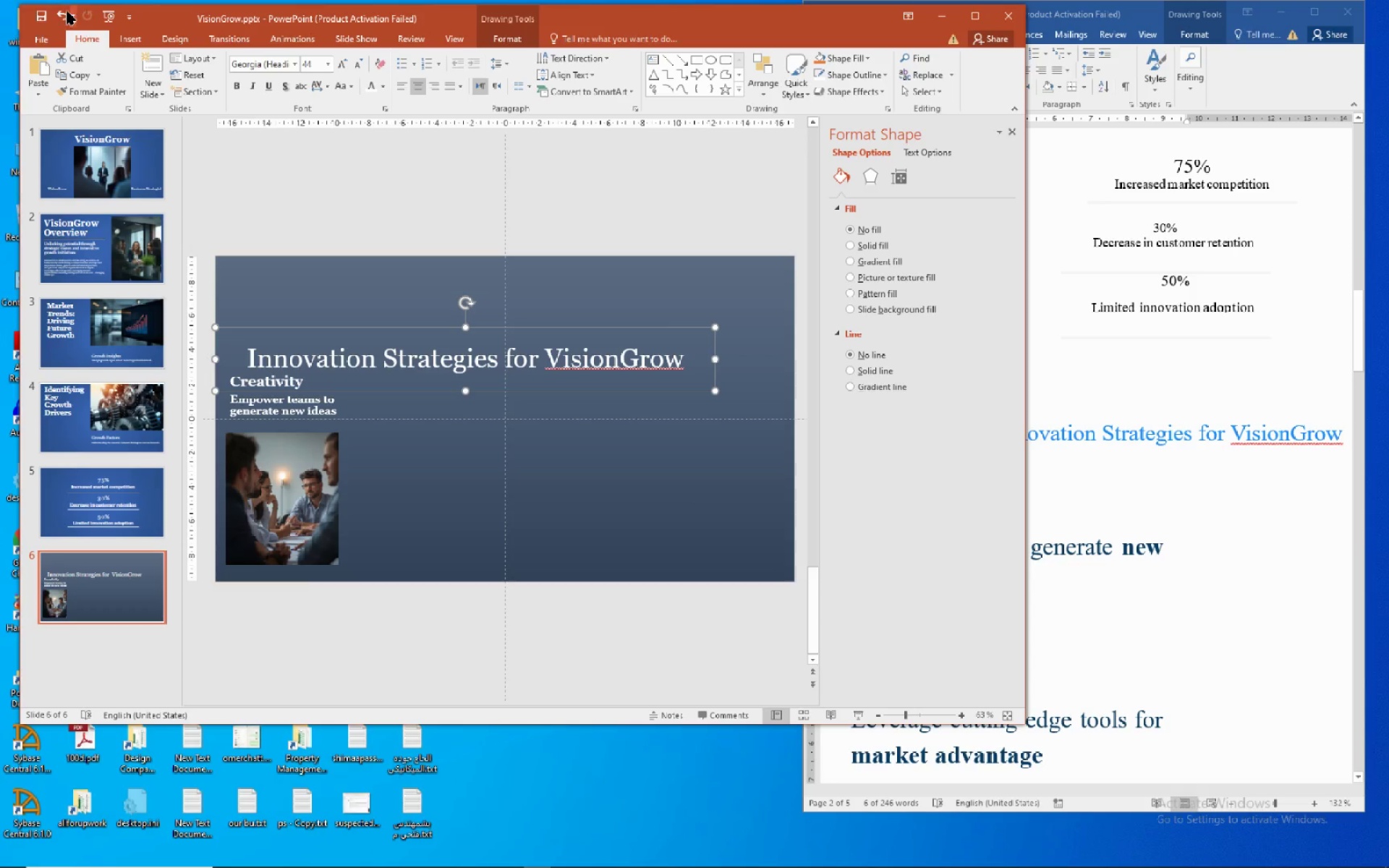 
left_click([66, 13])
 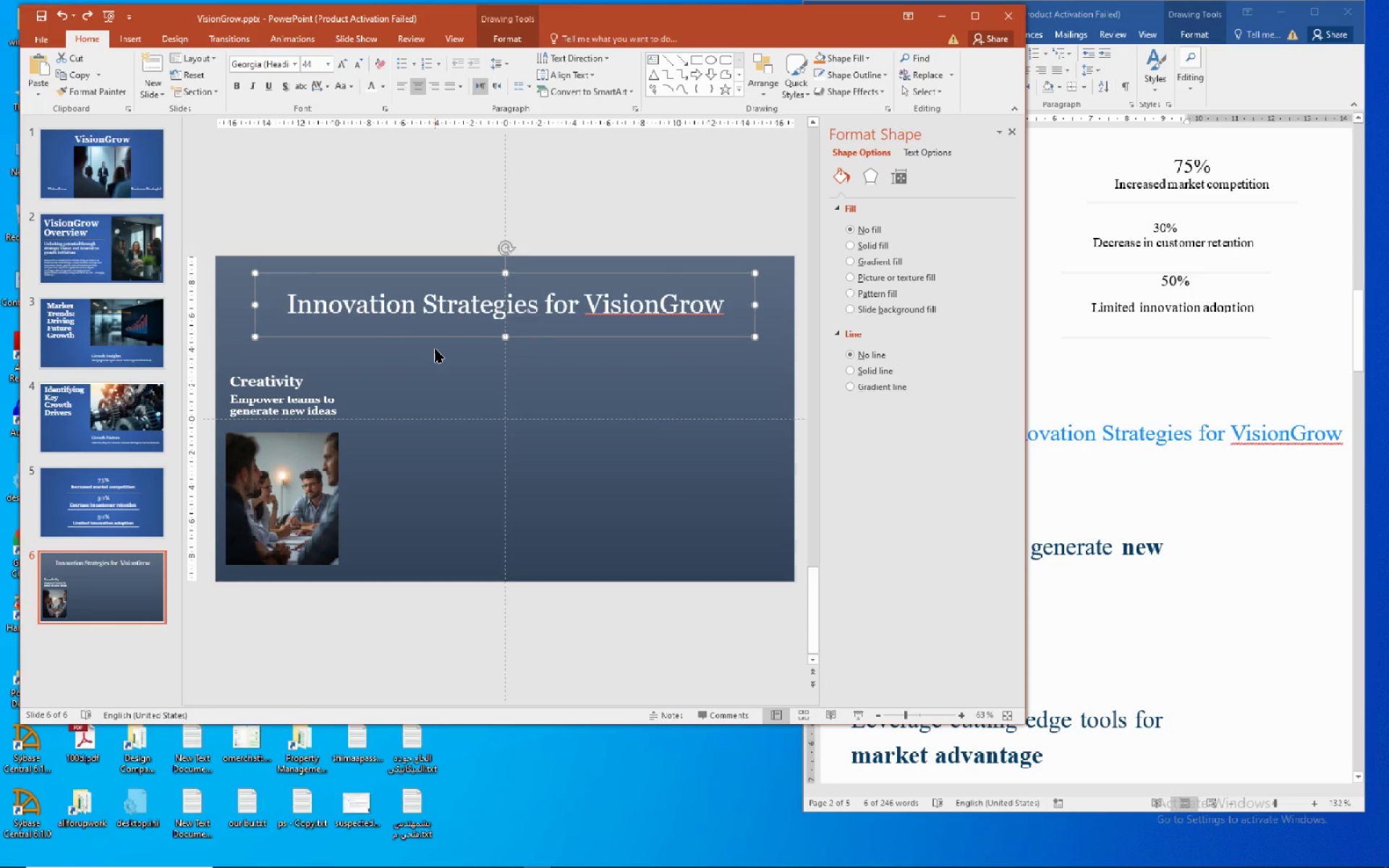 
left_click_drag(start_coordinate=[435, 349], to_coordinate=[205, 591])
 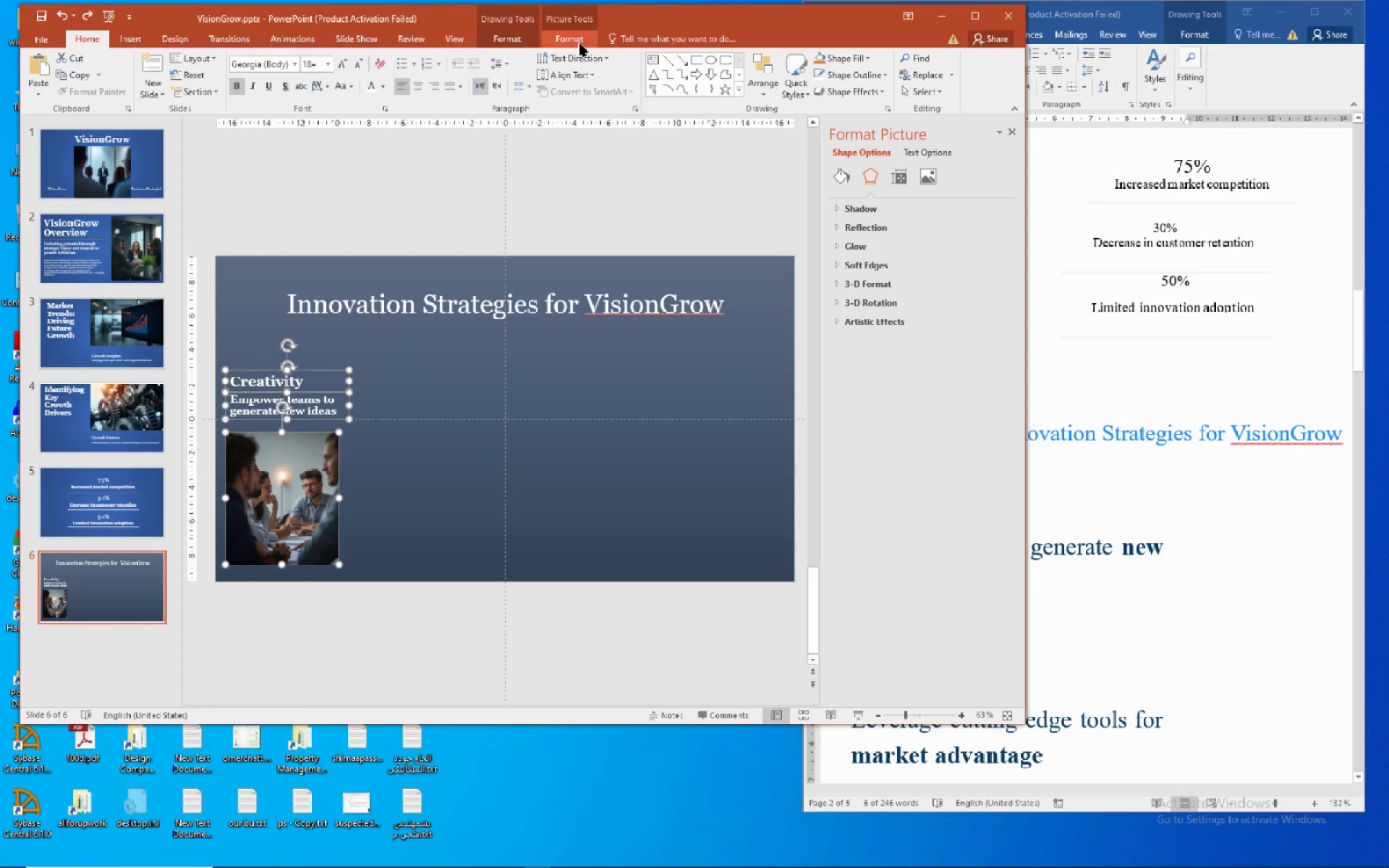 
left_click([579, 43])
 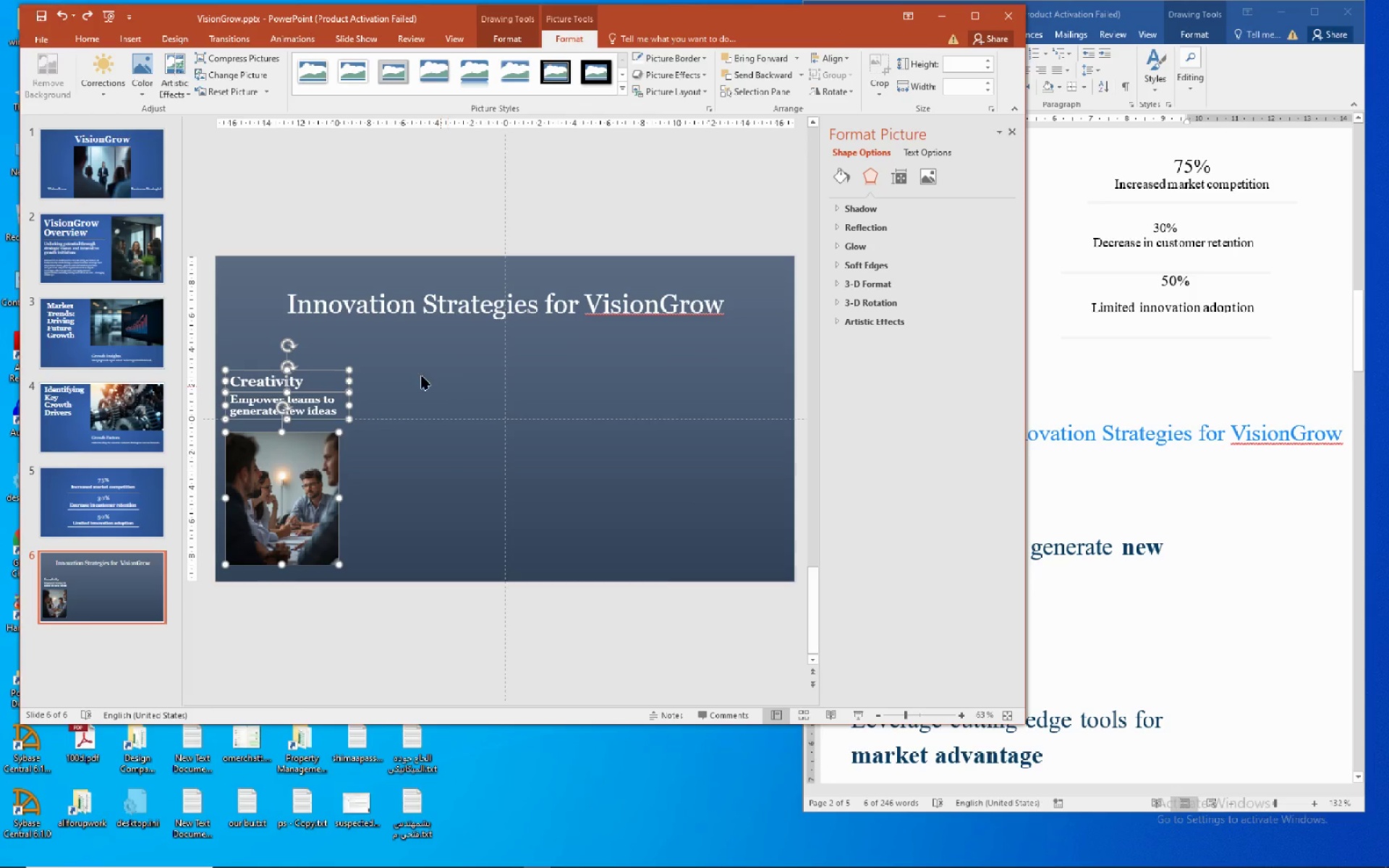 
wait(8.0)
 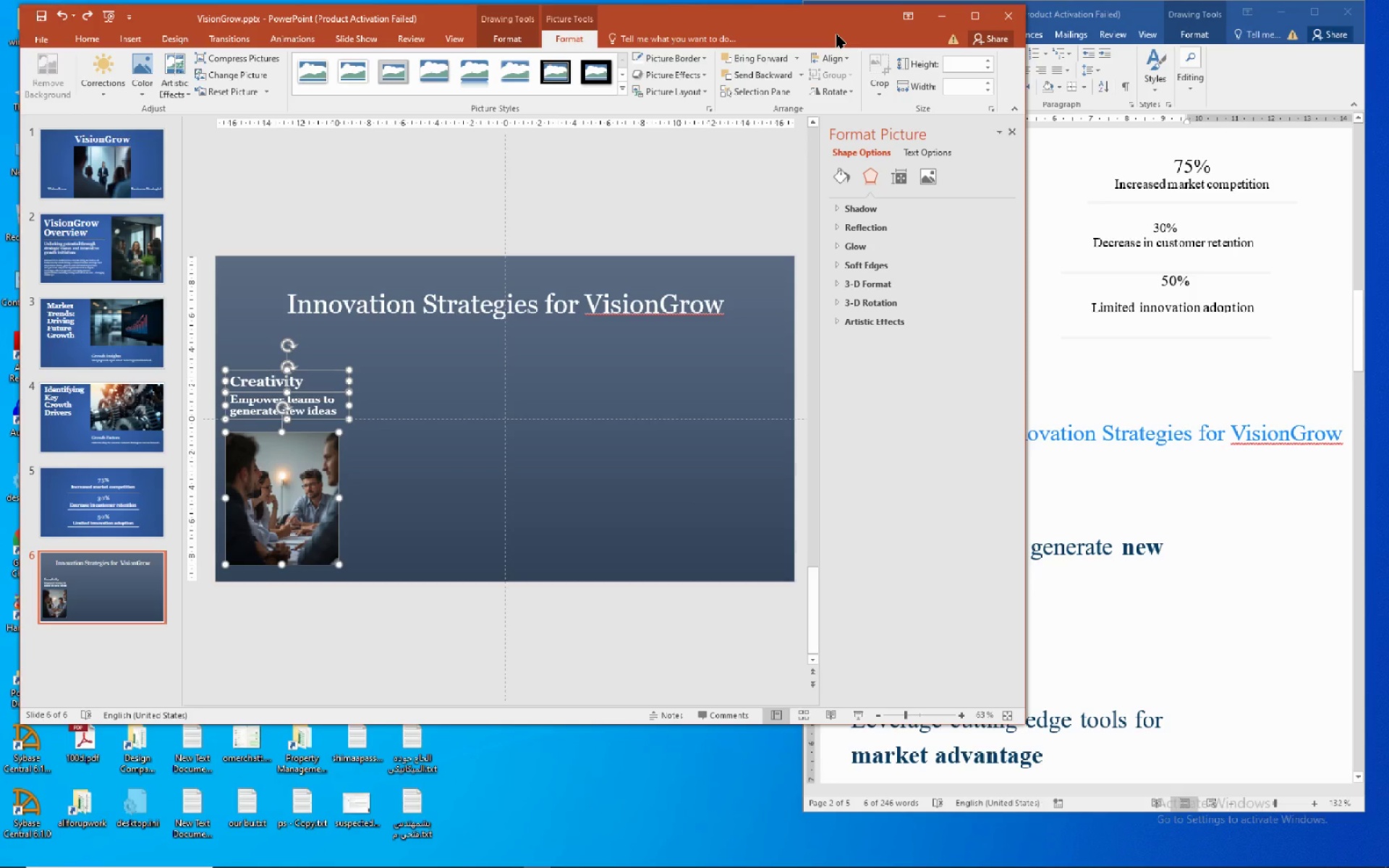 
left_click([96, 38])
 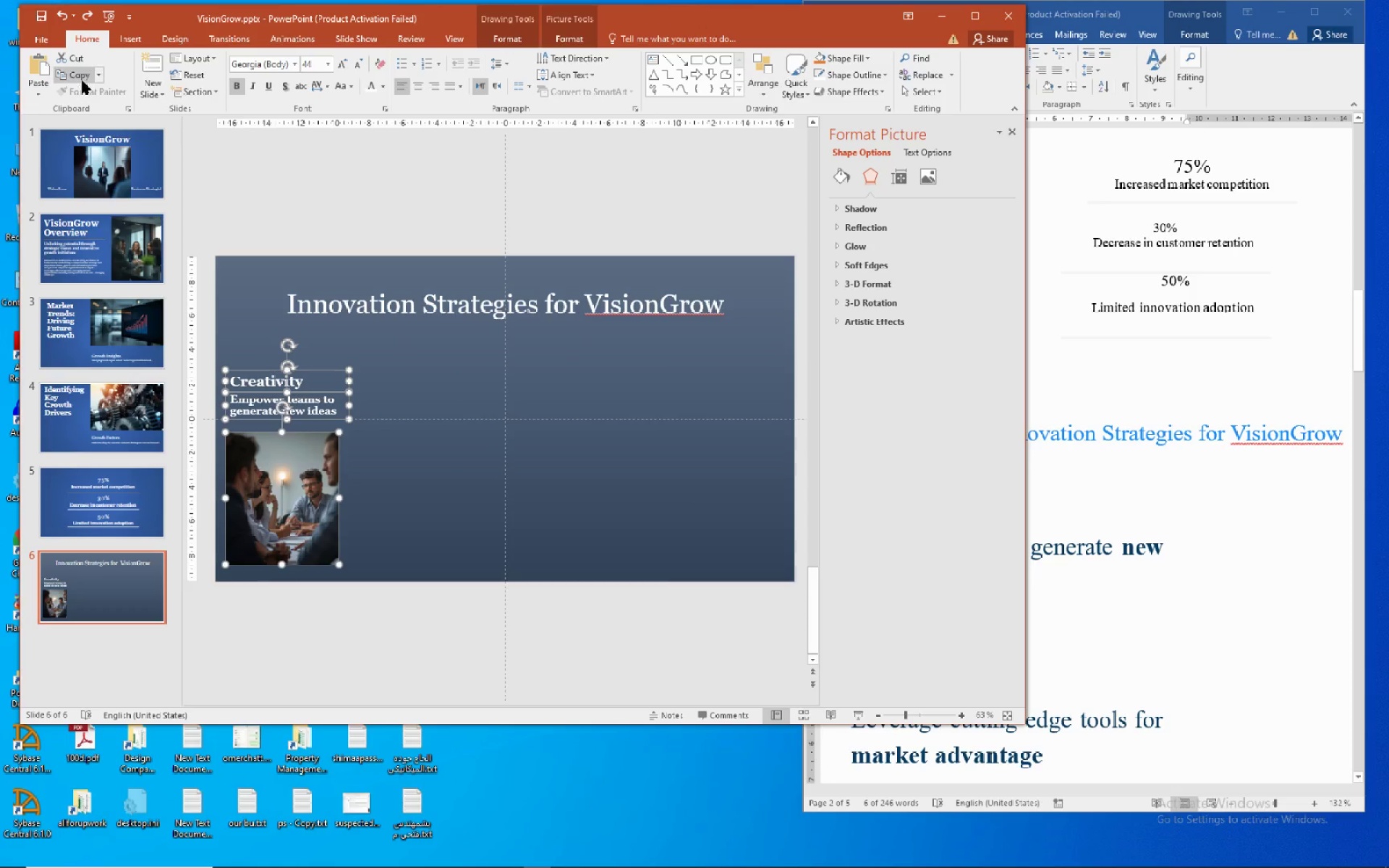 
left_click([82, 80])
 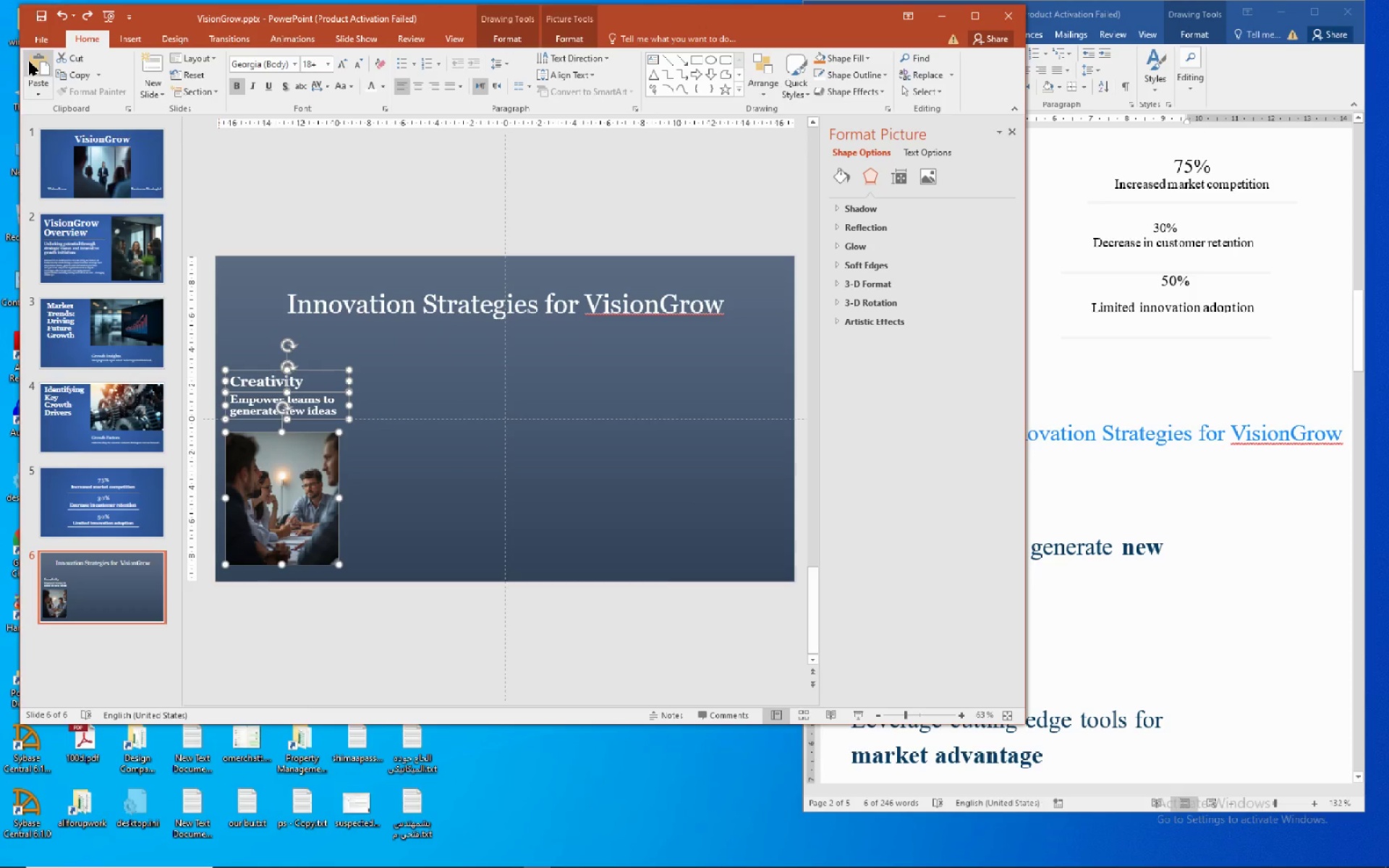 
left_click([39, 62])
 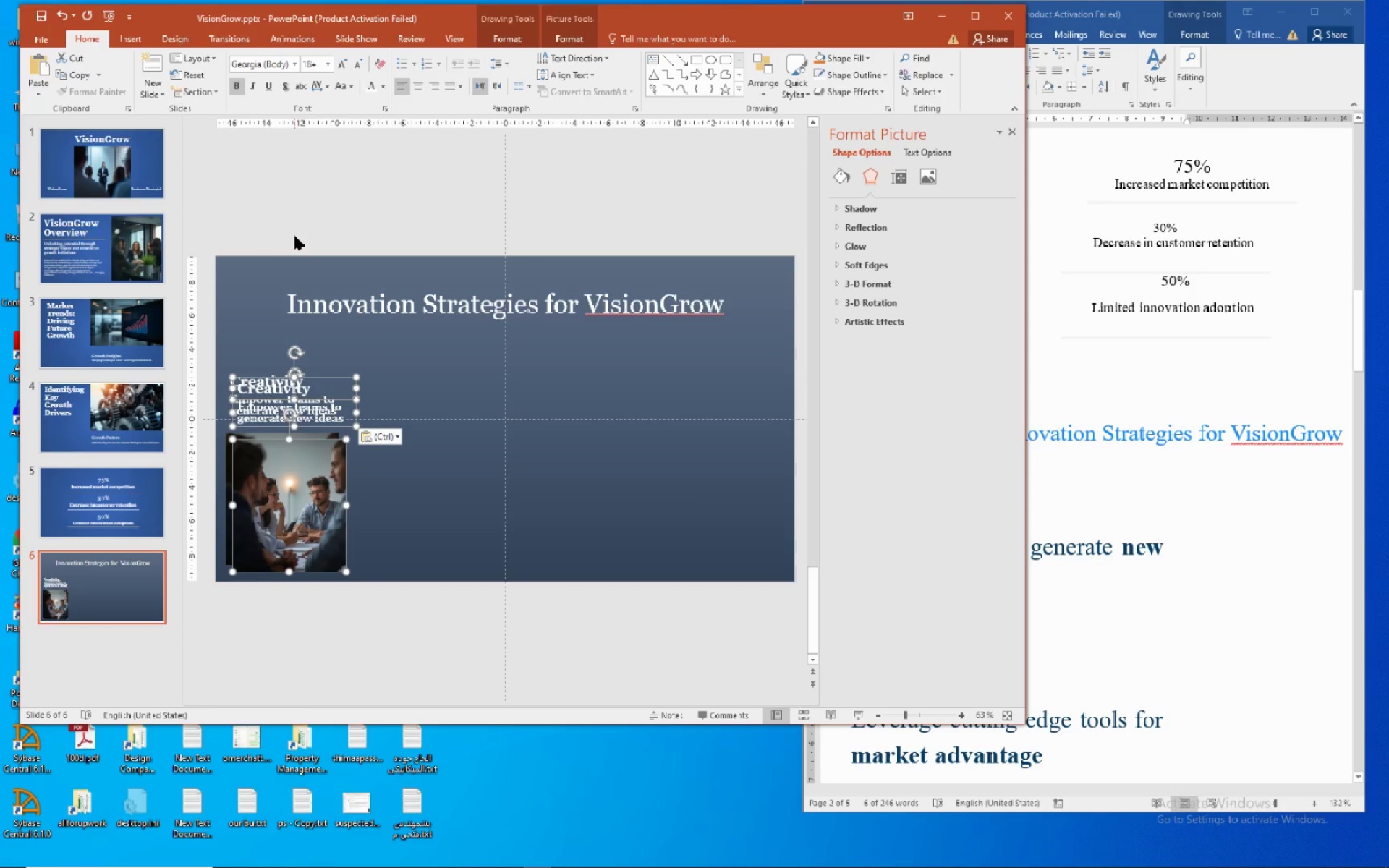 
hold_key(key=ArrowRight, duration=1.55)
 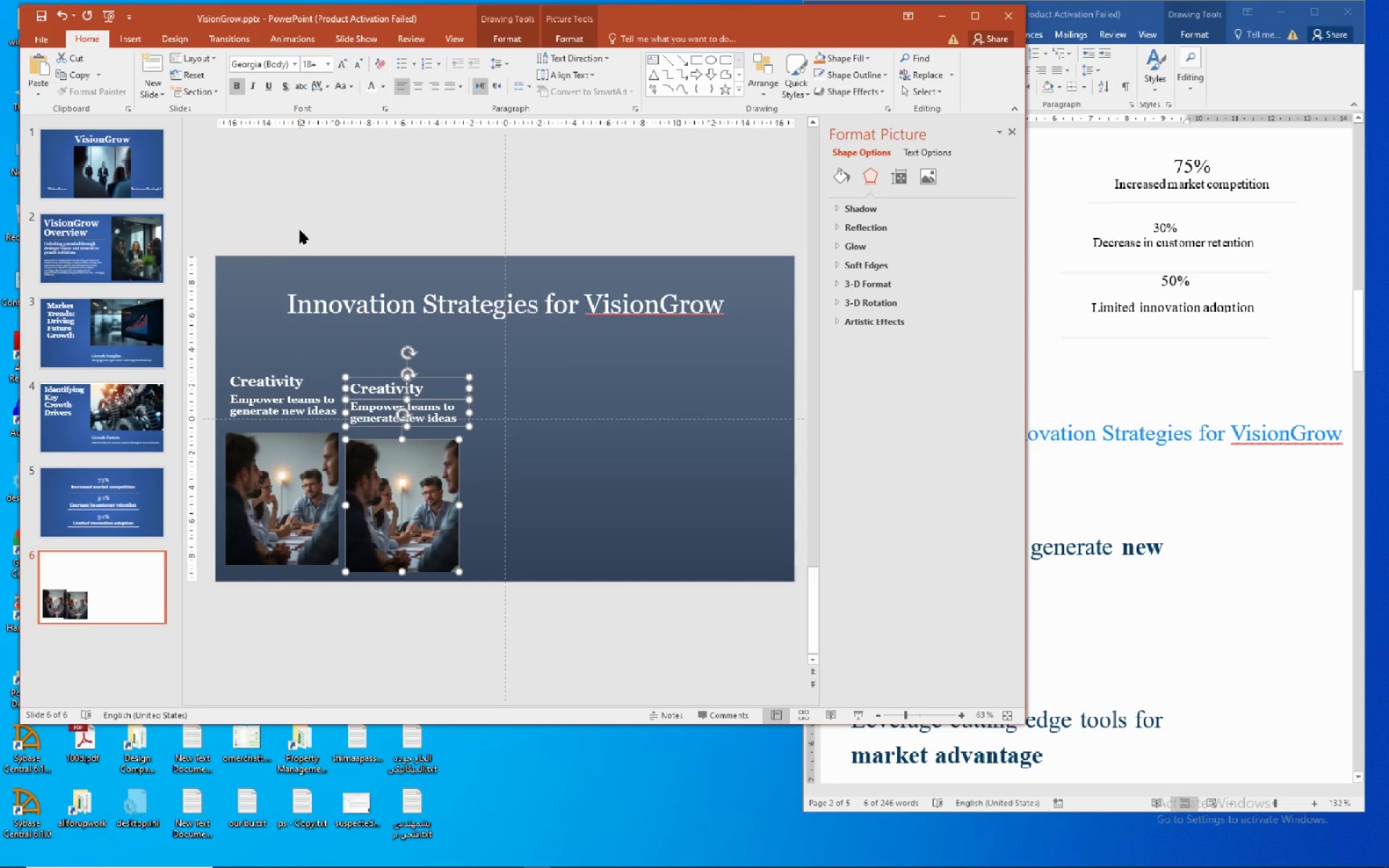 
hold_key(key=ArrowRight, duration=0.47)
 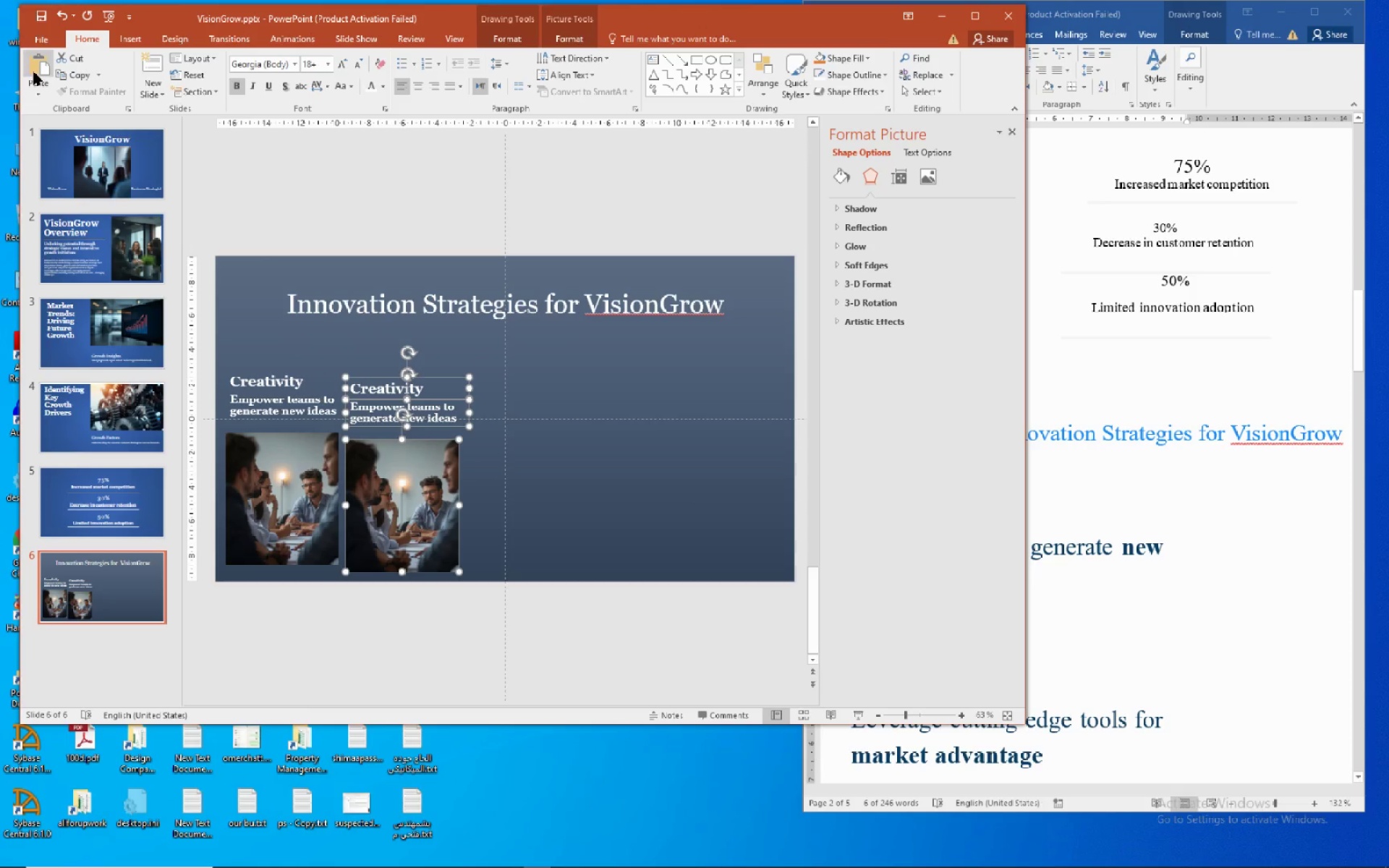 
left_click([33, 69])
 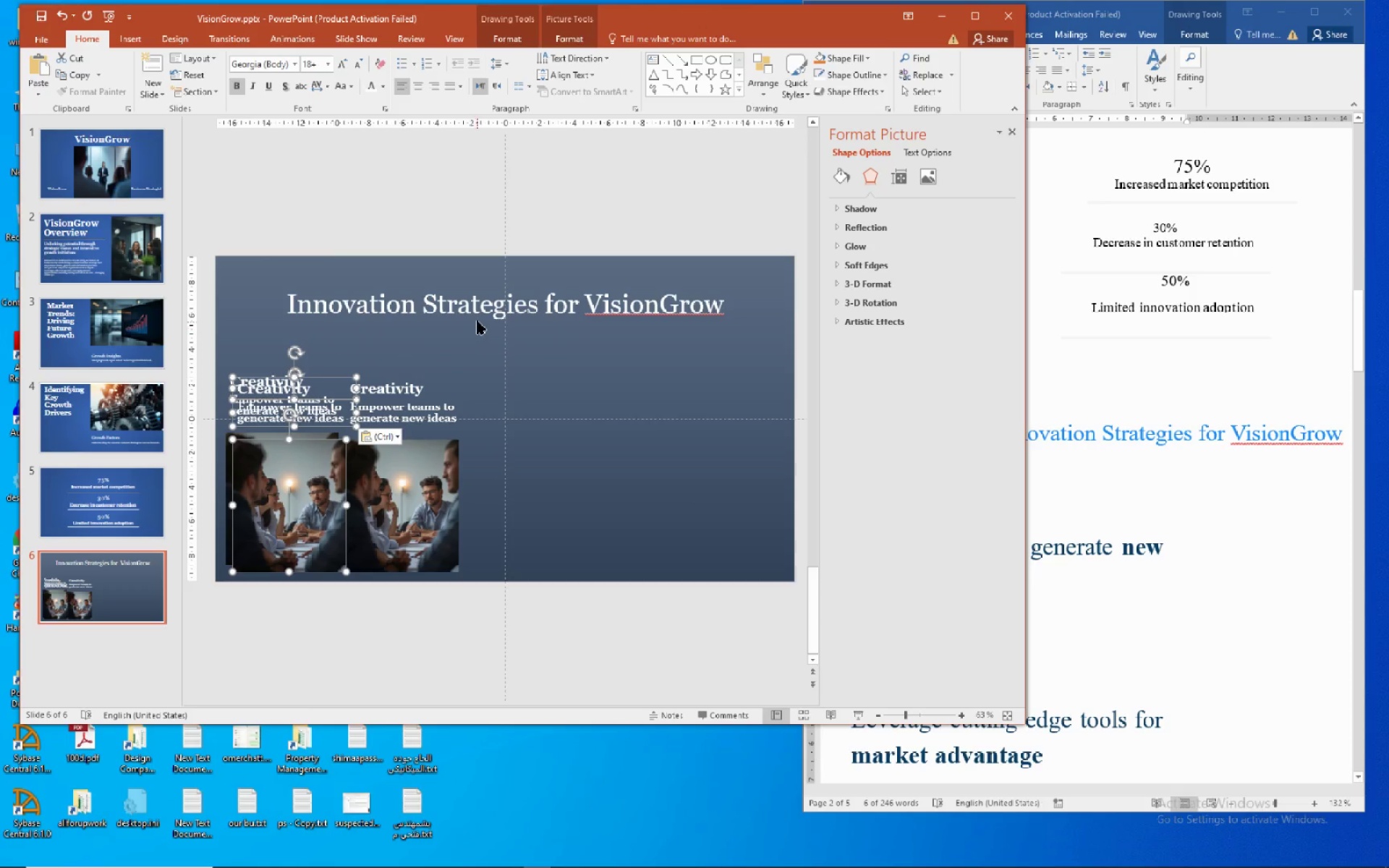 
hold_key(key=ArrowRight, duration=1.5)
 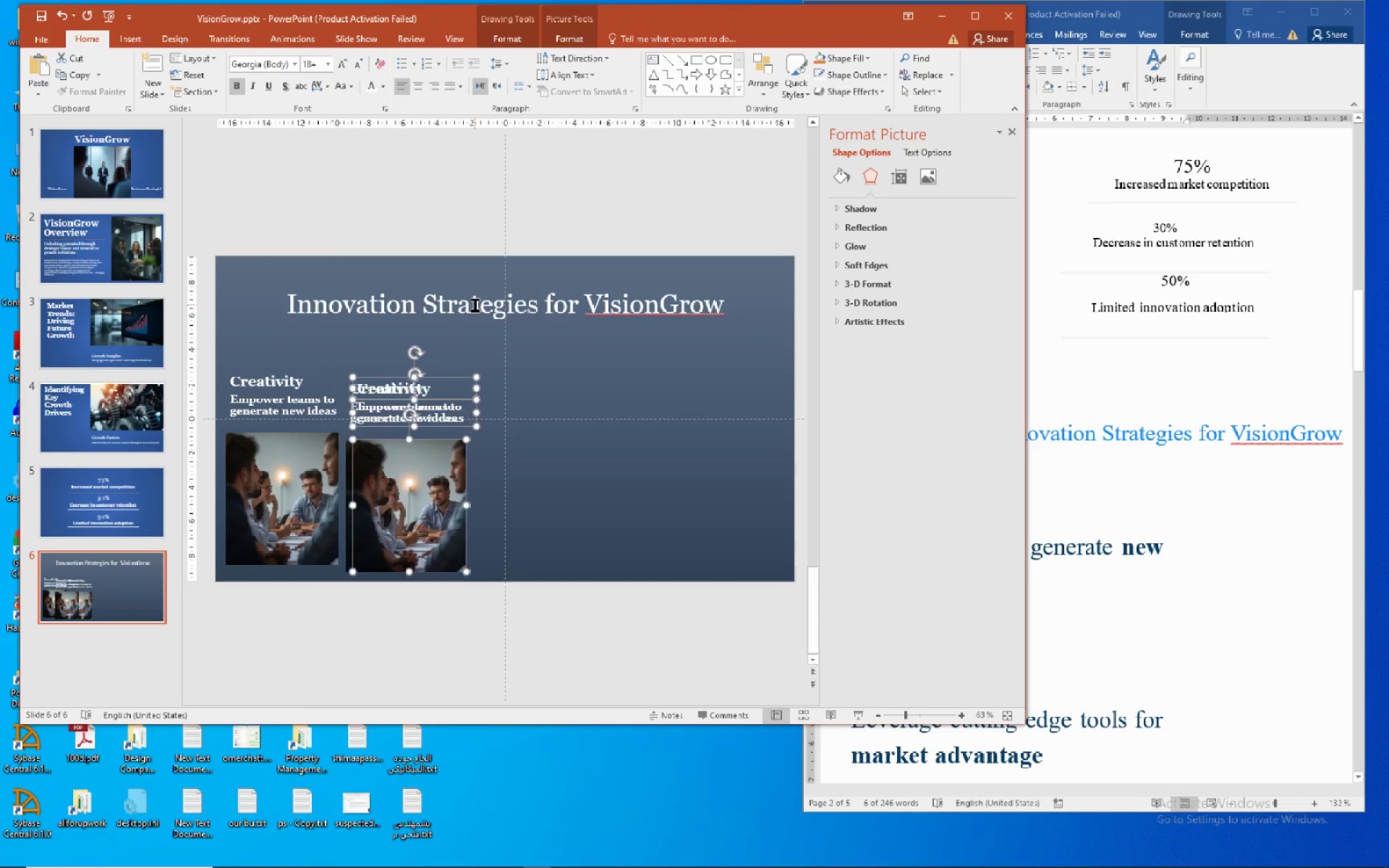 
hold_key(key=ArrowRight, duration=1.45)
 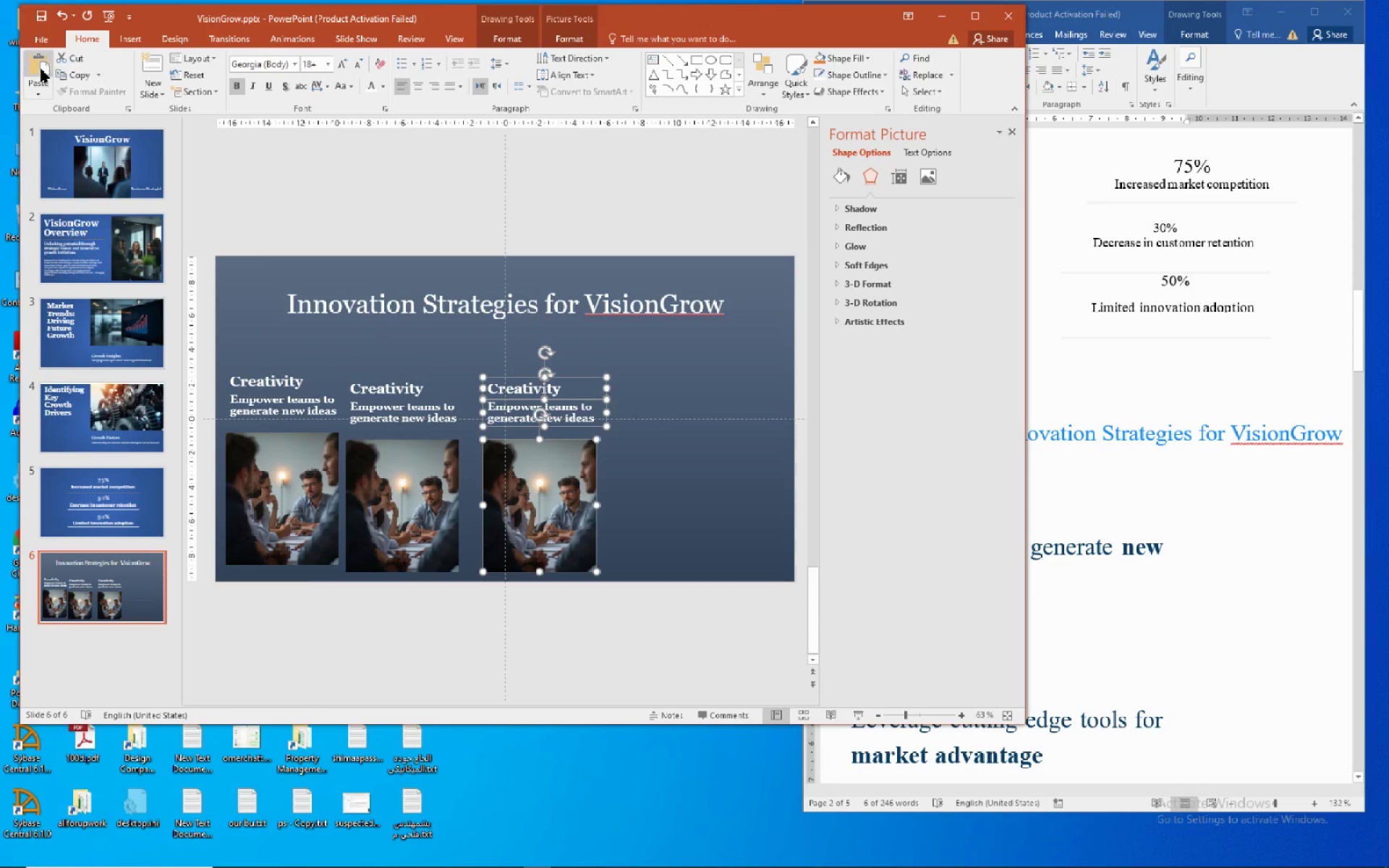 
left_click([41, 69])
 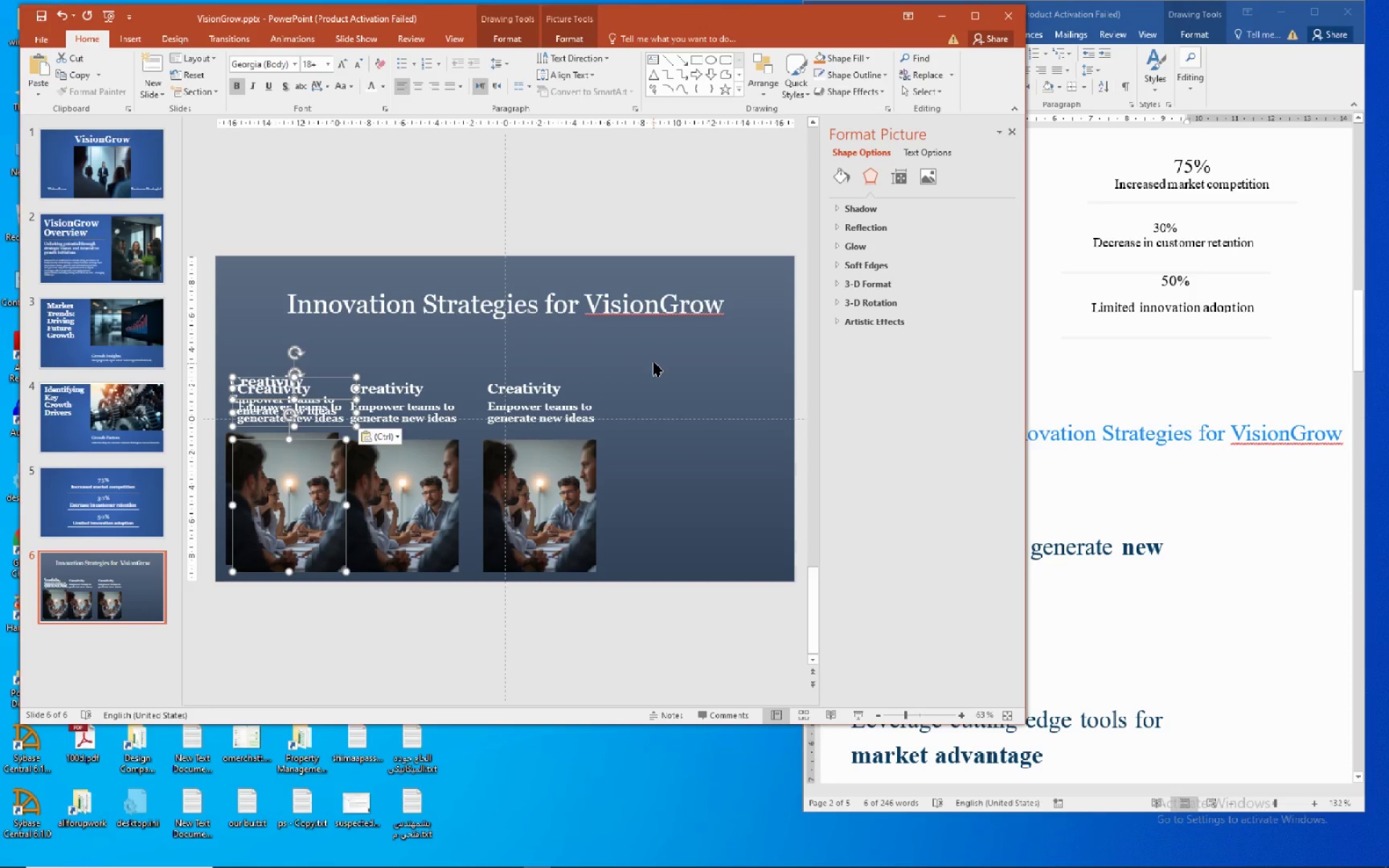 
hold_key(key=ArrowRight, duration=1.5)
 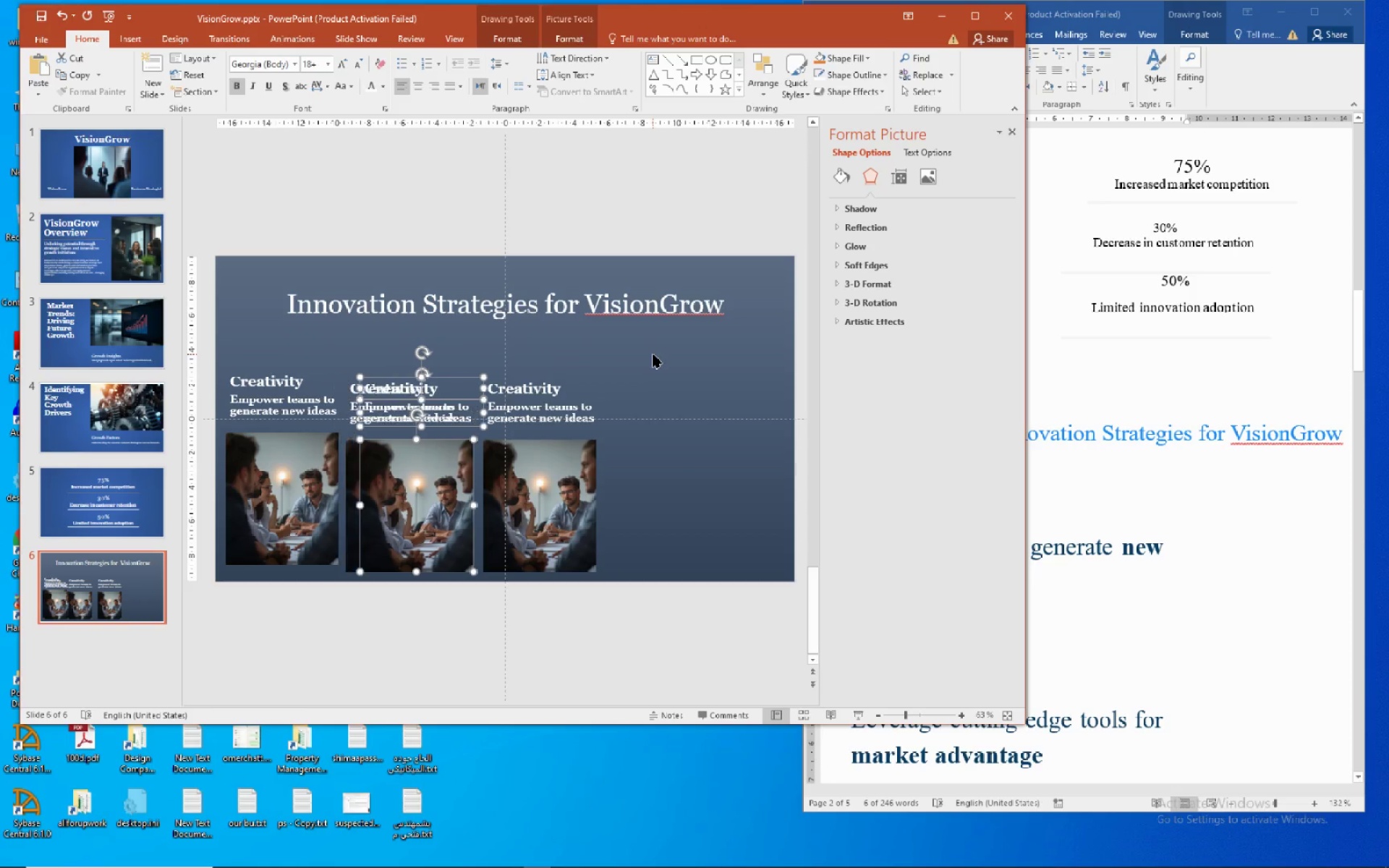 
hold_key(key=ArrowRight, duration=1.5)
 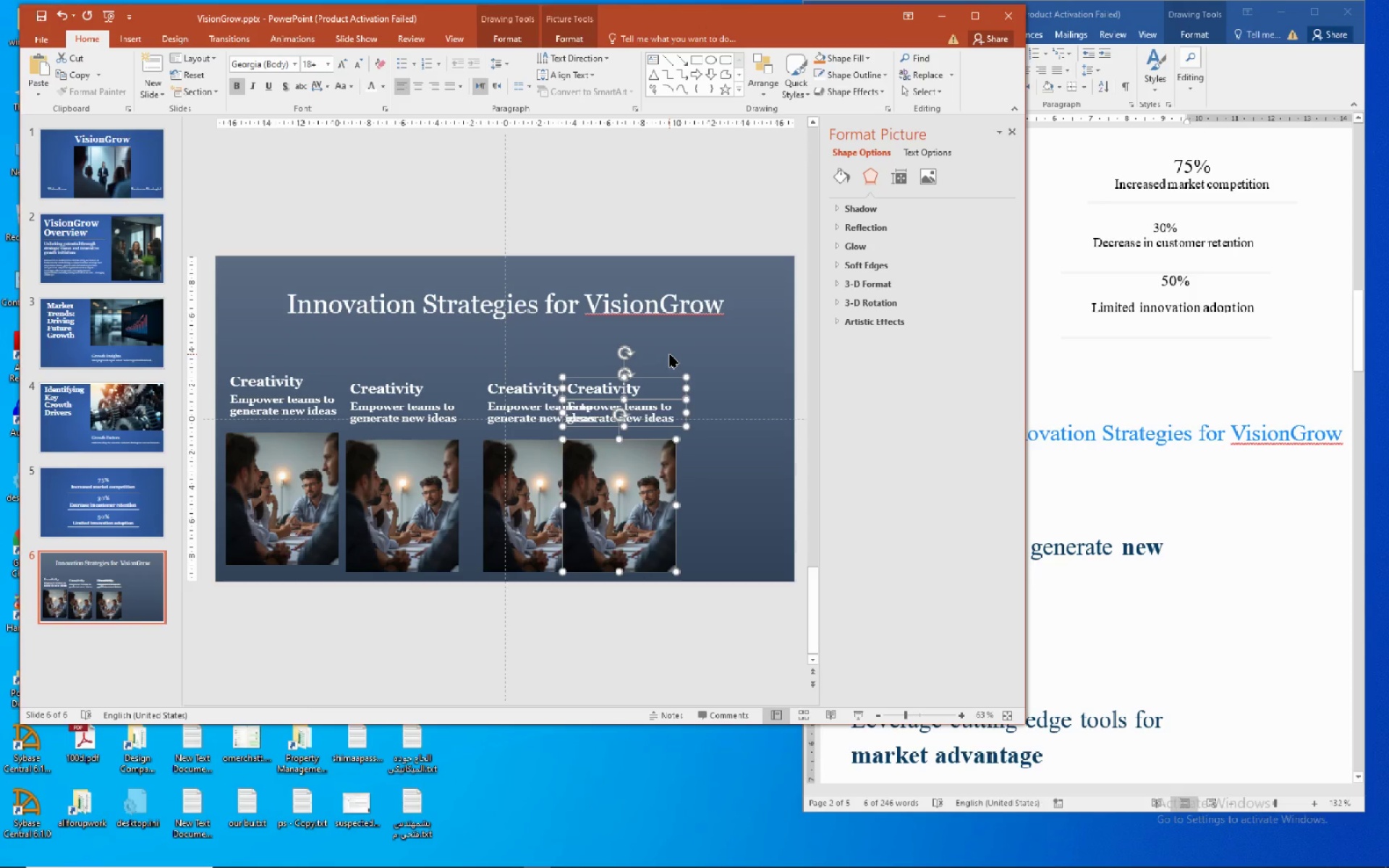 
hold_key(key=ArrowRight, duration=0.66)
 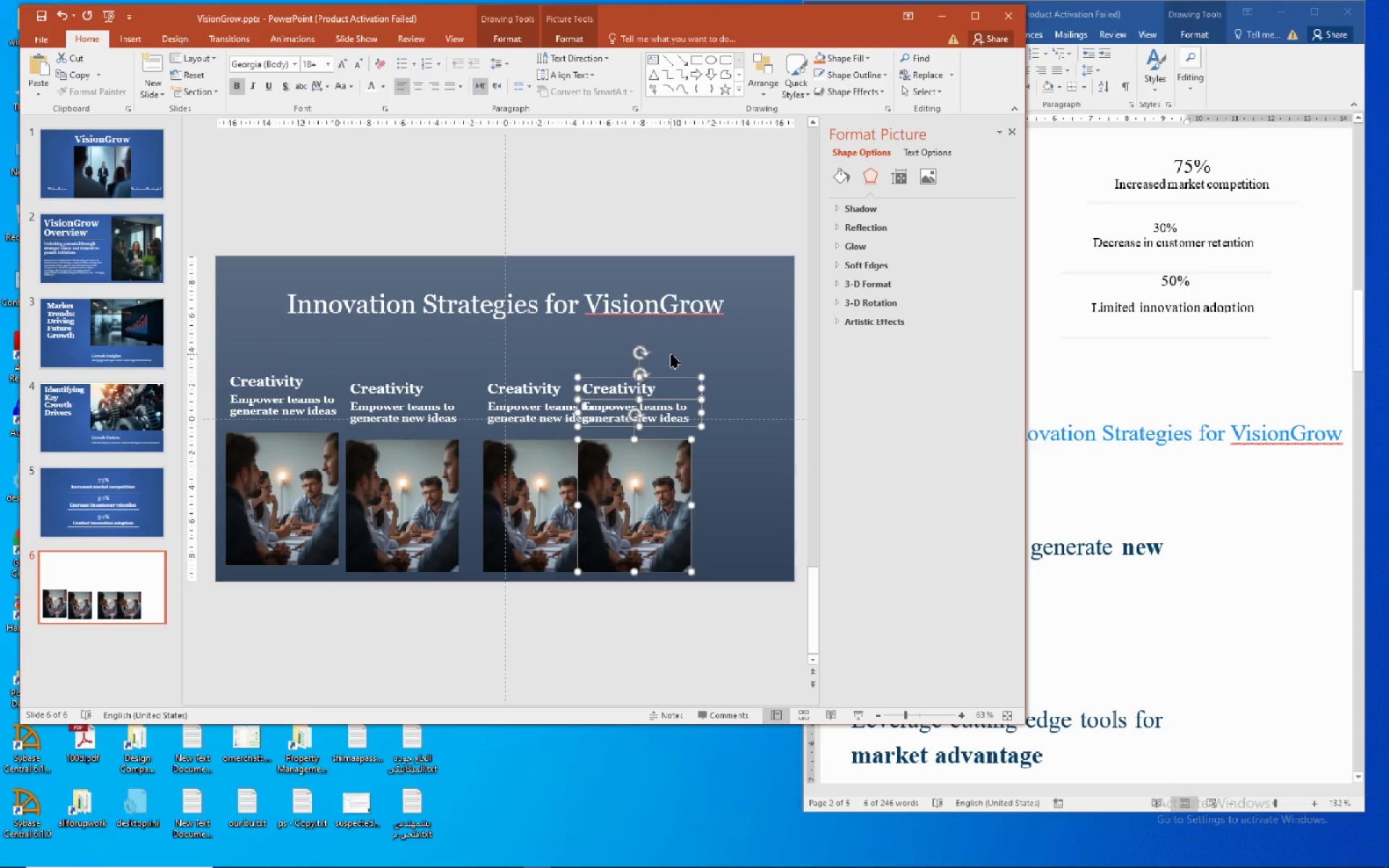 
hold_key(key=ArrowRight, duration=1.31)
 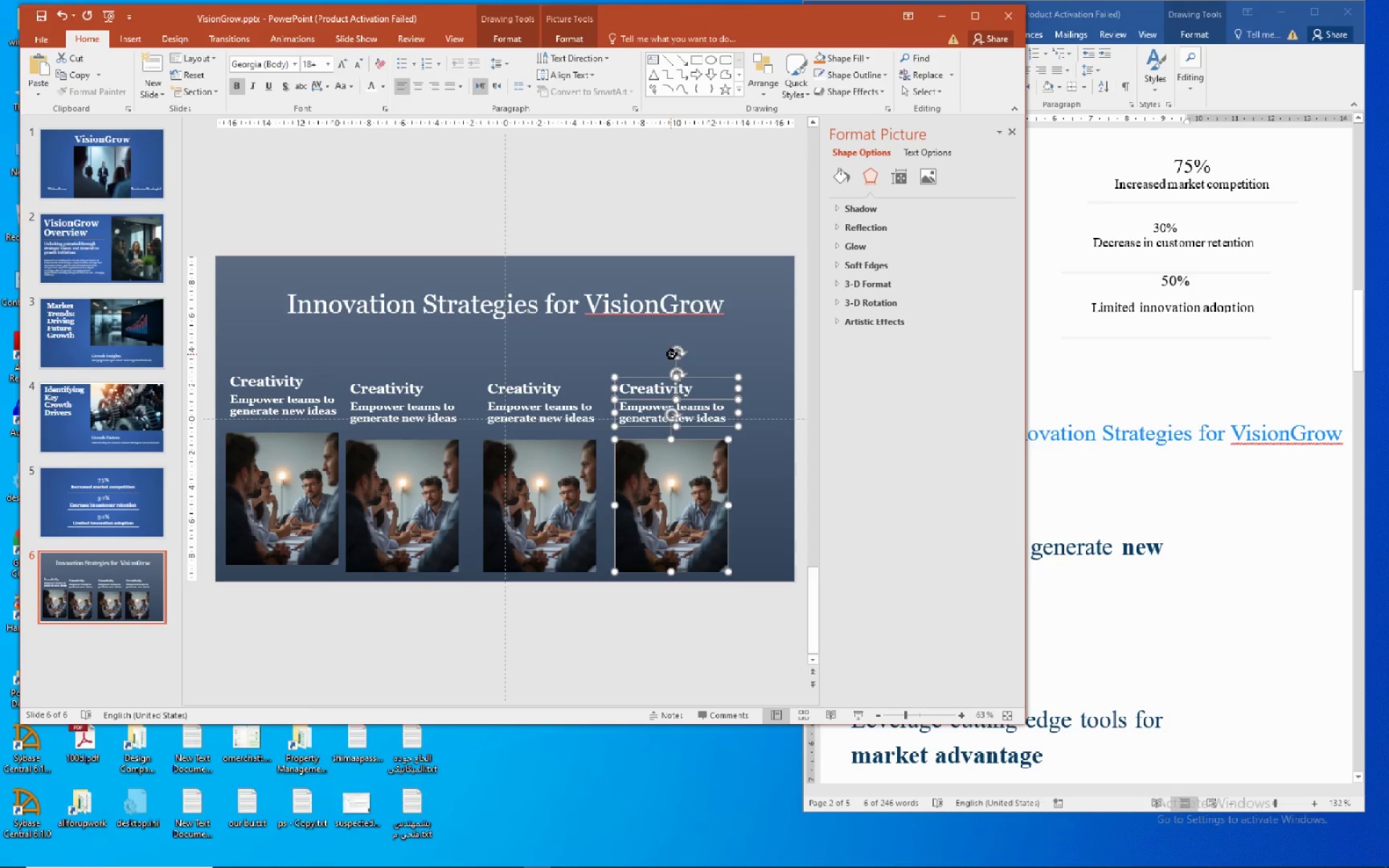 
hold_key(key=ArrowRight, duration=0.86)
 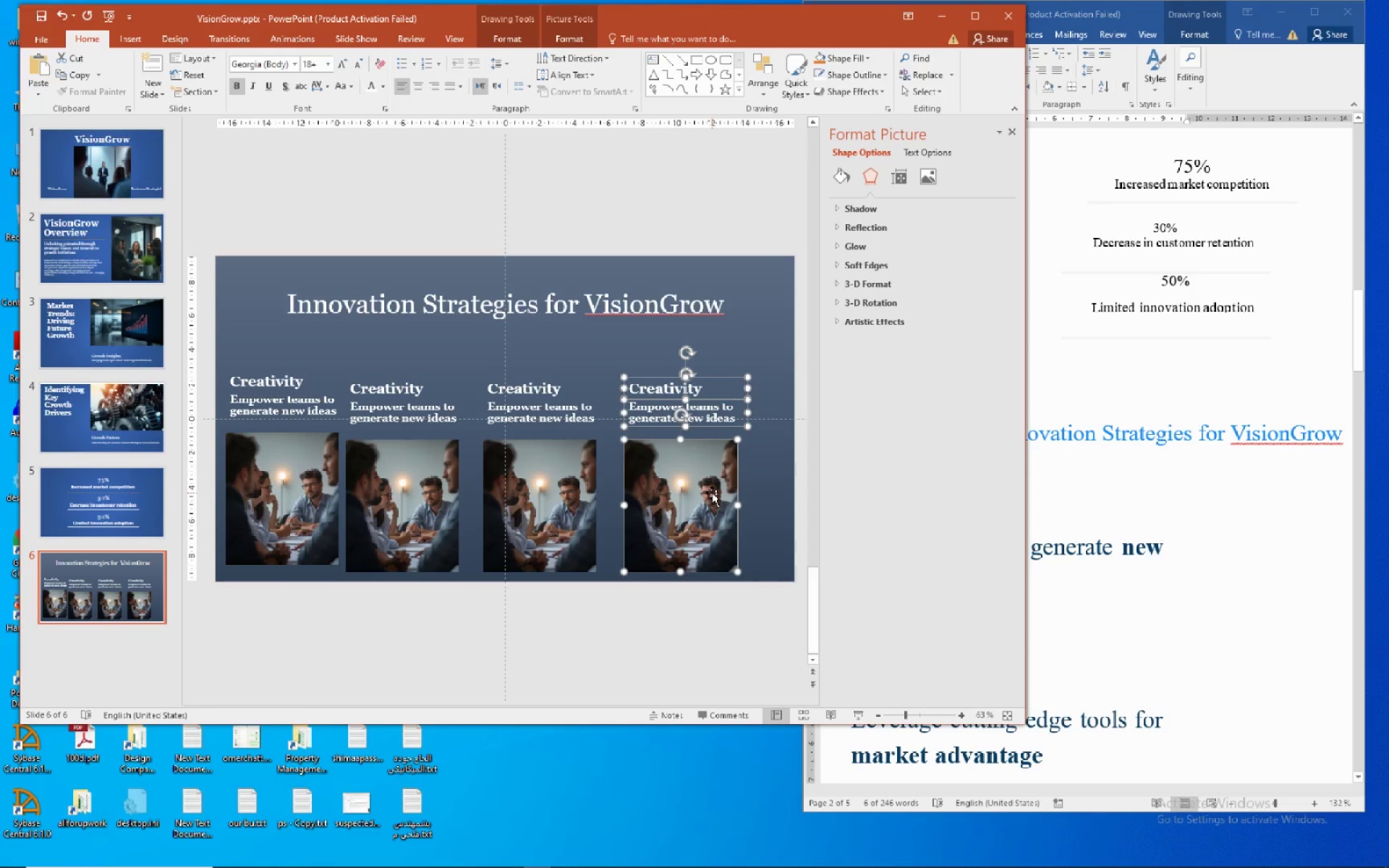 
hold_key(key=ArrowRight, duration=1.3)
 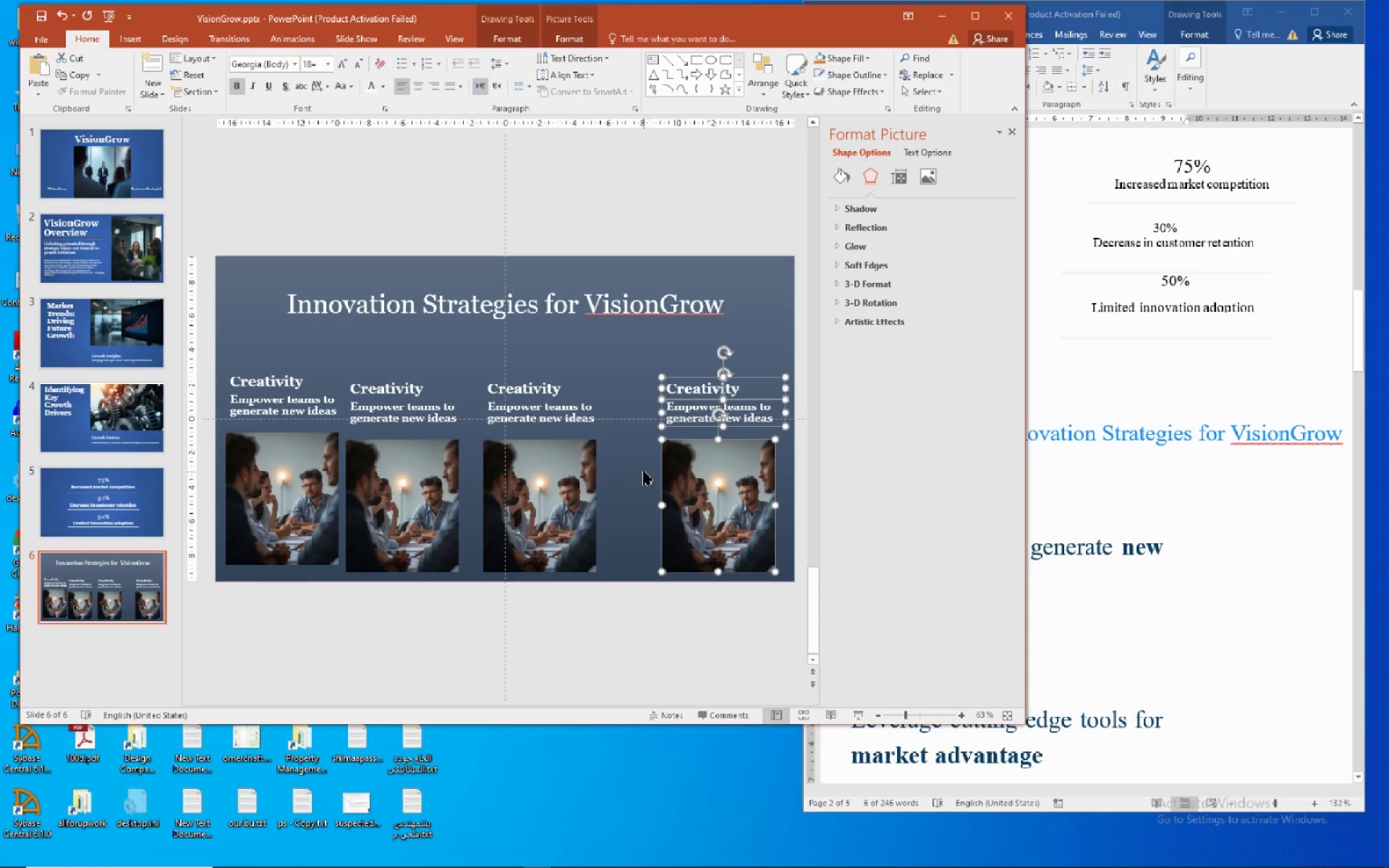 
left_click([642, 471])
 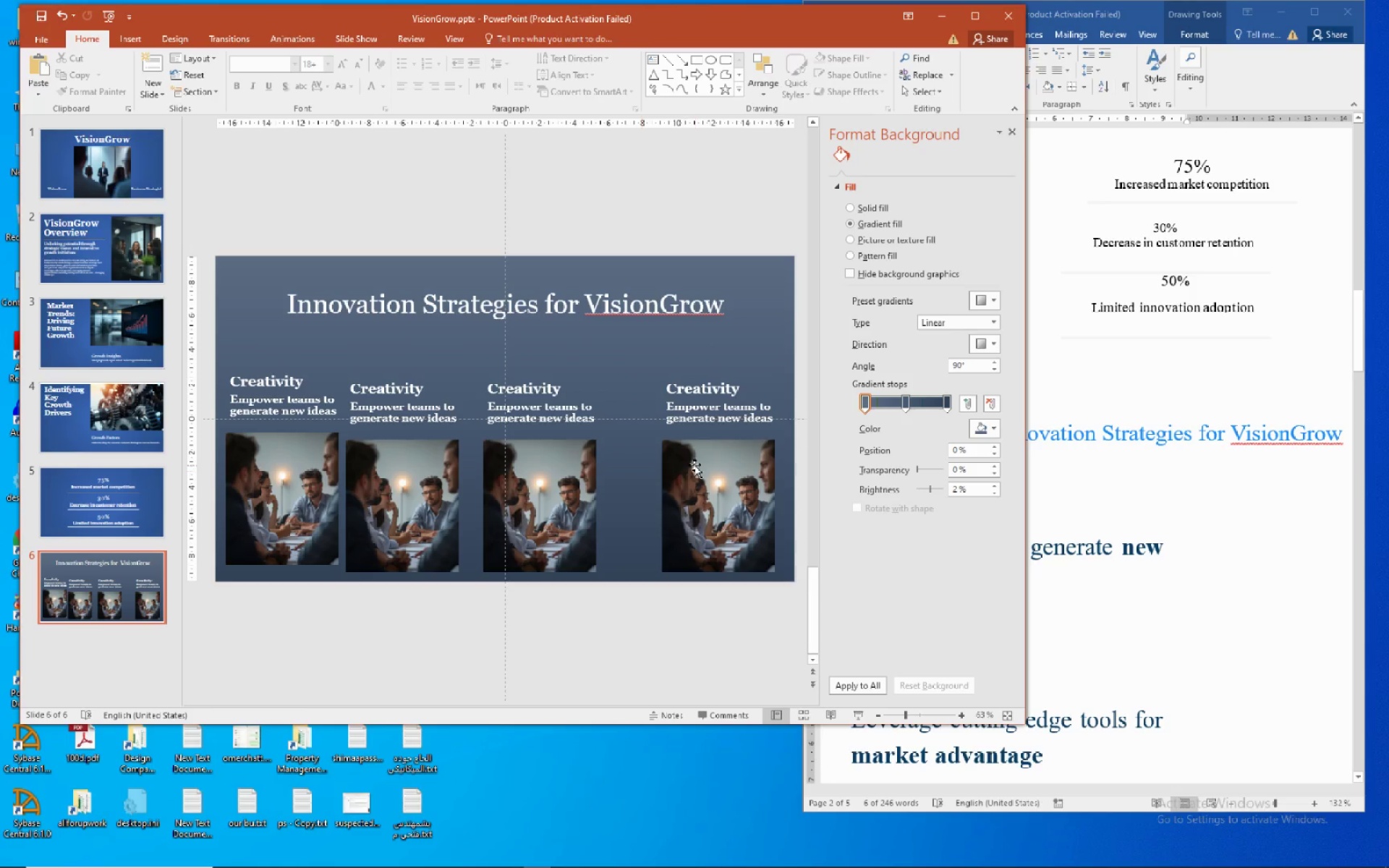 
left_click([694, 465])
 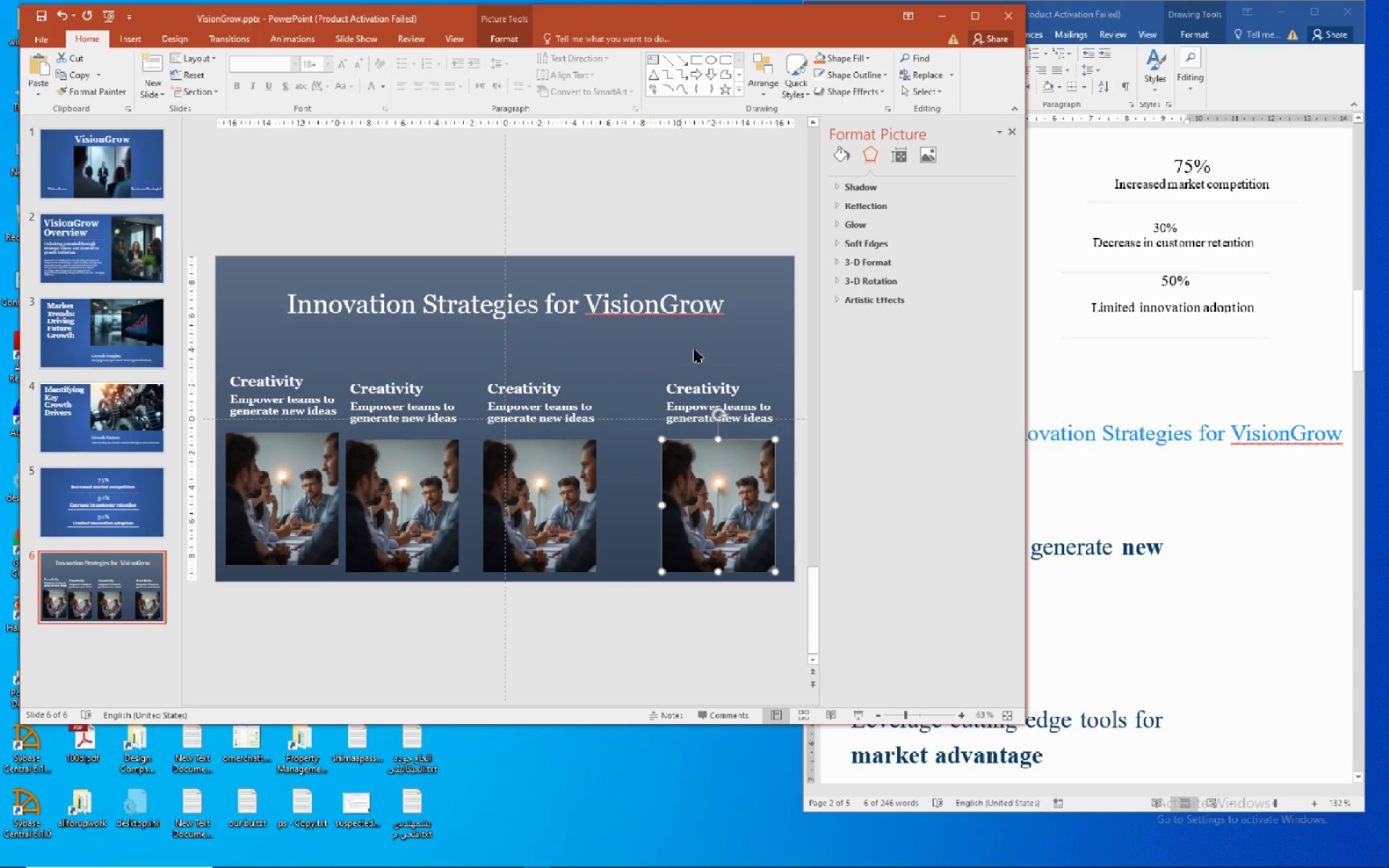 
left_click([710, 346])
 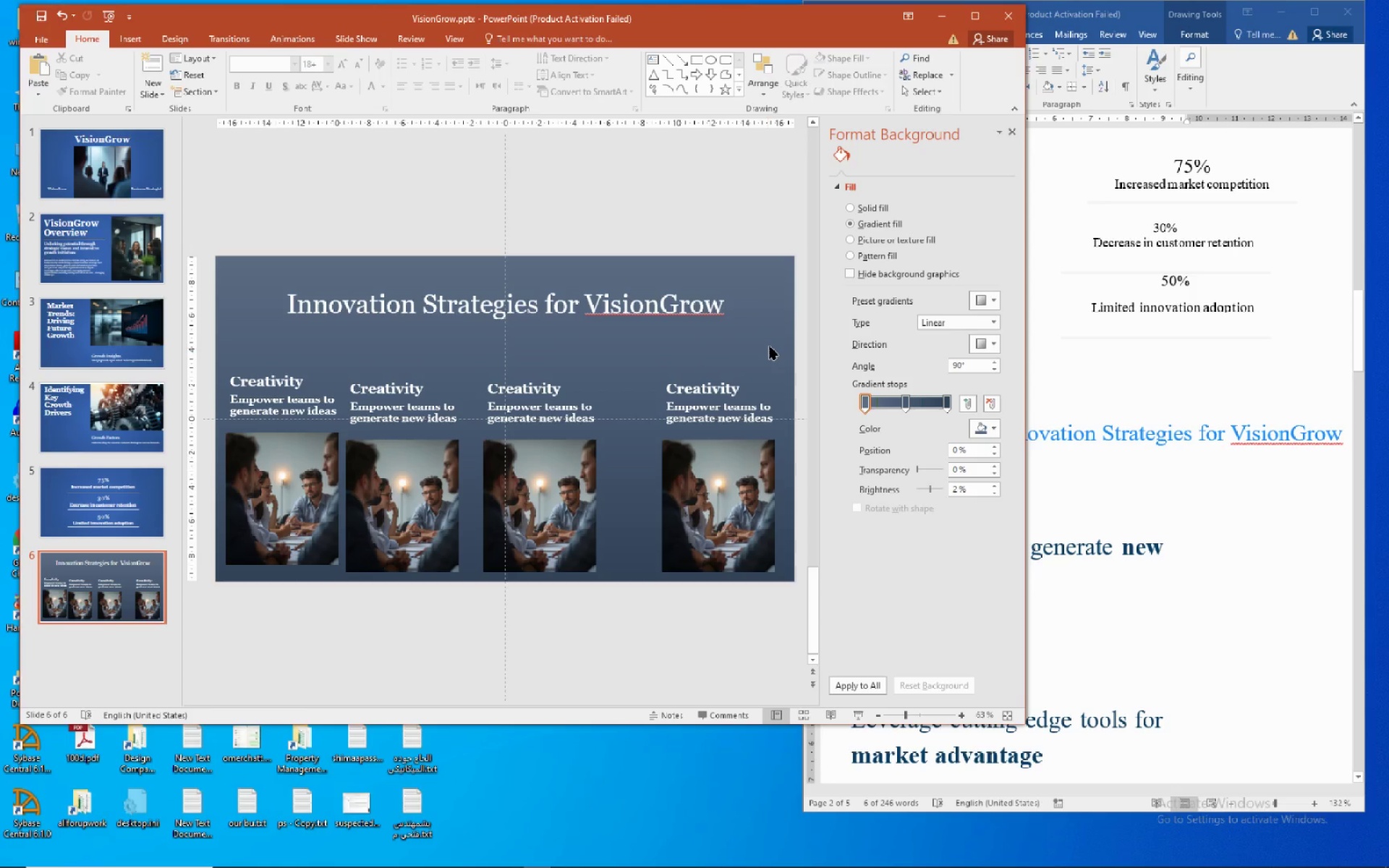 
left_click_drag(start_coordinate=[784, 350], to_coordinate=[200, 458])
 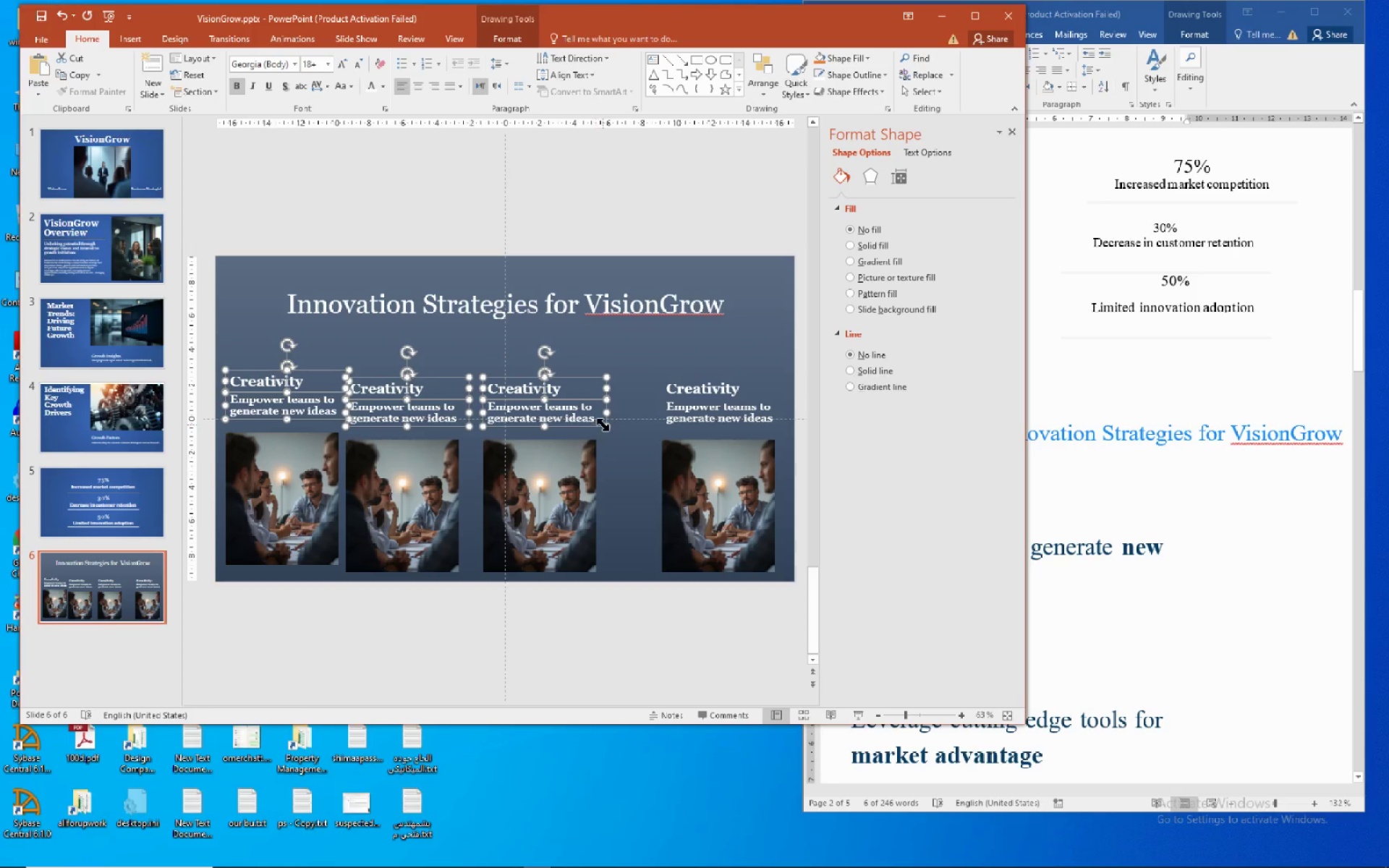 
hold_key(key=ArrowUp, duration=0.89)
 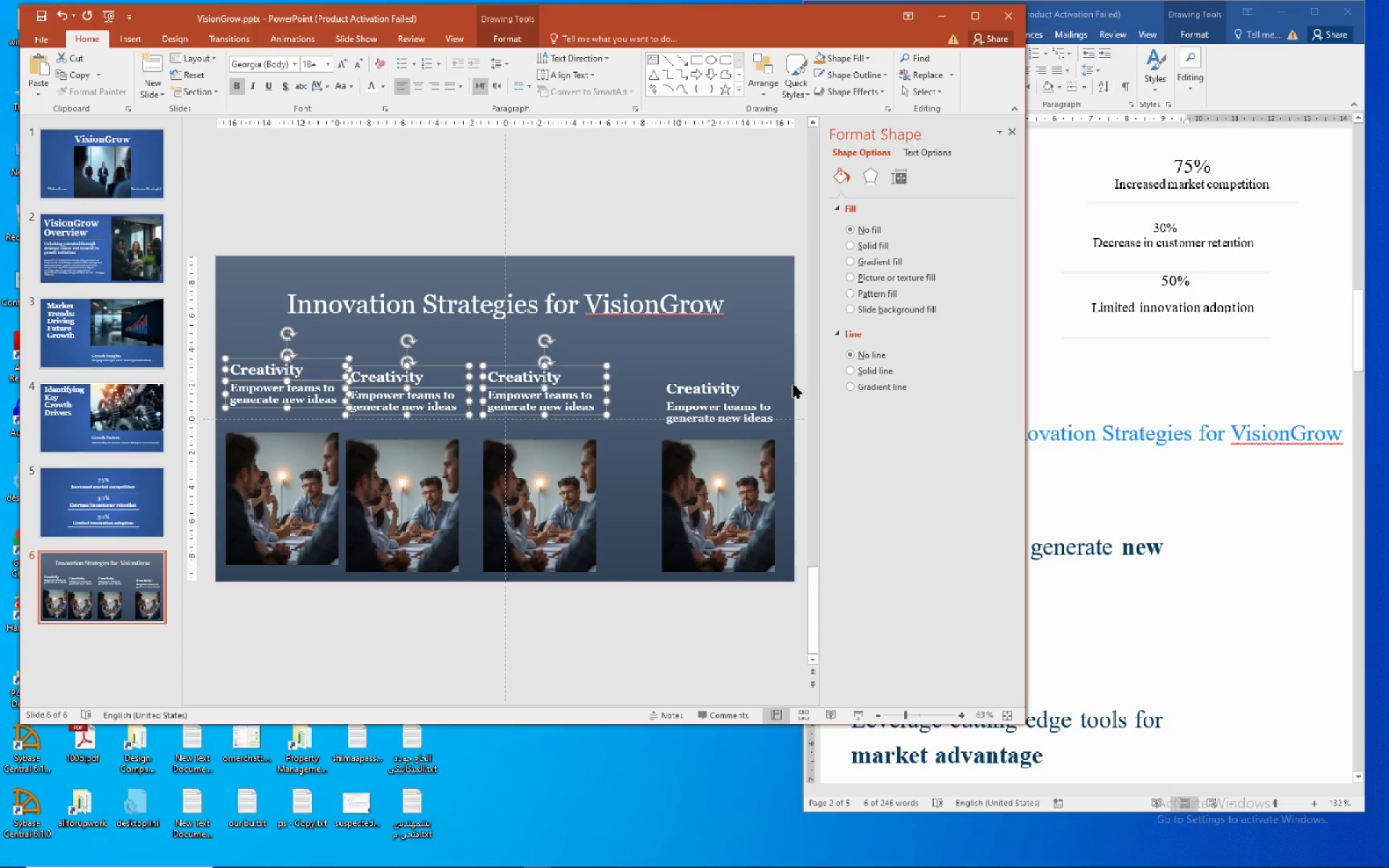 
hold_key(key=ArrowUp, duration=0.95)
 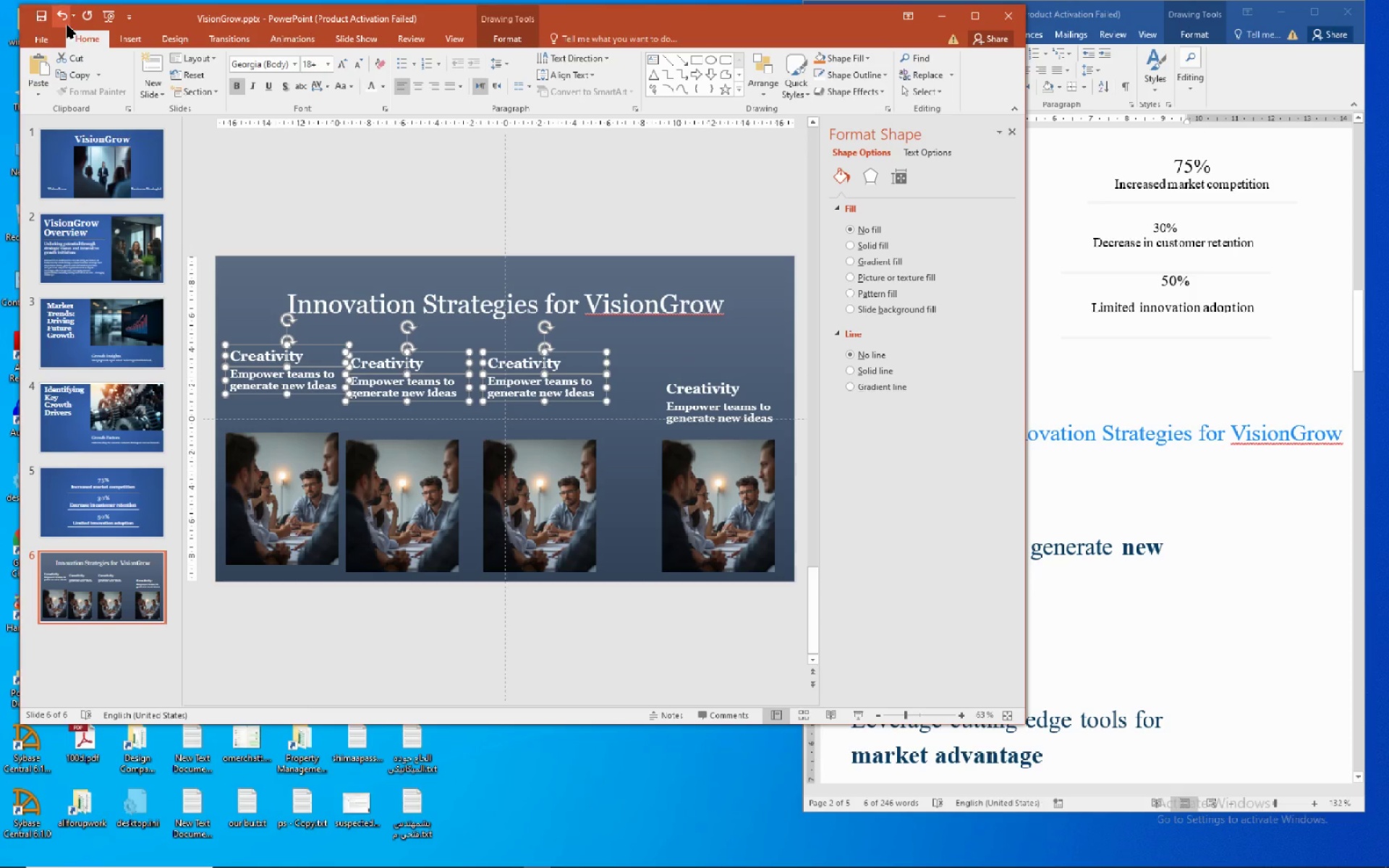 
left_click([72, 15])
 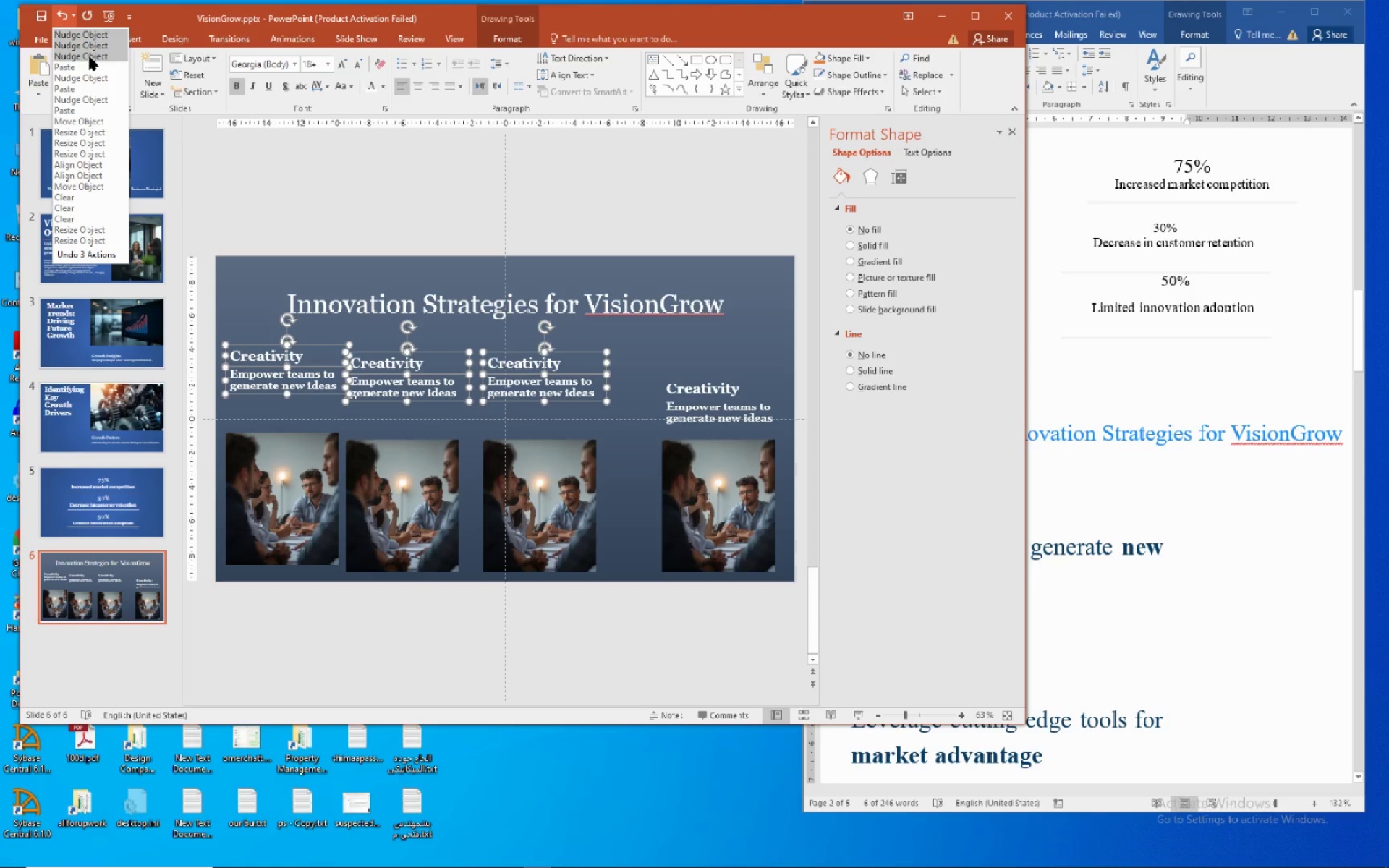 
left_click([89, 56])
 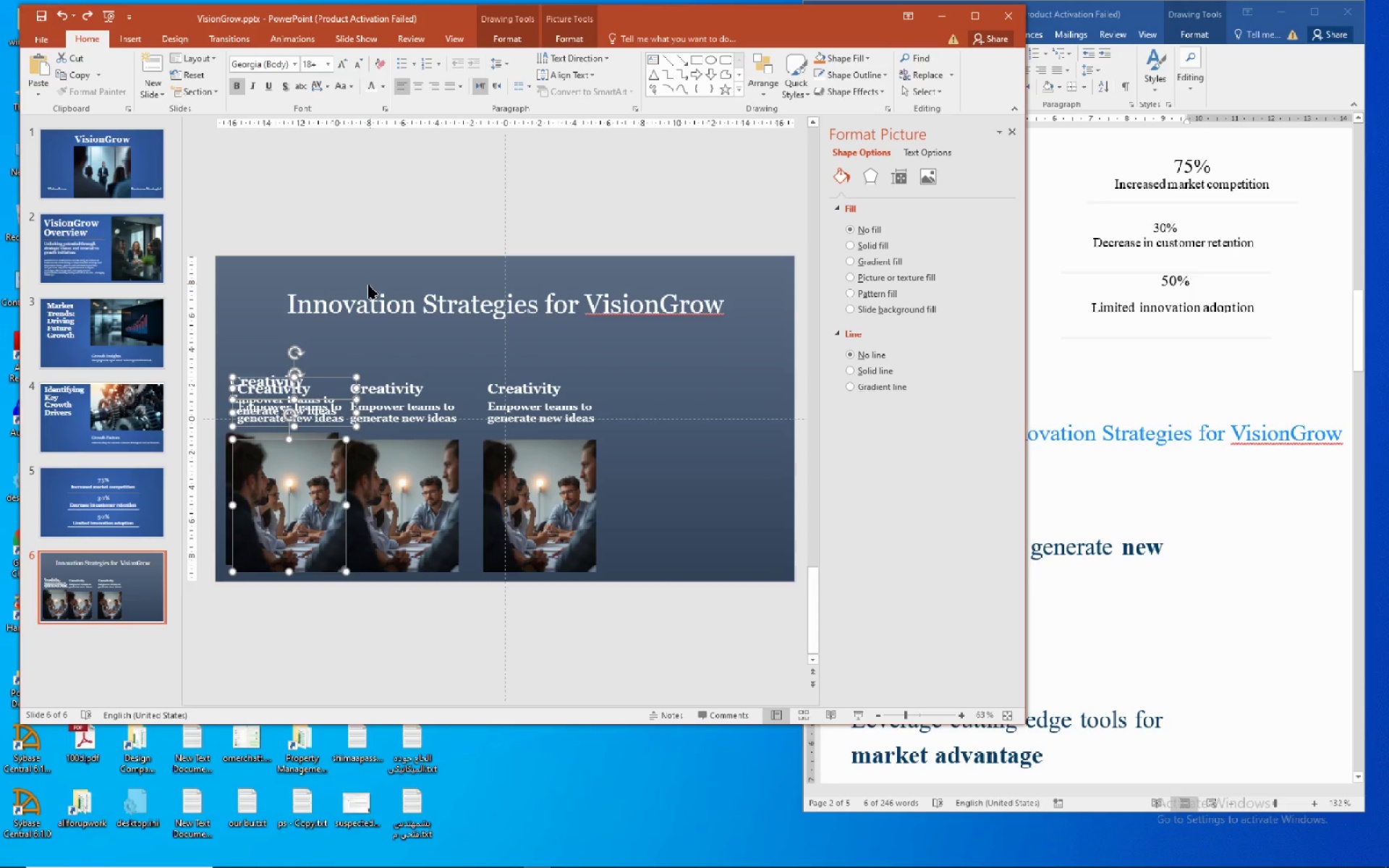 
hold_key(key=ArrowRight, duration=1.5)
 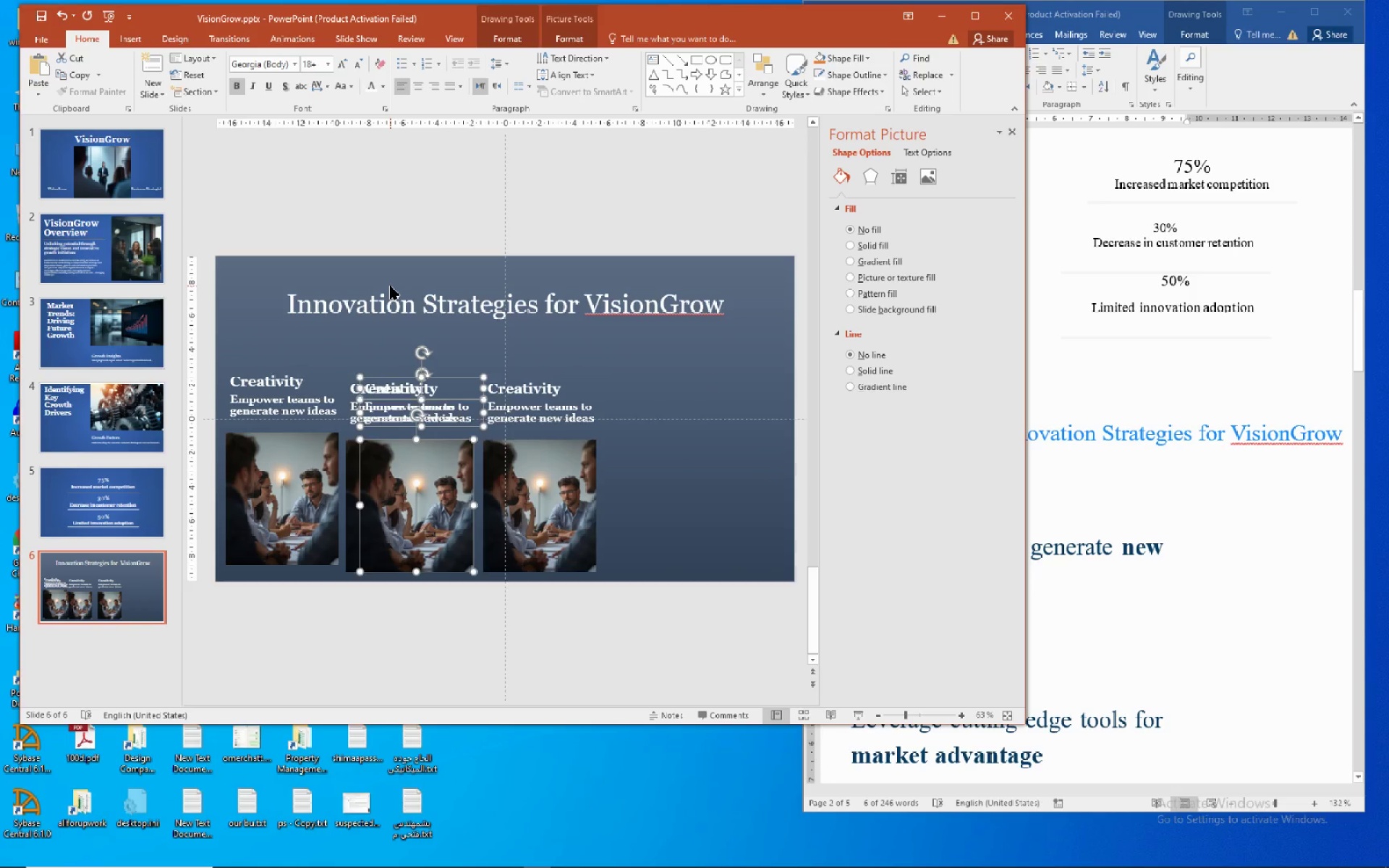 
hold_key(key=ArrowRight, duration=1.5)
 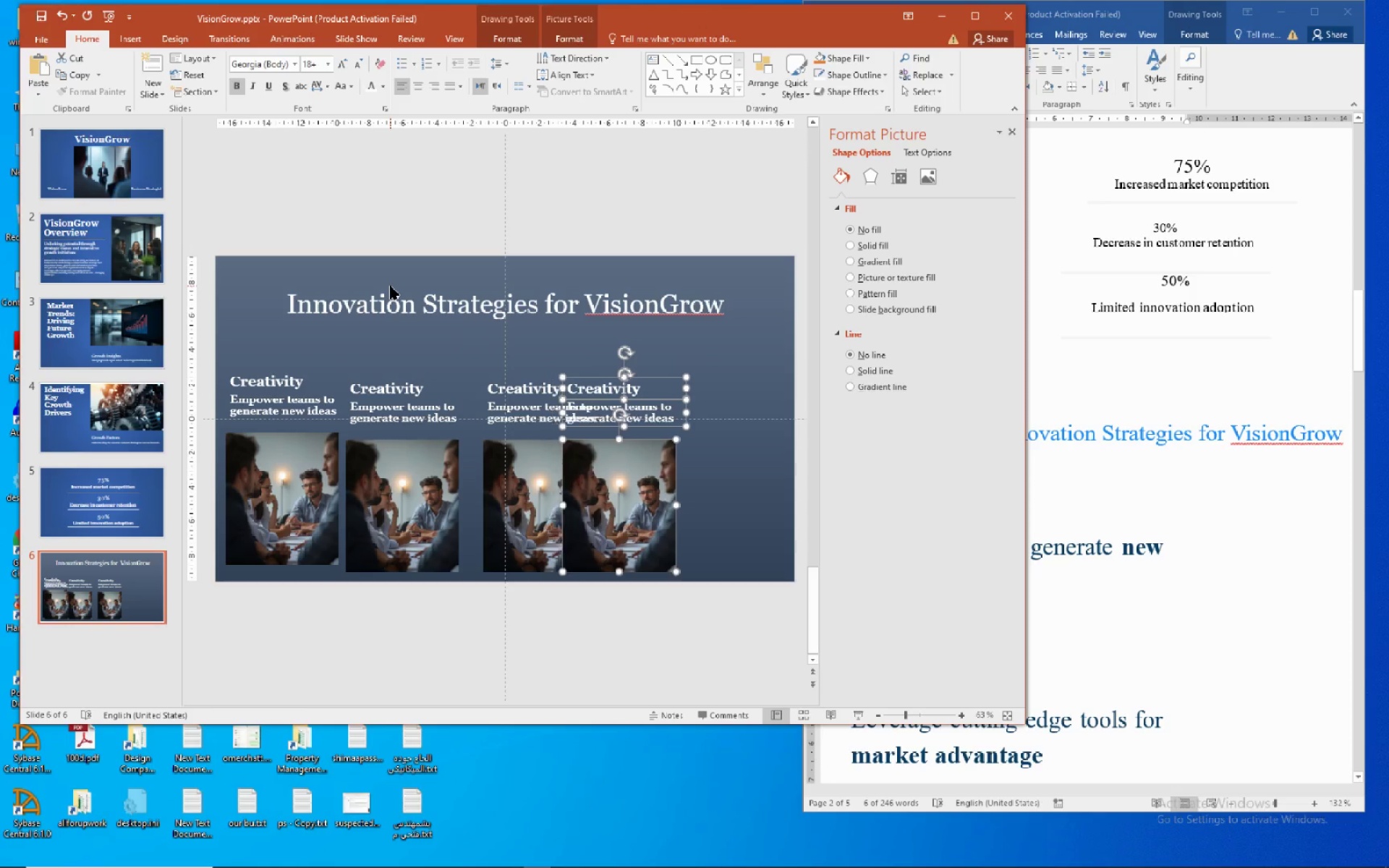 
hold_key(key=ArrowRight, duration=1.11)
 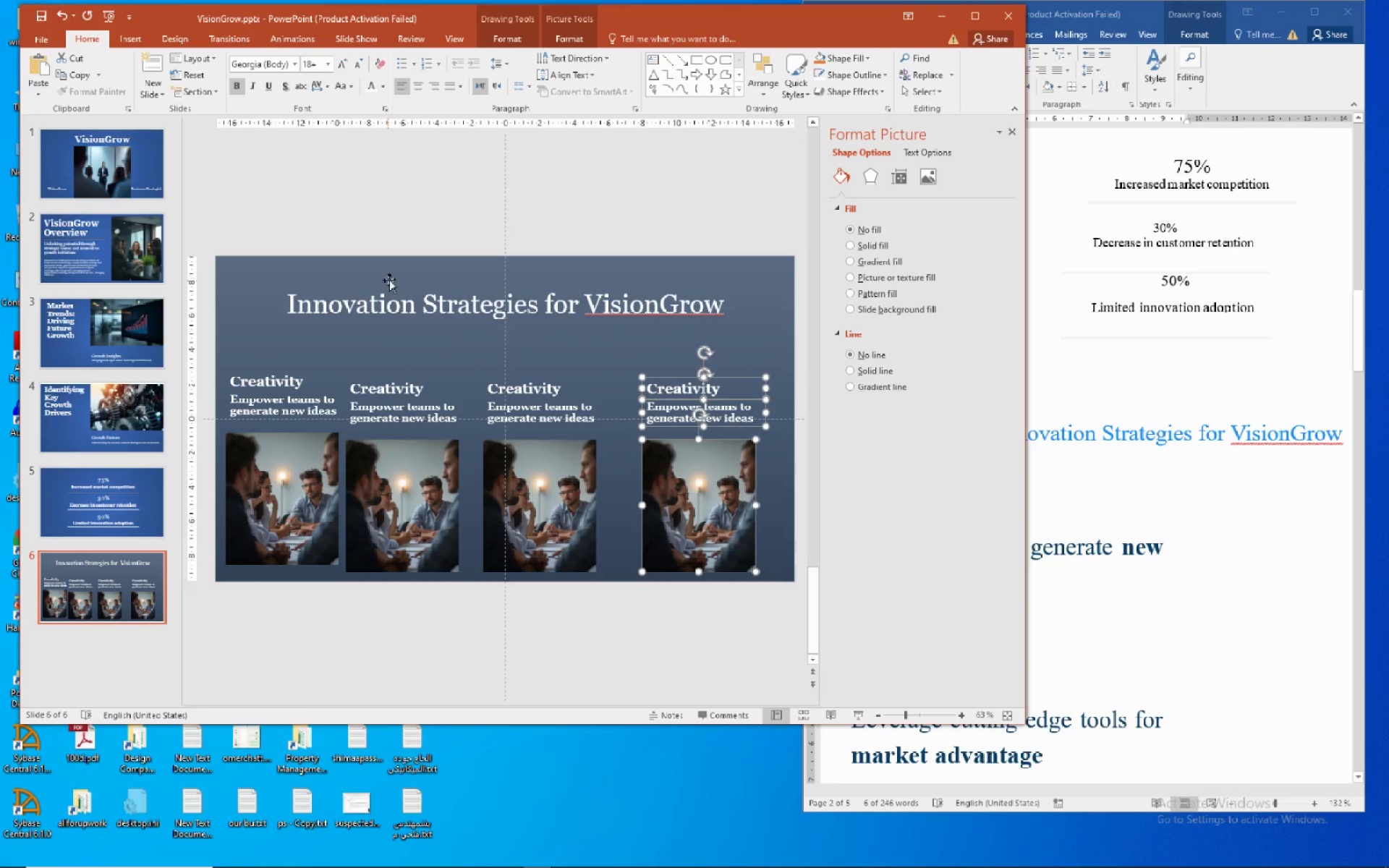 
key(ArrowLeft)
 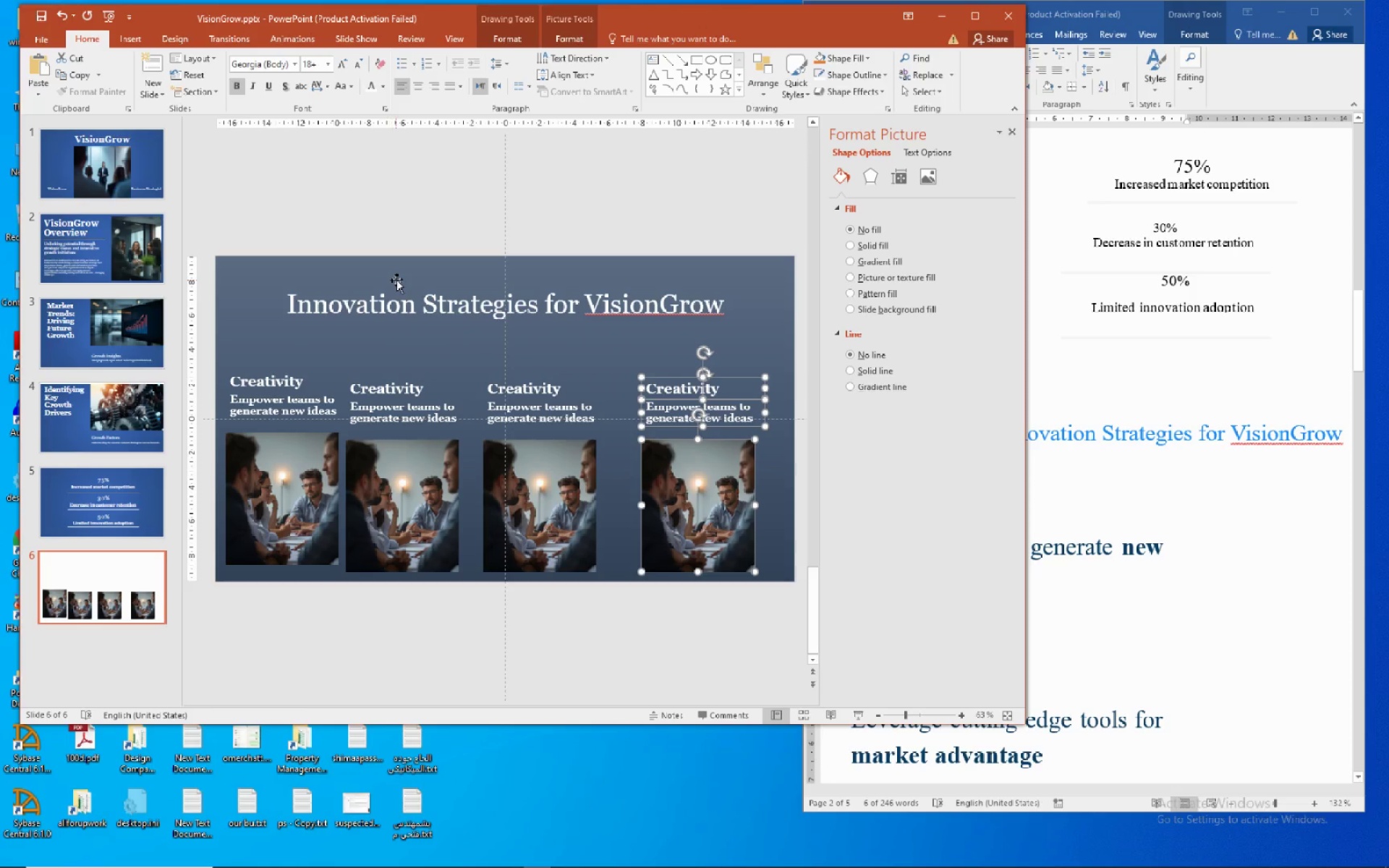 
key(ArrowLeft)
 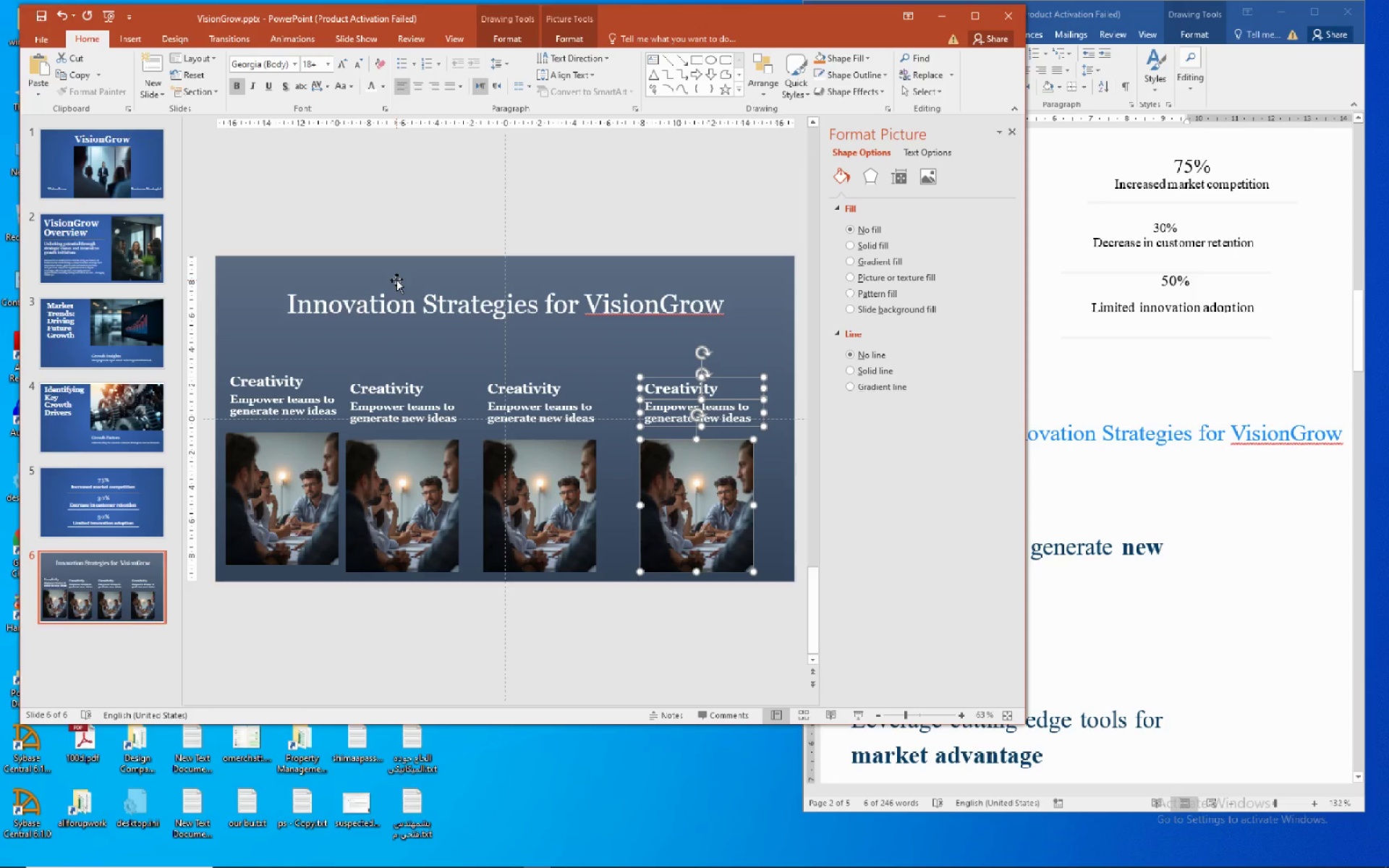 
hold_key(key=ArrowLeft, duration=0.89)
 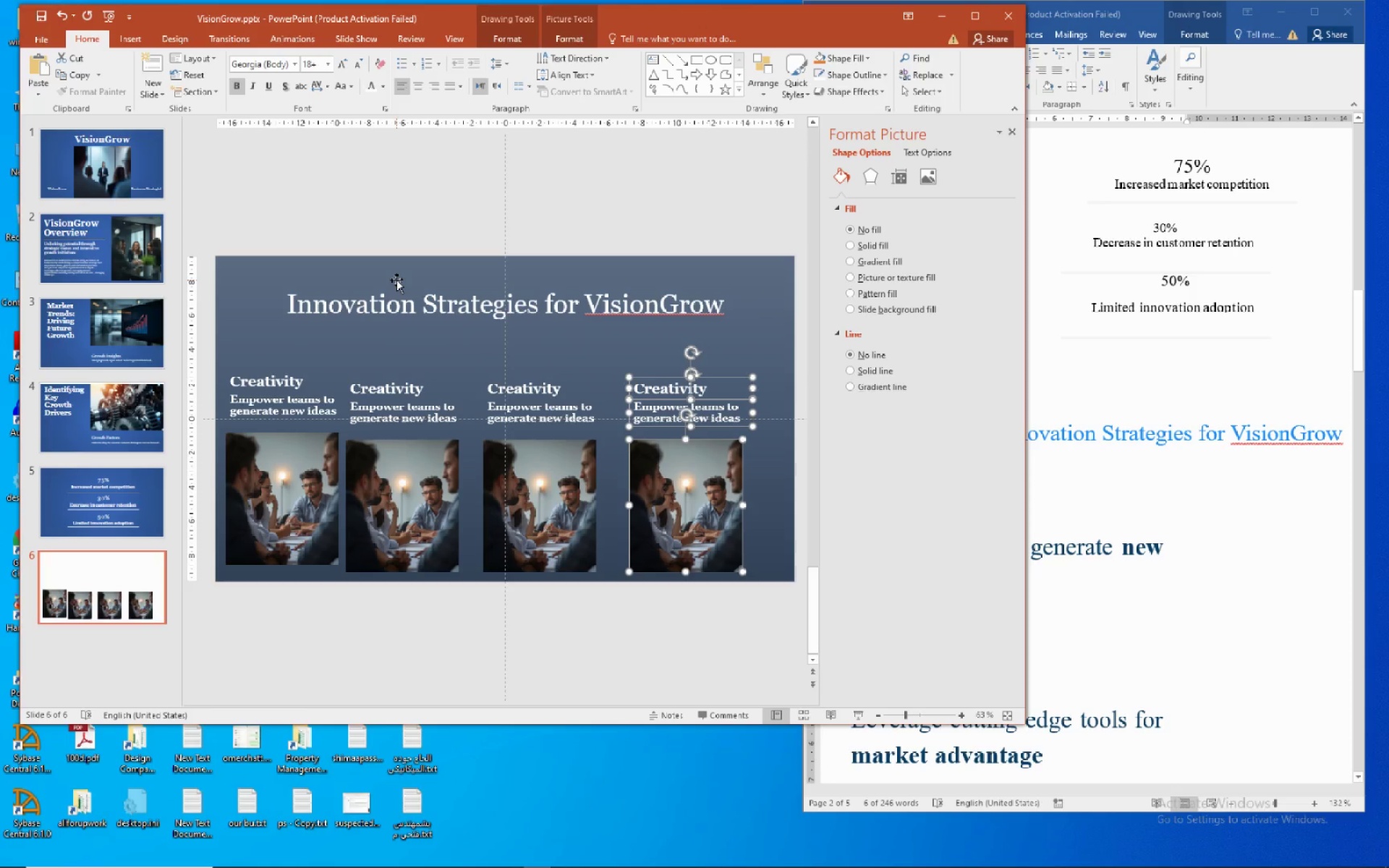 
hold_key(key=ArrowLeft, duration=0.83)
 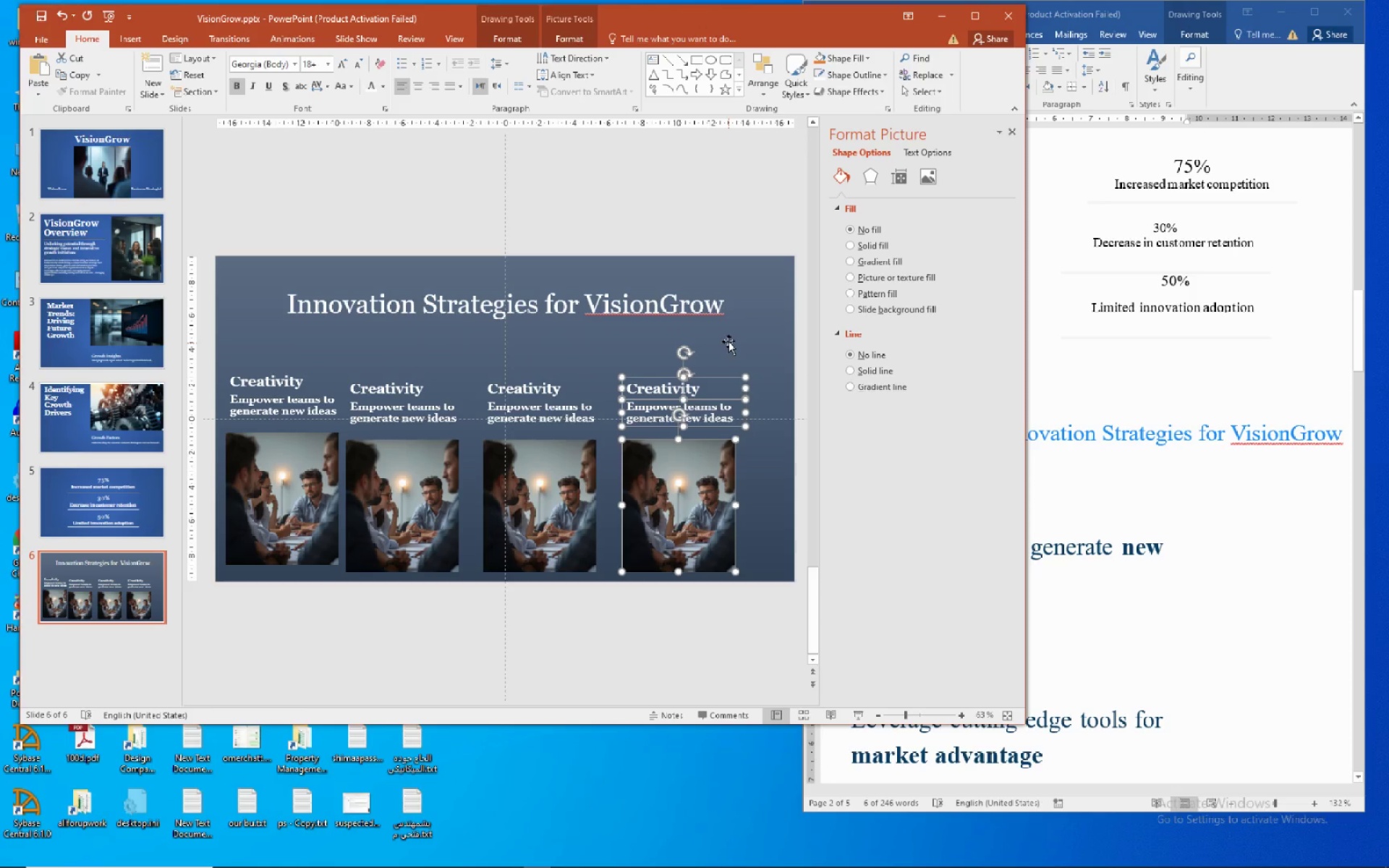 
left_click([735, 339])
 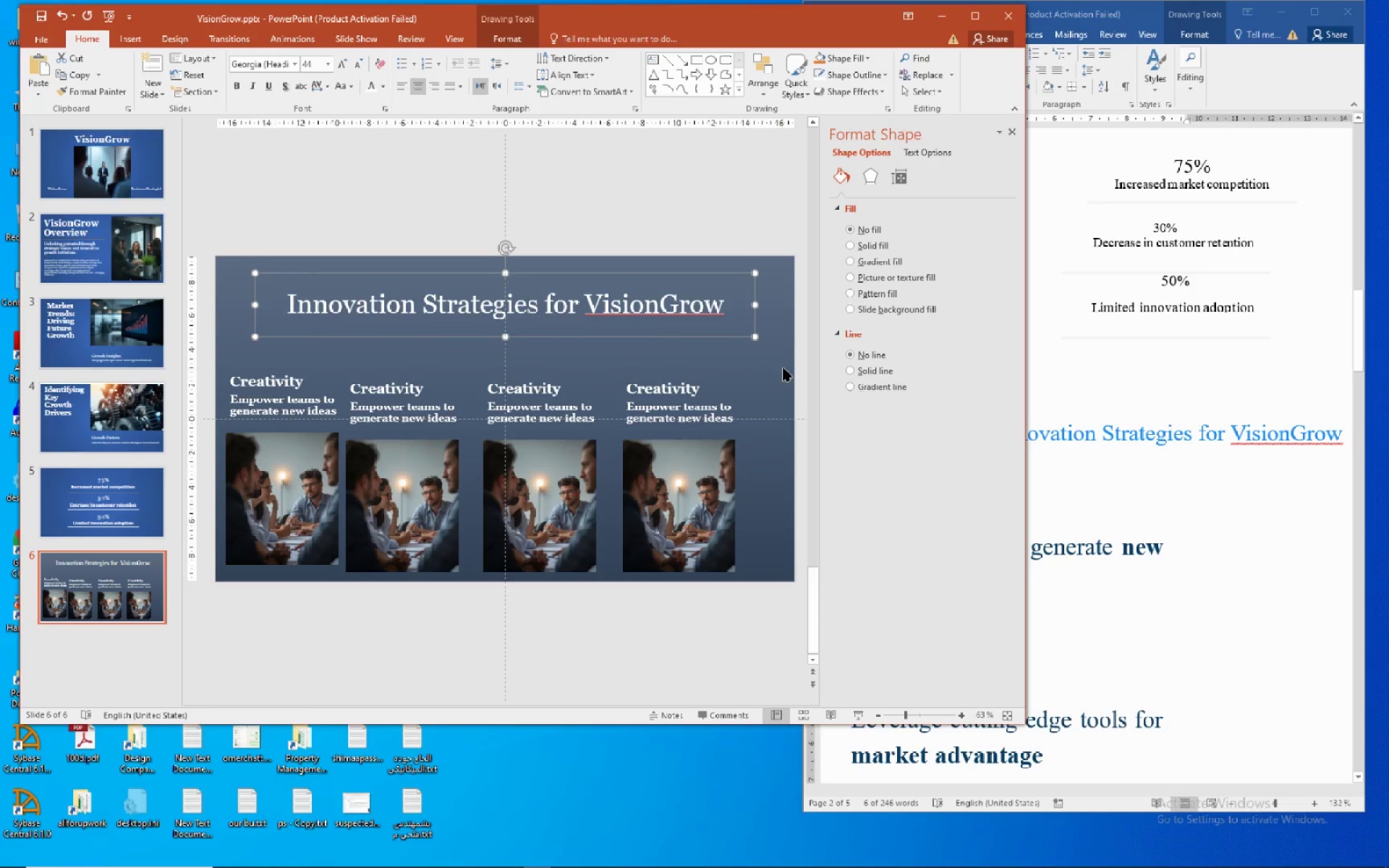 
left_click_drag(start_coordinate=[784, 366], to_coordinate=[210, 433])
 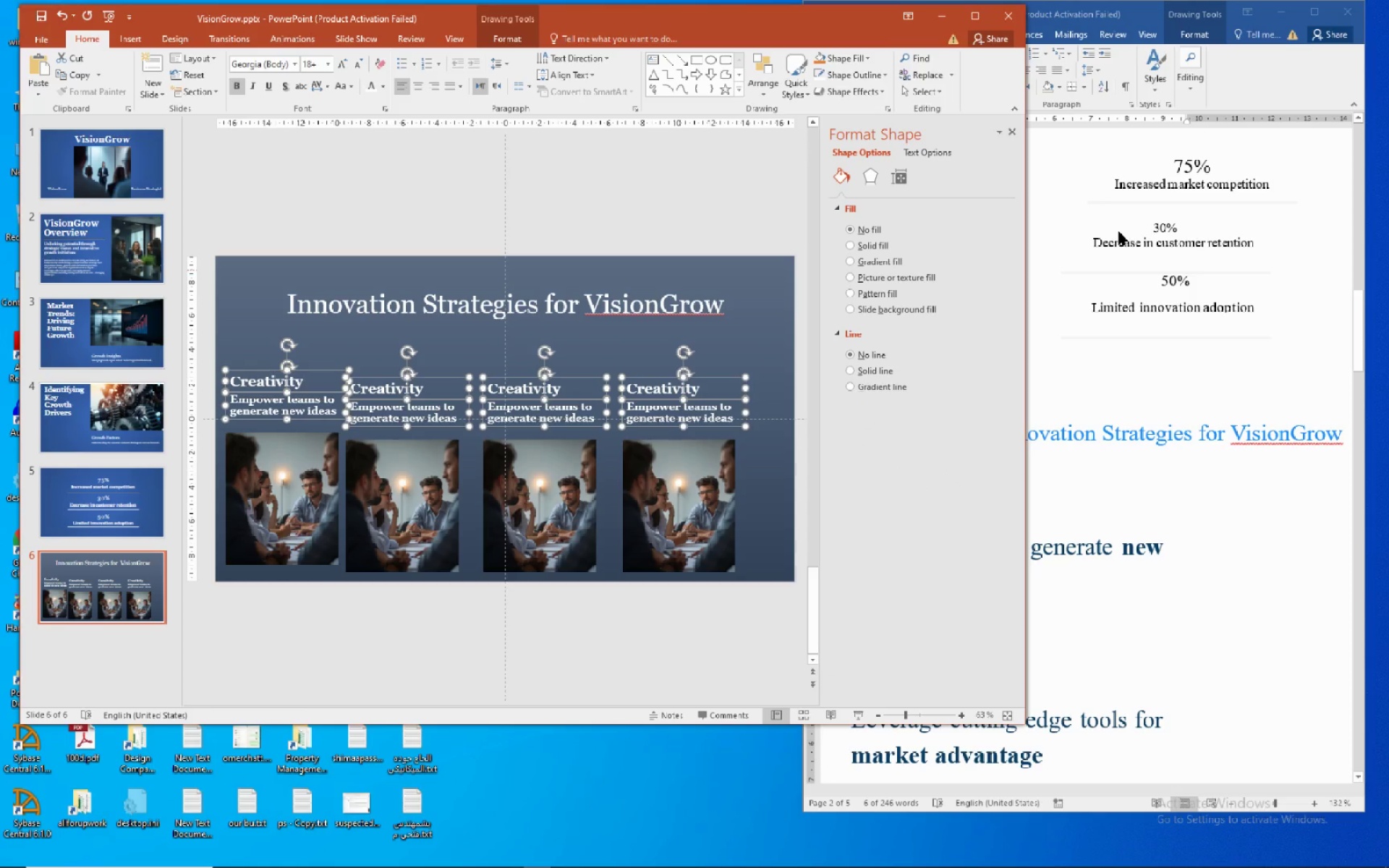 
hold_key(key=ArrowUp, duration=0.94)
 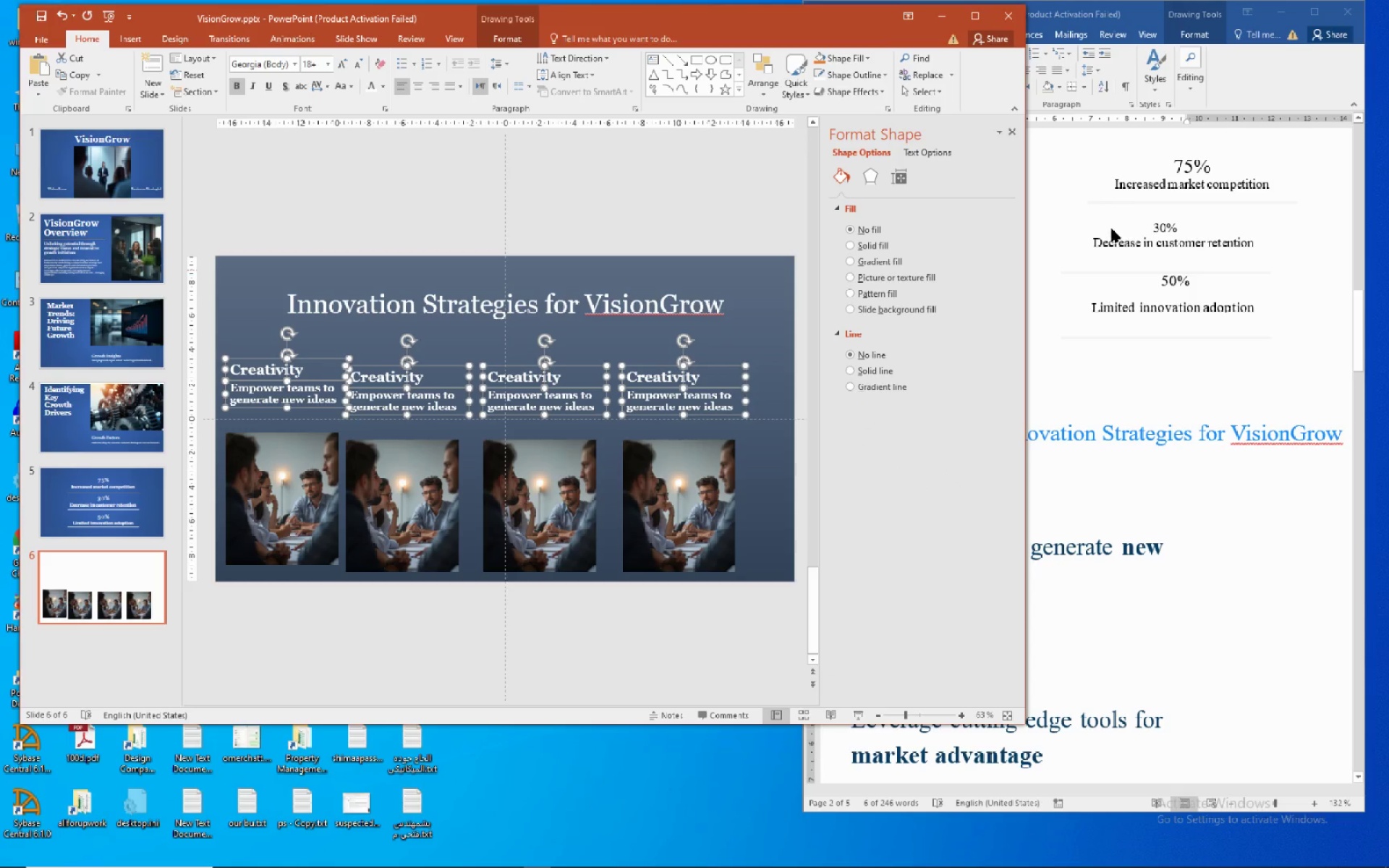 
hold_key(key=ArrowUp, duration=1.02)
 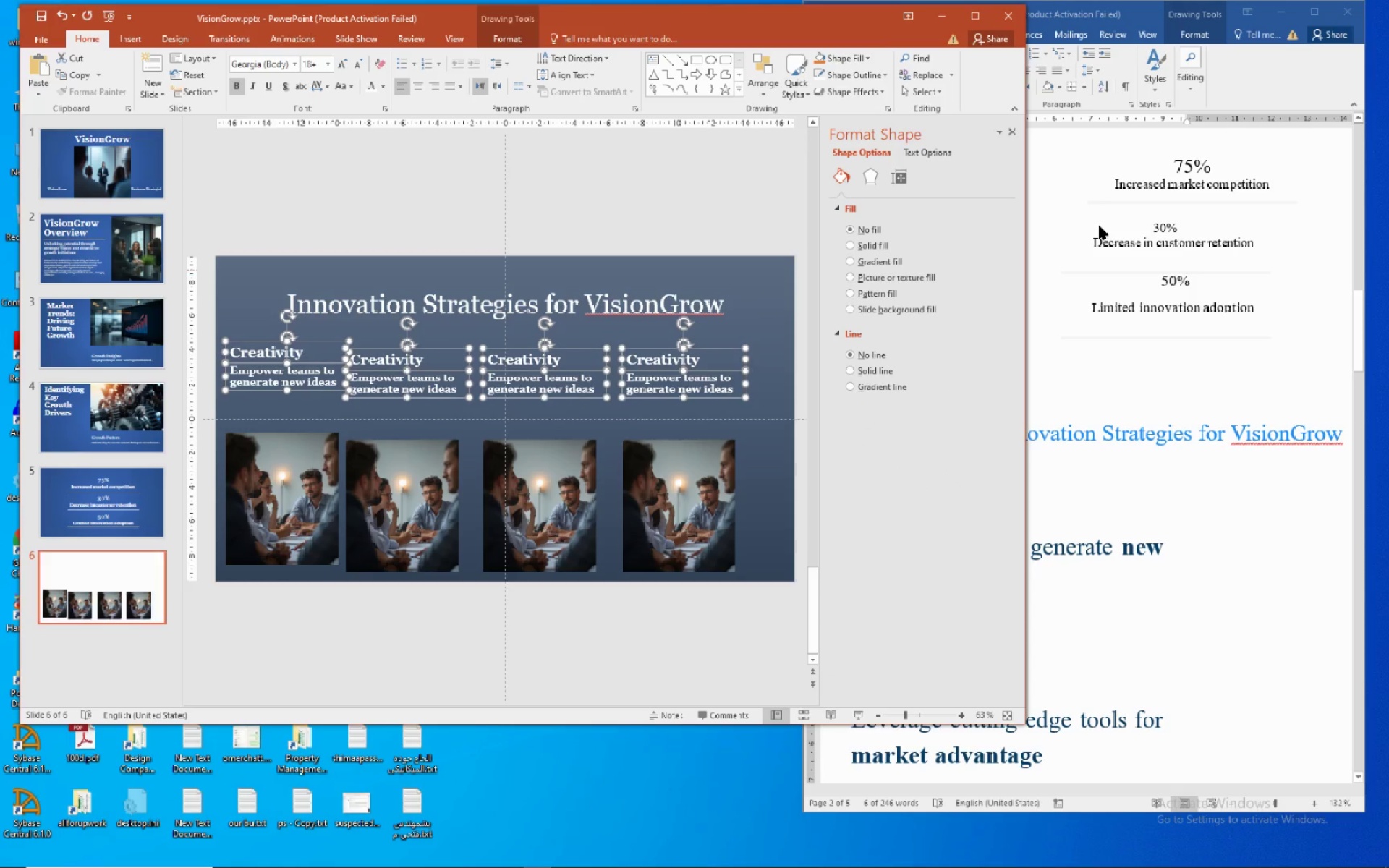 
hold_key(key=ArrowUp, duration=1.0)
 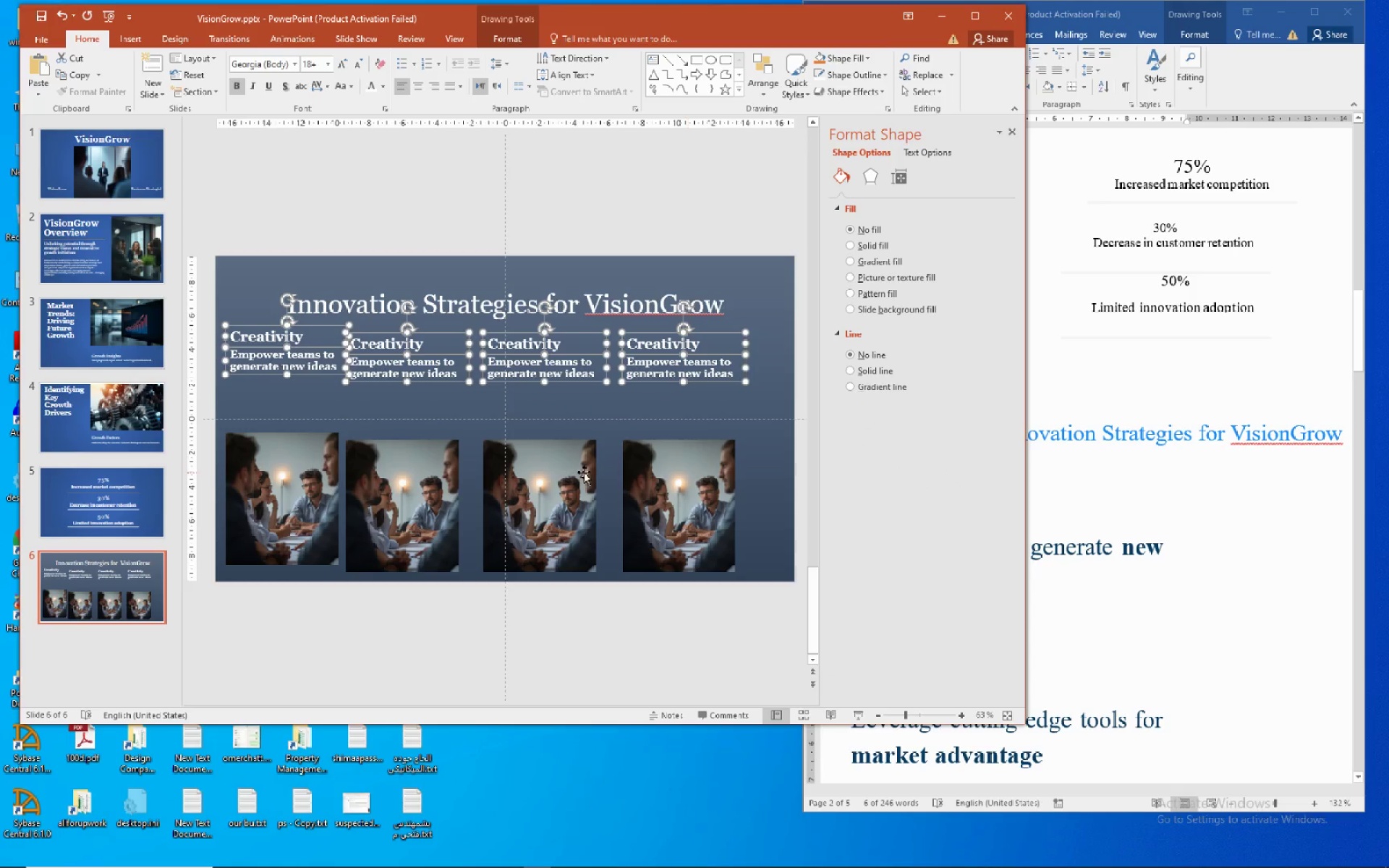 
left_click([310, 498])
 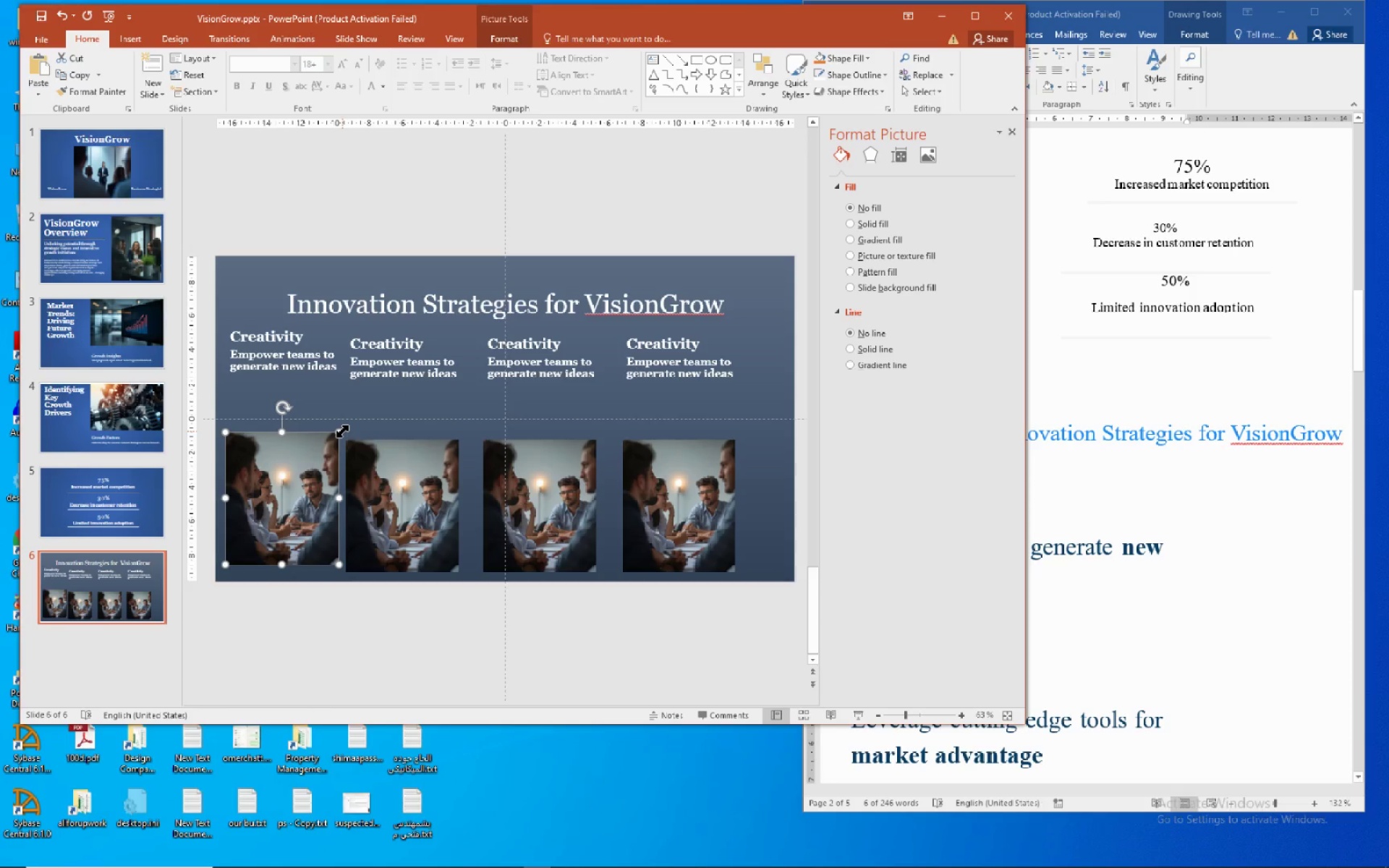 
left_click_drag(start_coordinate=[342, 431], to_coordinate=[343, 422])
 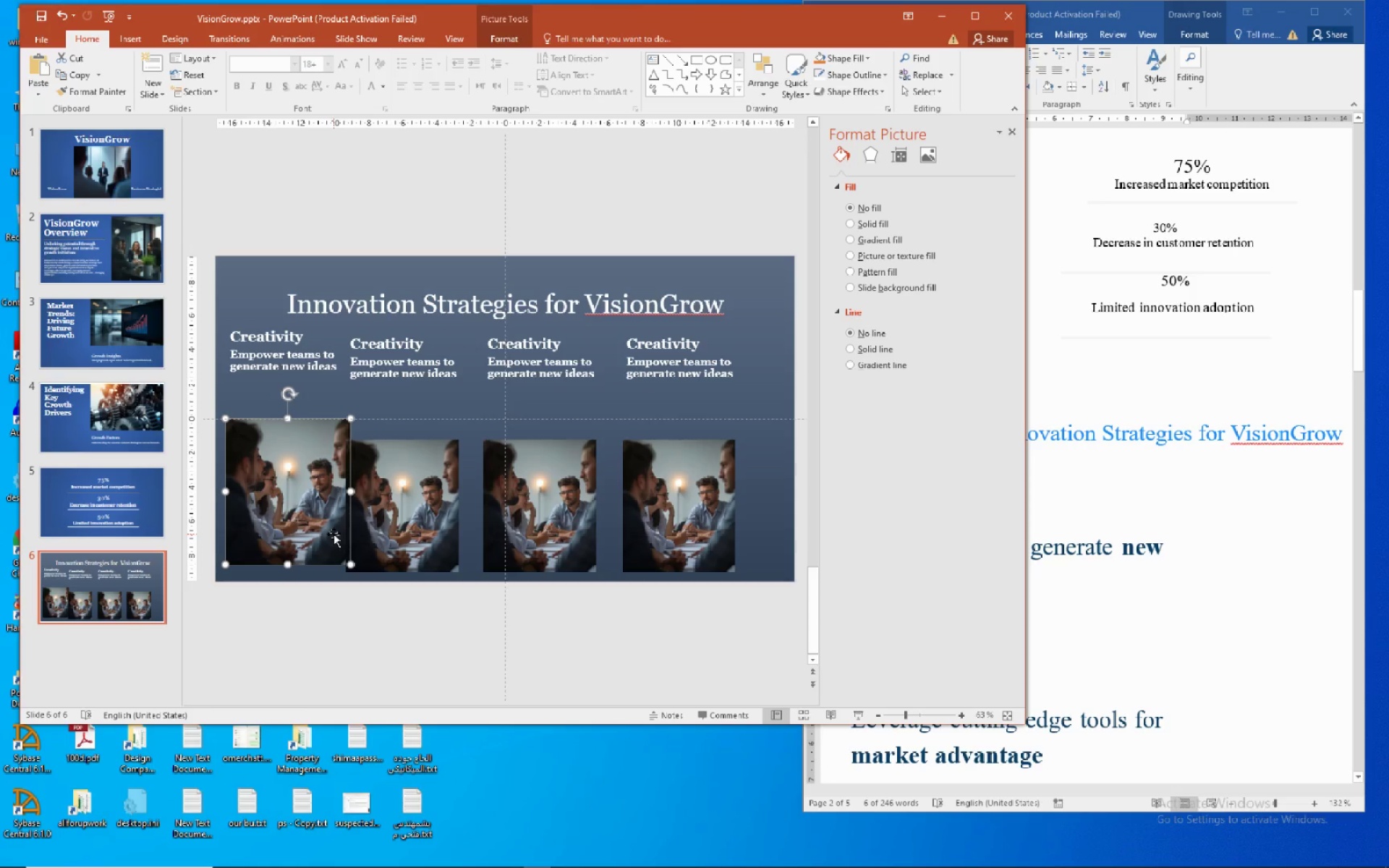 
wait(5.5)
 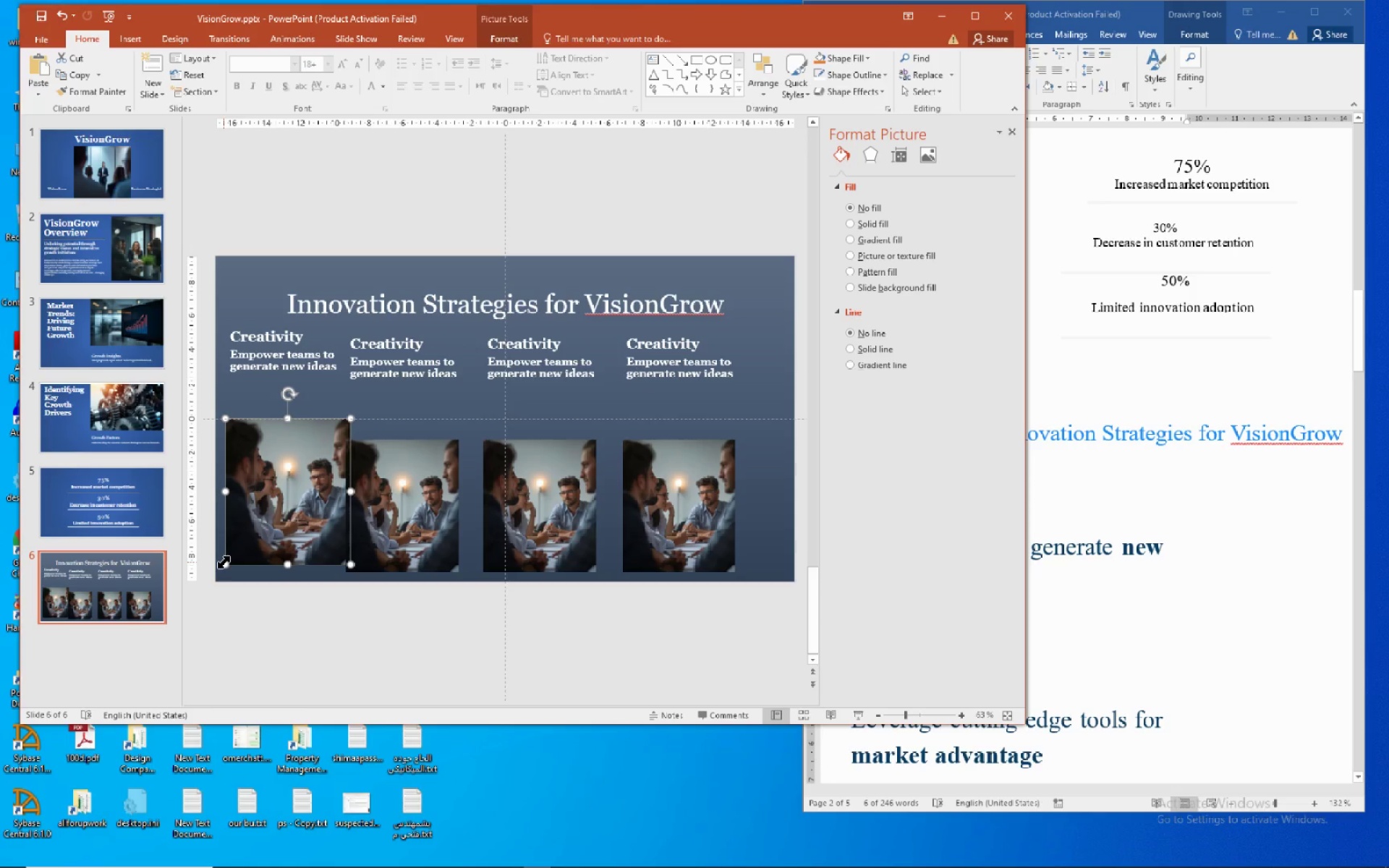 
key(Control+ControlLeft)
 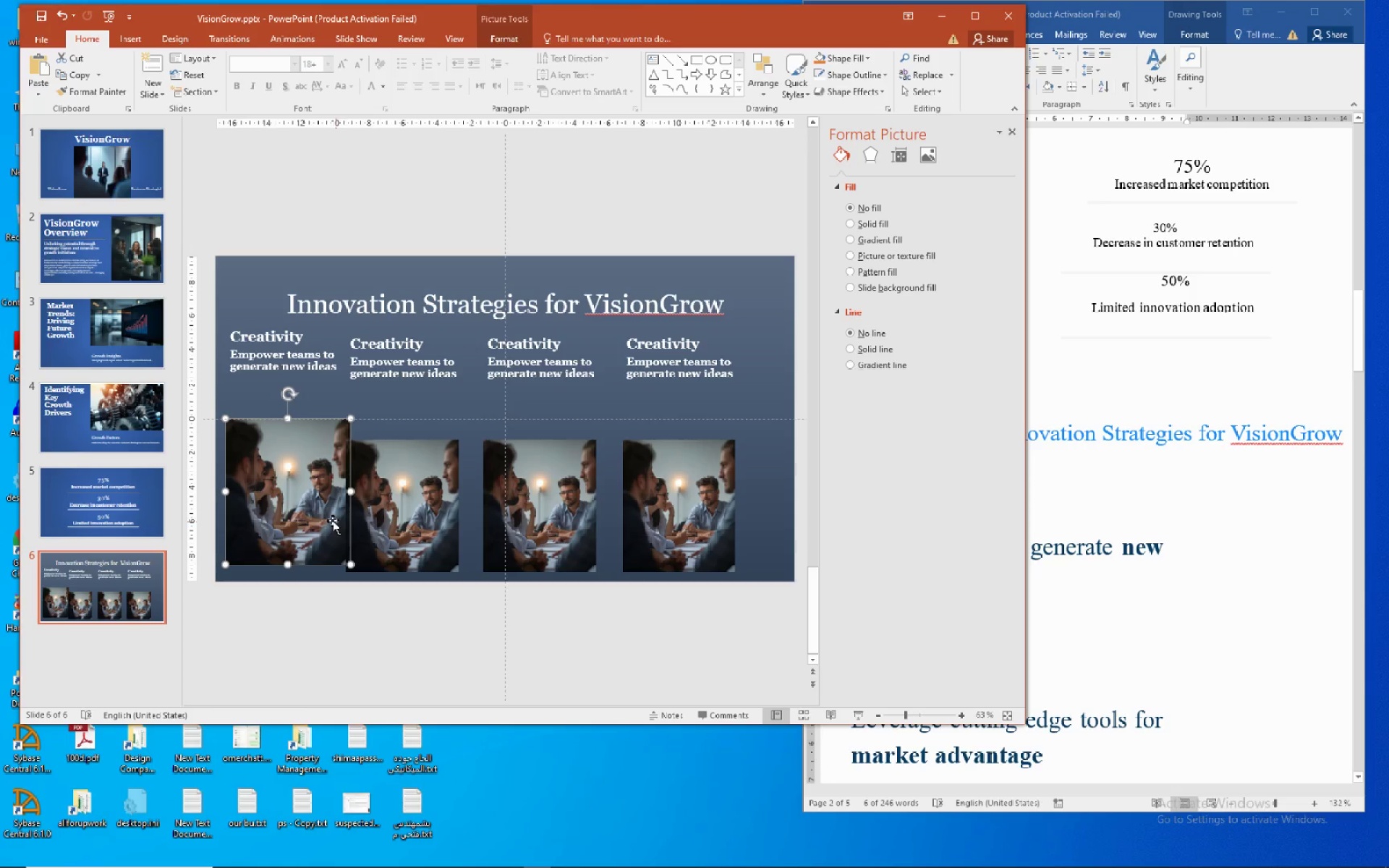 
hold_key(key=ShiftLeft, duration=1.47)
 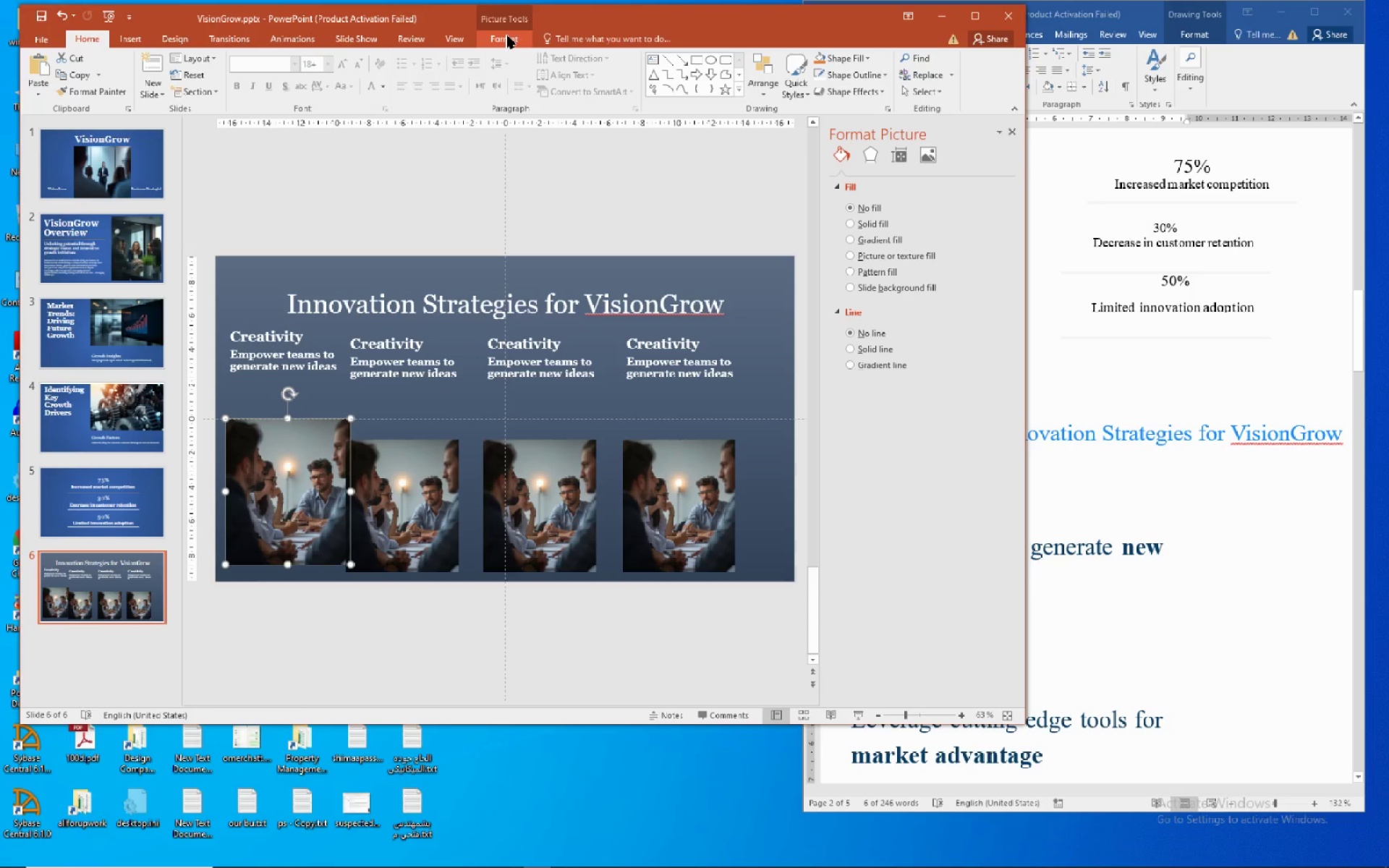 
left_click([506, 35])
 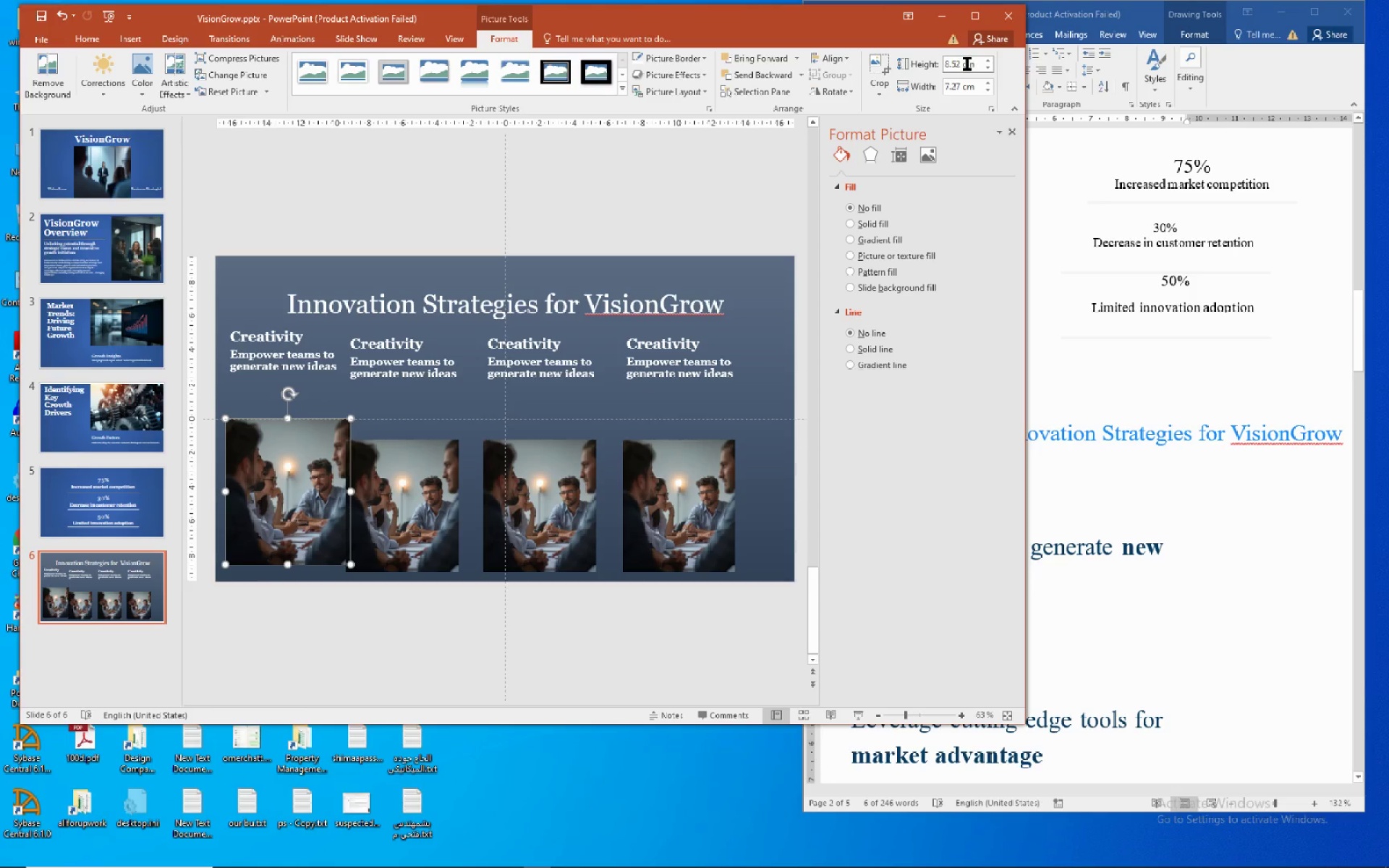 
left_click([967, 63])
 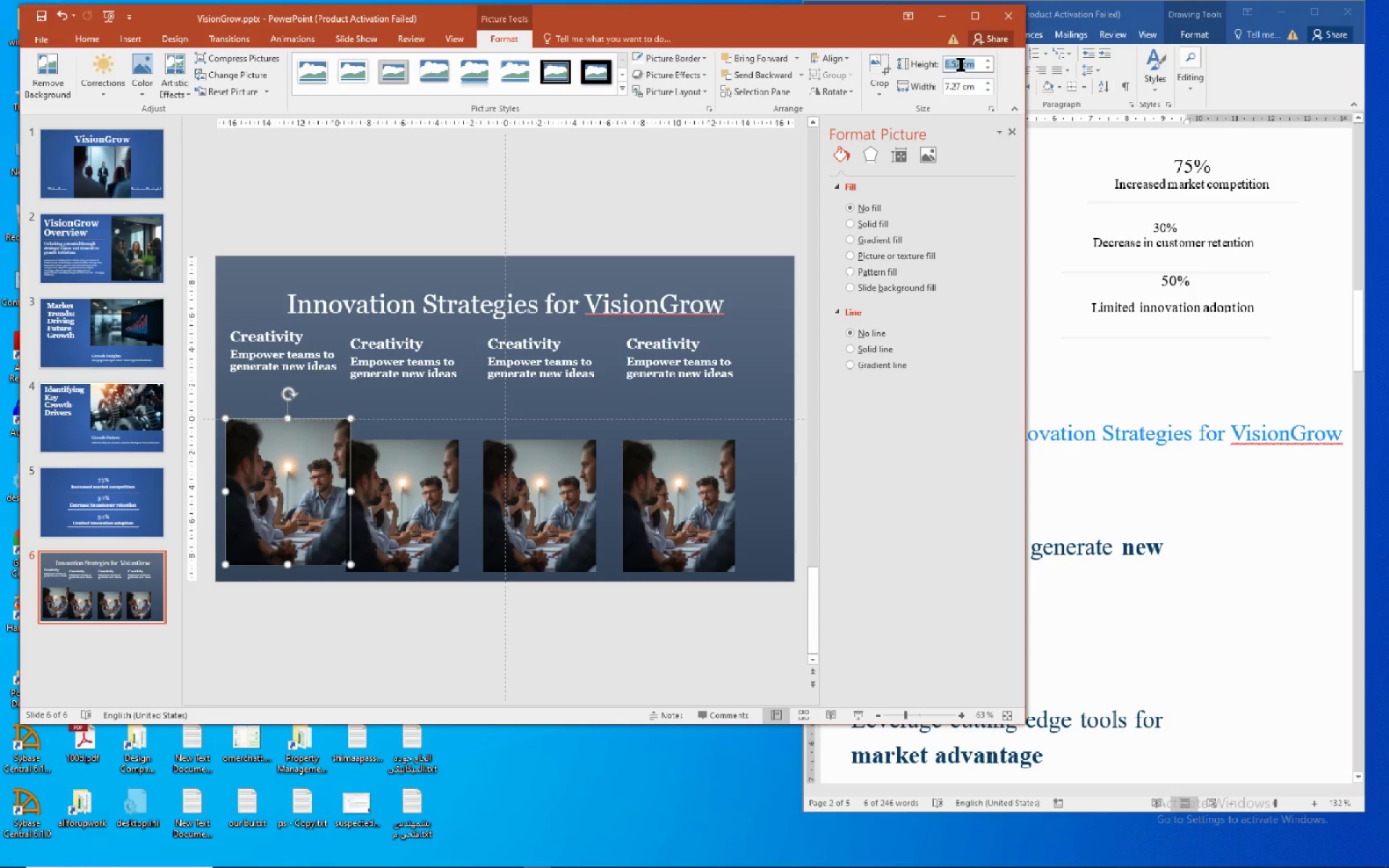 
key(Numpad9)
 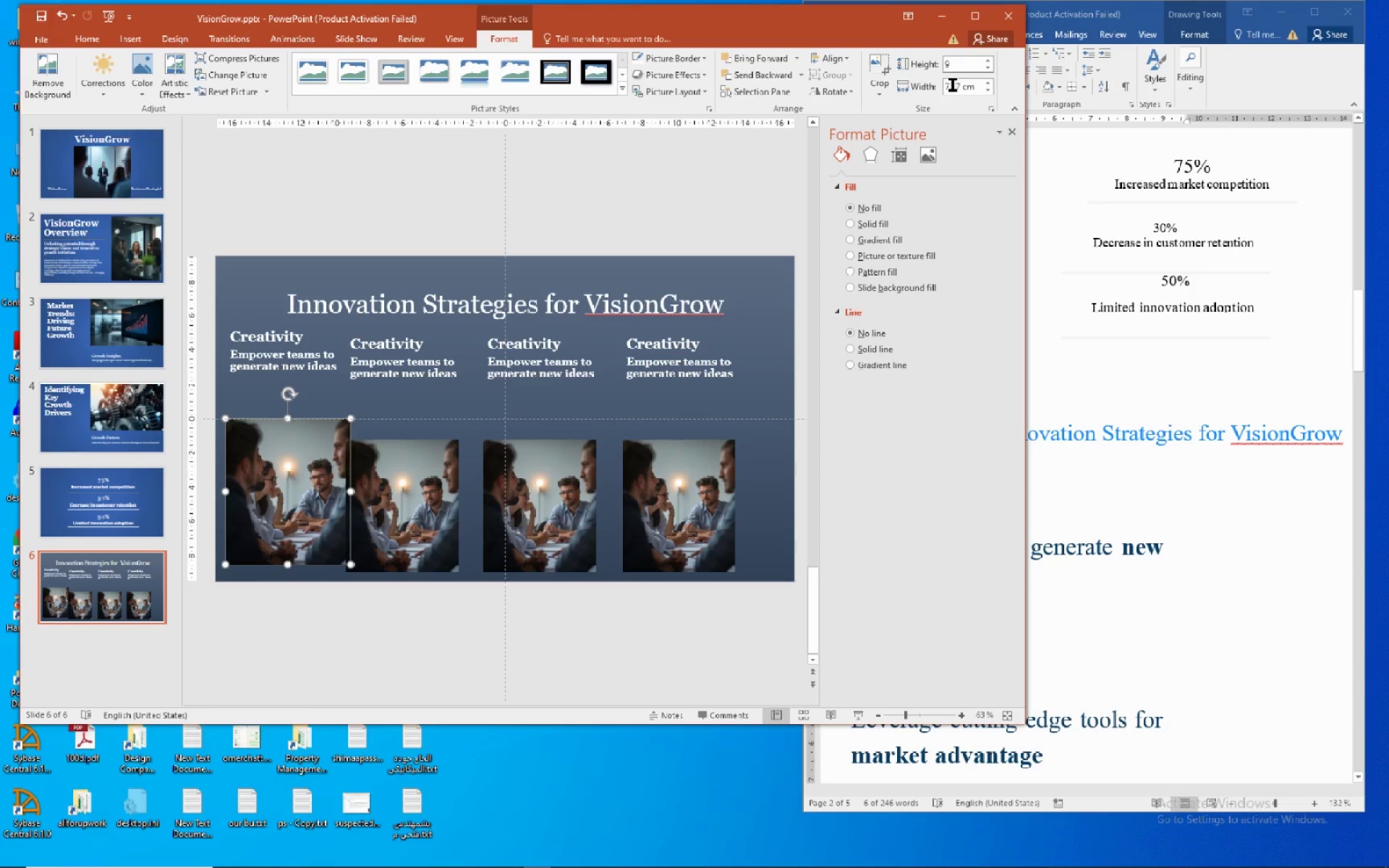 
left_click([953, 87])
 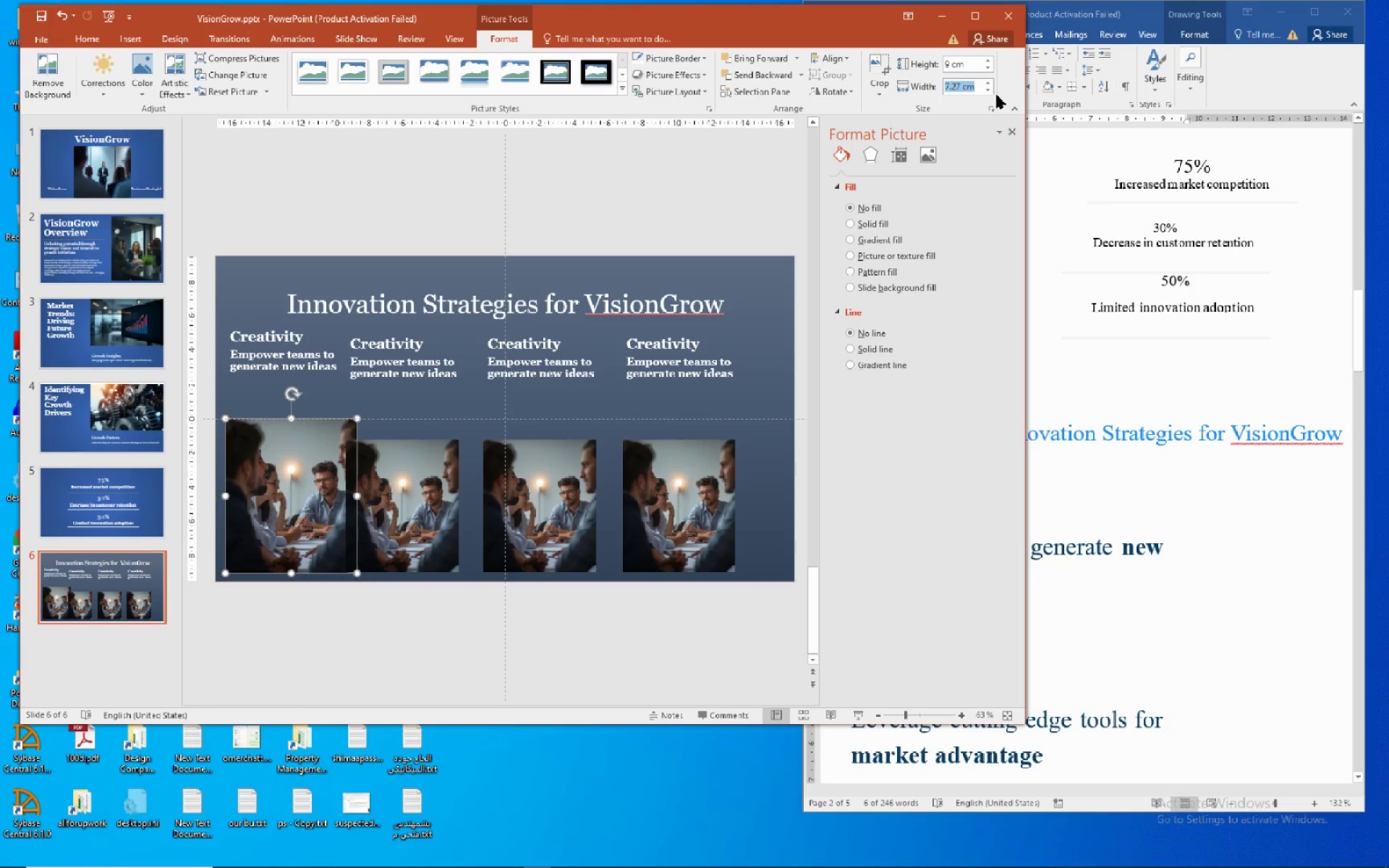 
mouse_move([960, 101])
 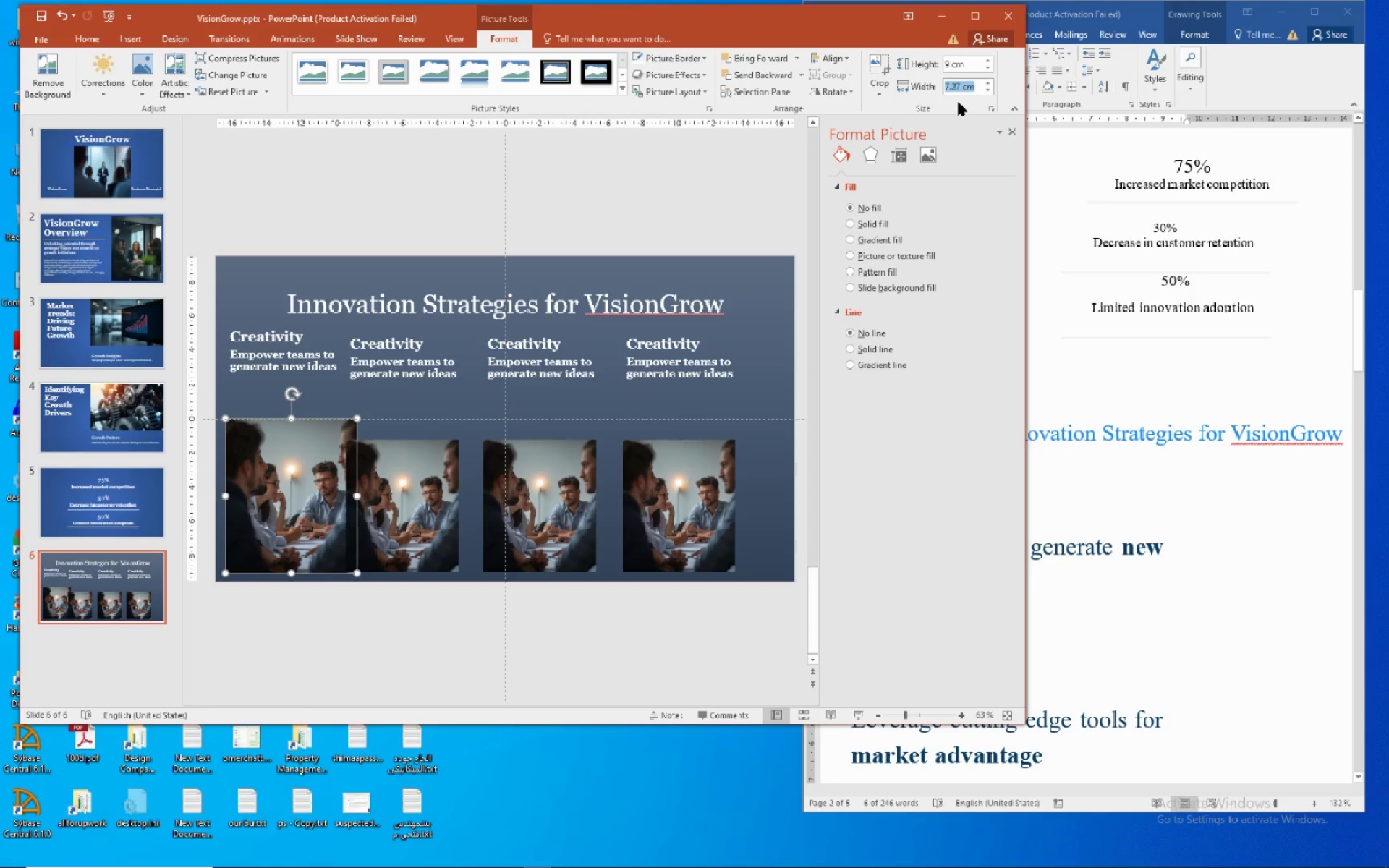 
key(Numpad7)
 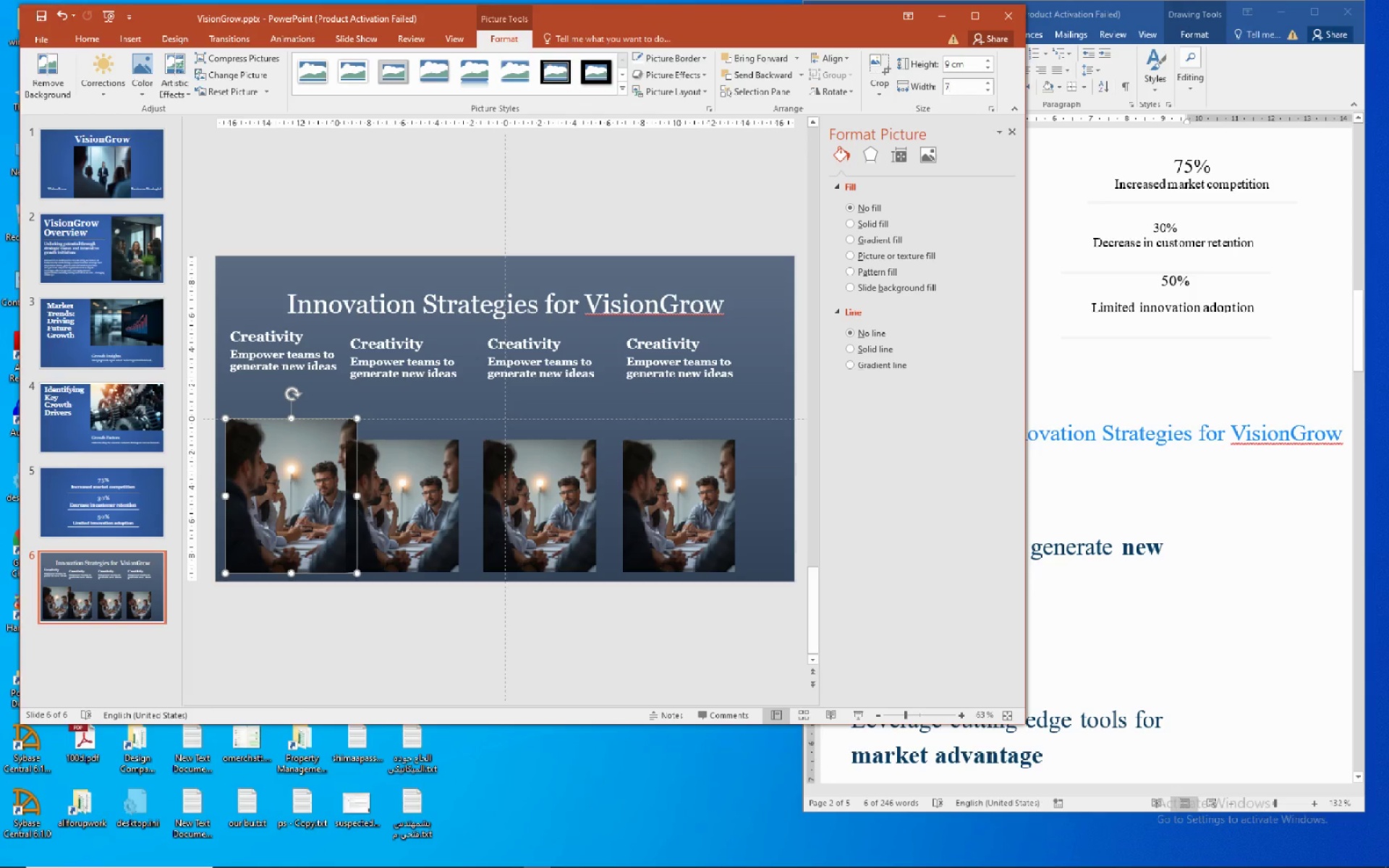 
key(NumpadDecimal)
 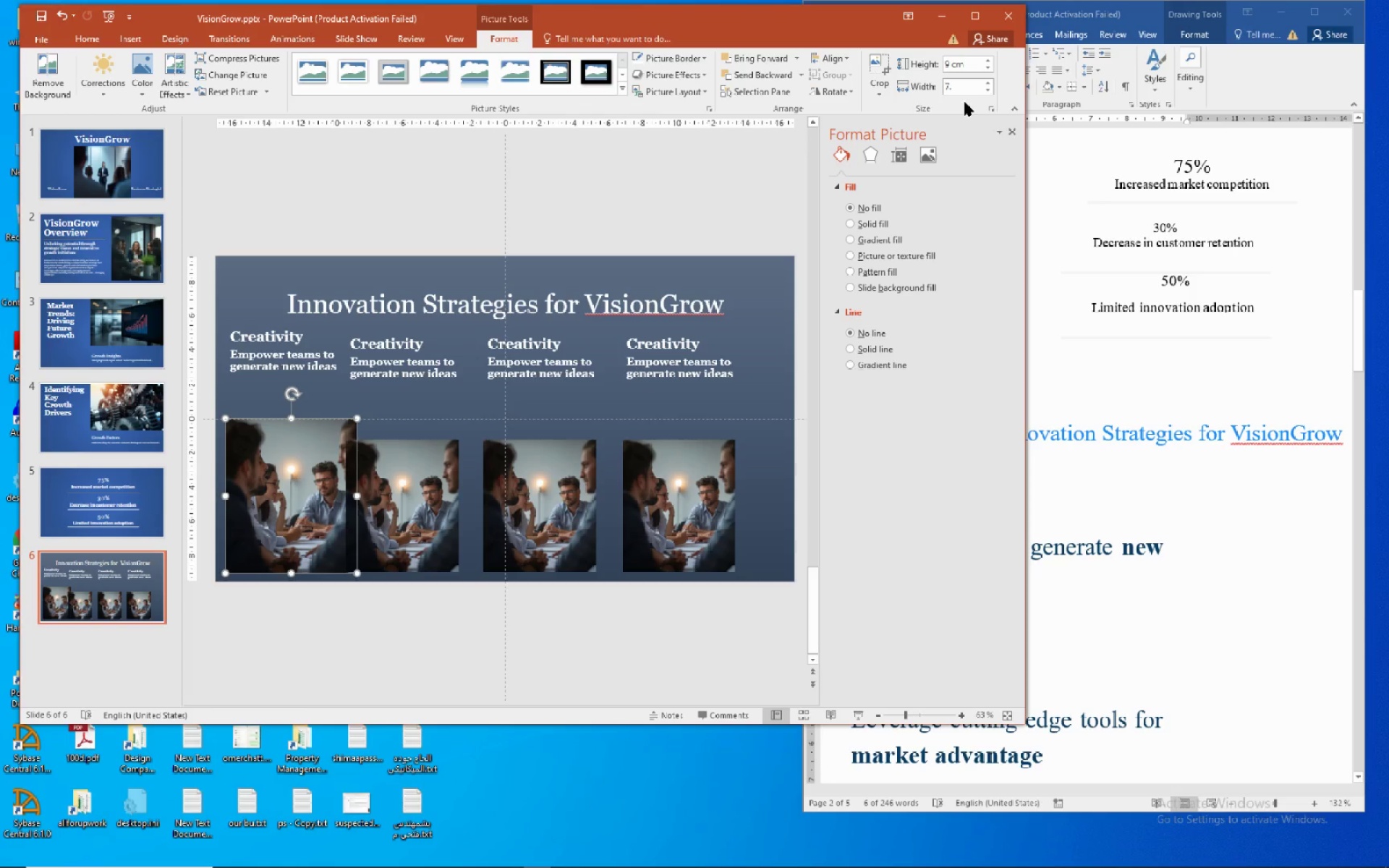 
key(Numpad5)
 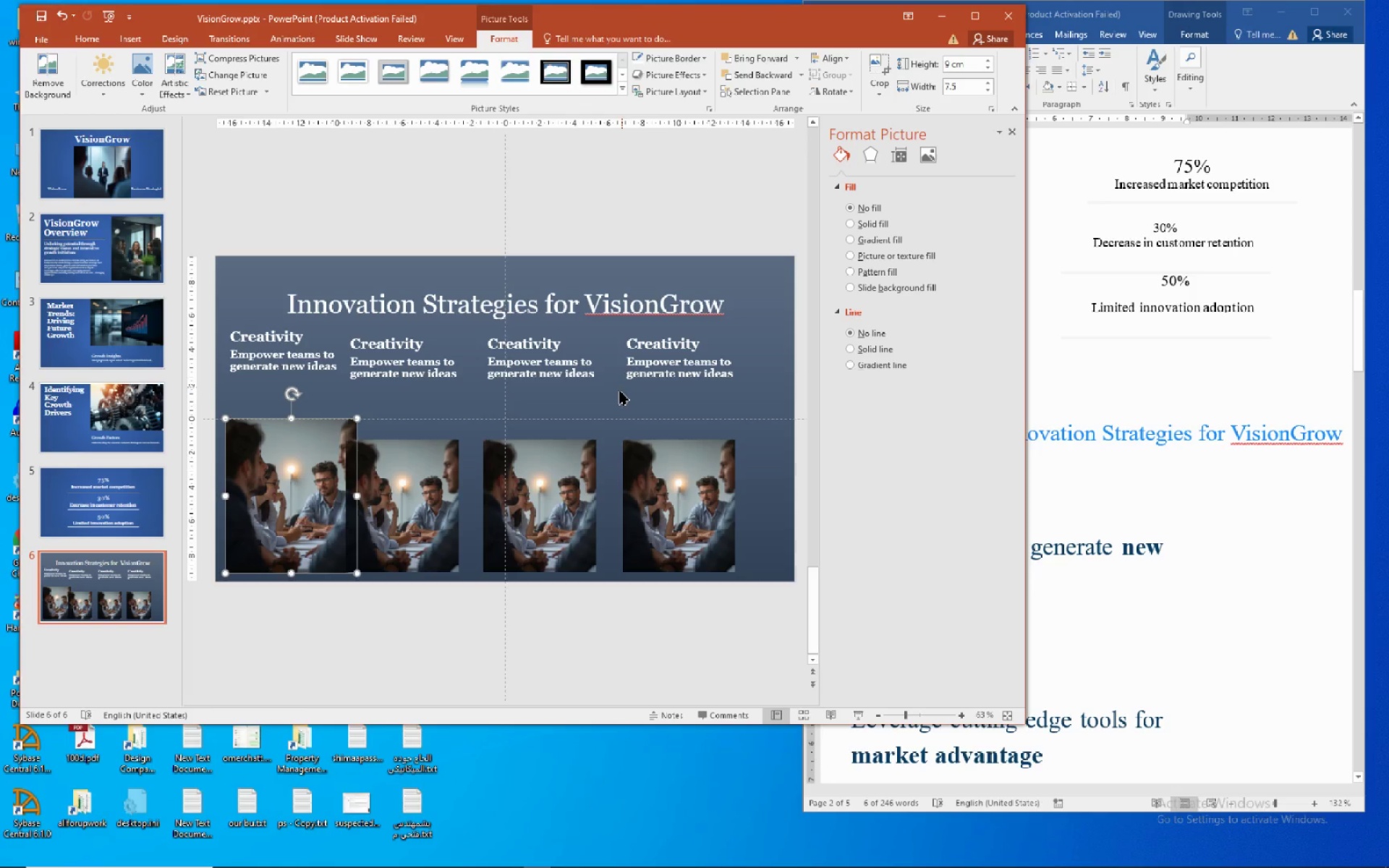 
left_click([619, 401])
 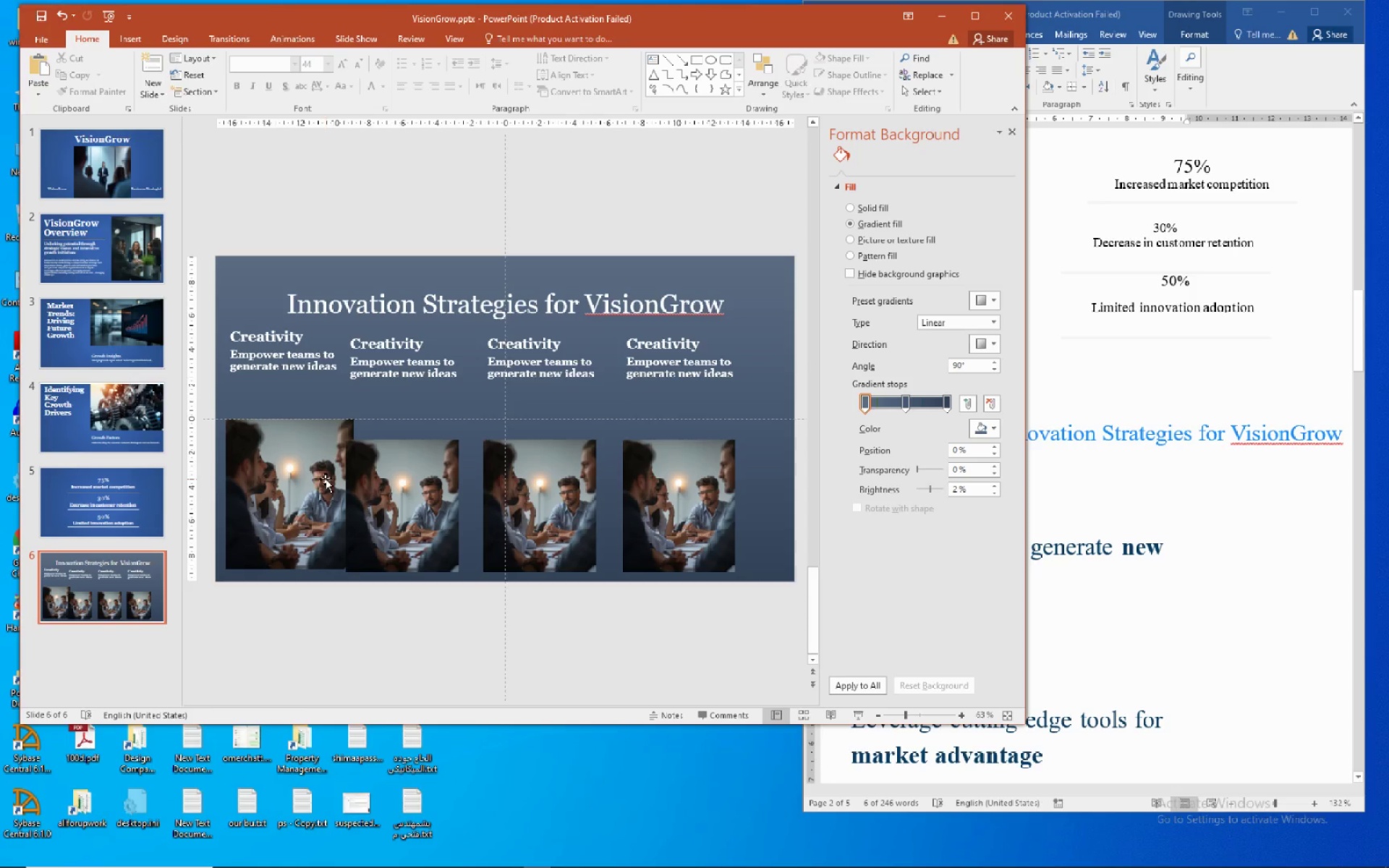 
left_click([321, 480])
 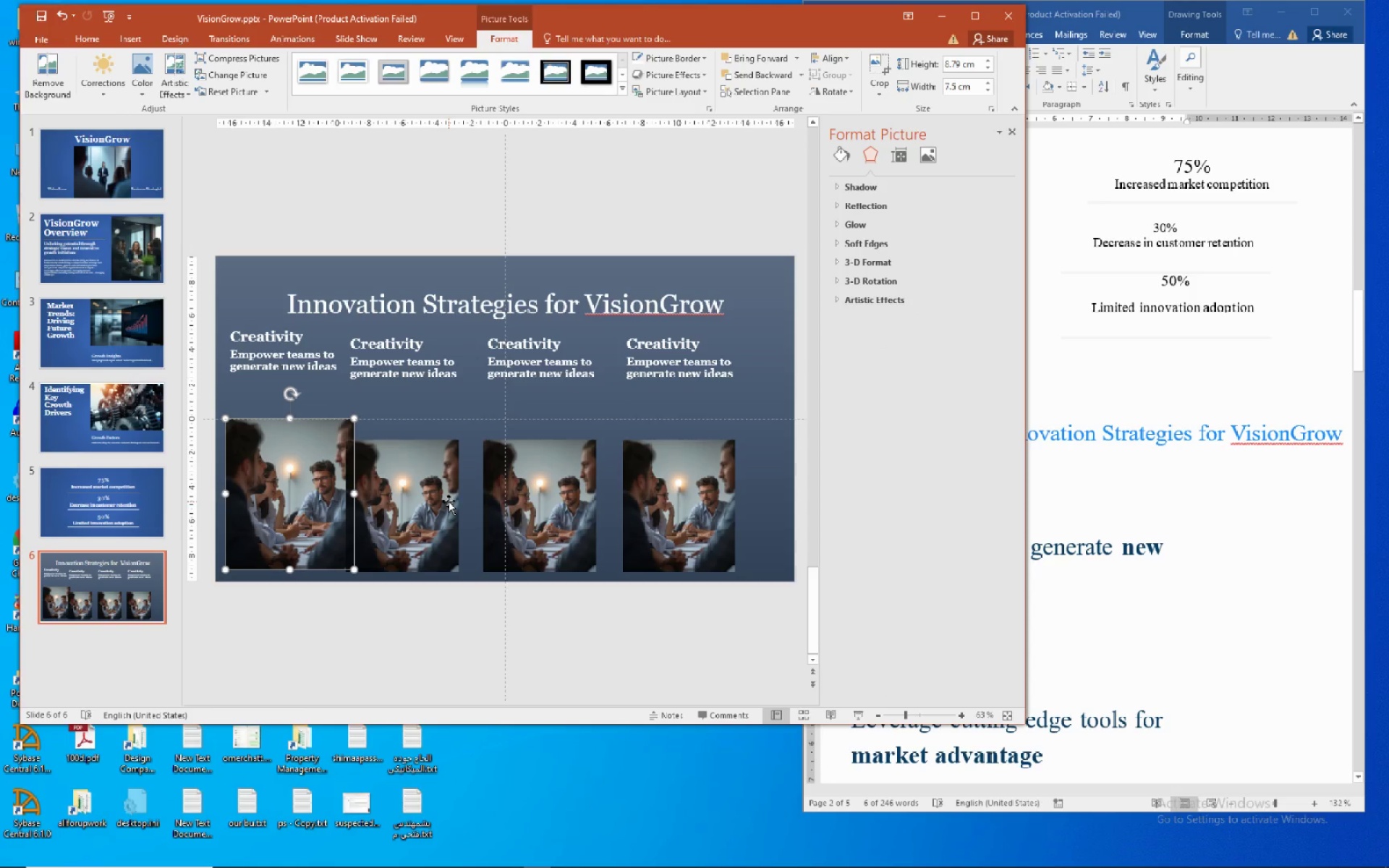 
hold_key(key=ControlLeft, duration=1.5)
left_click([420, 504])
 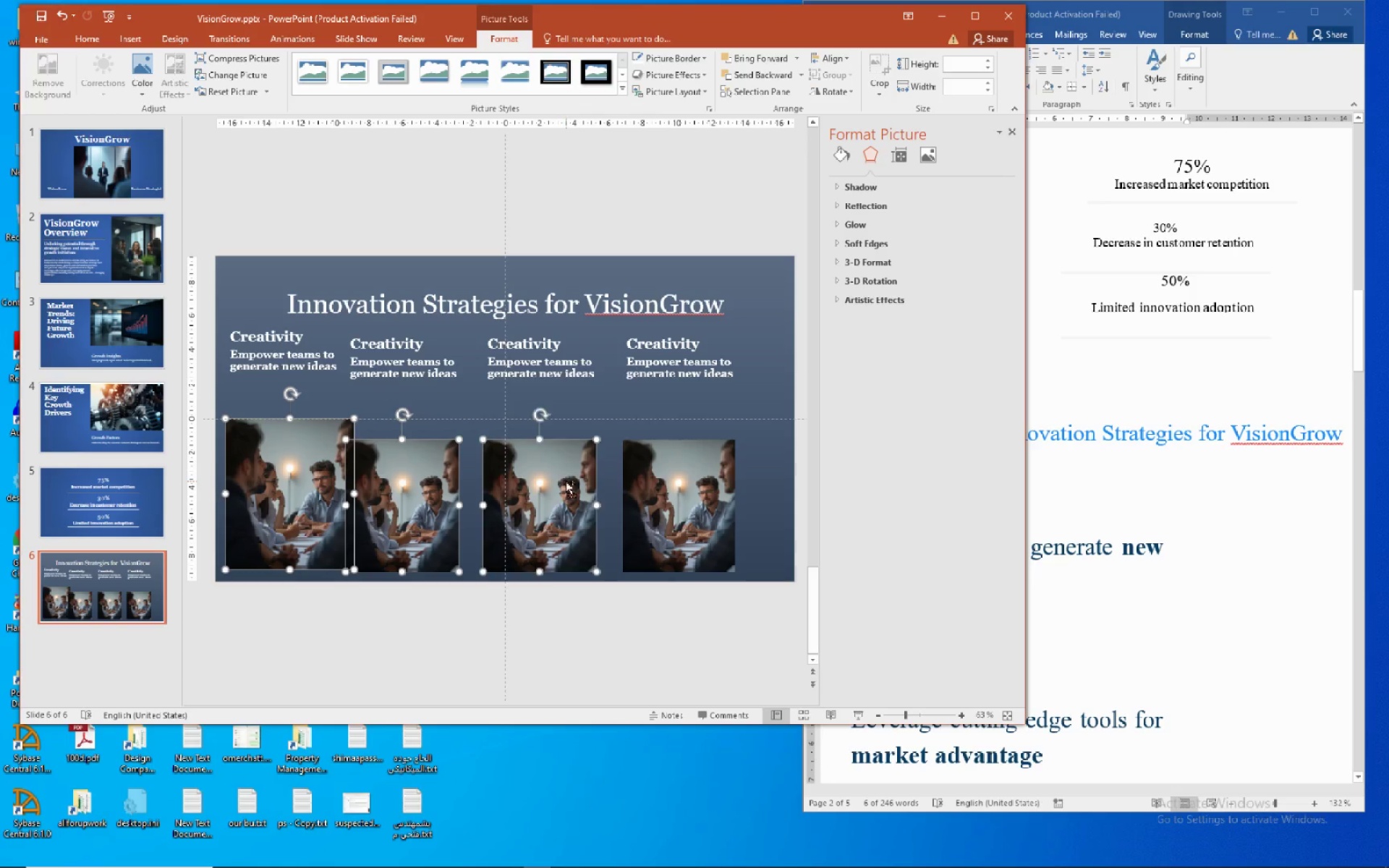 
hold_key(key=ControlLeft, duration=0.69)
left_click([641, 482])
 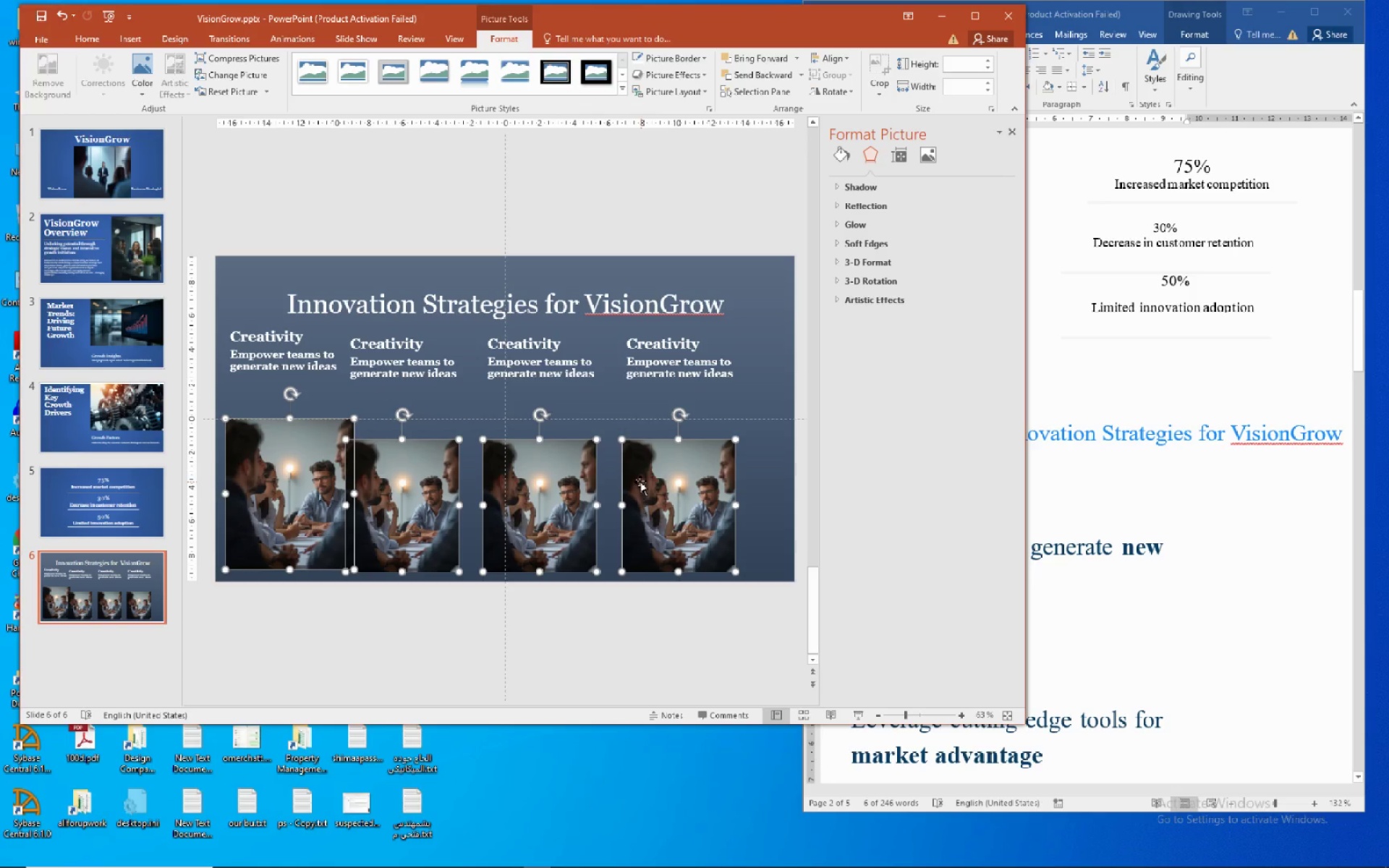 
left_click([972, 63])
 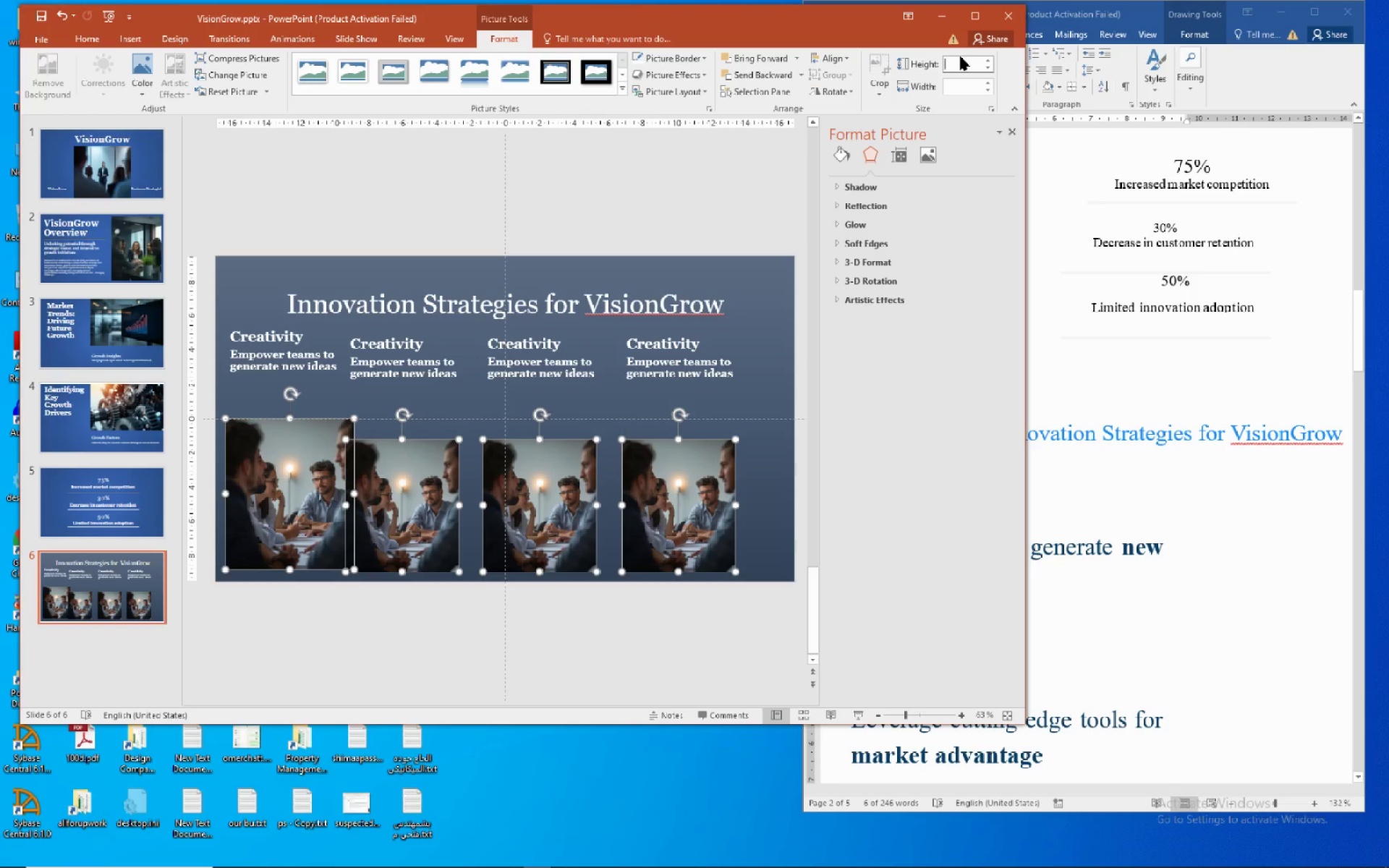 
key(Numpad9)
 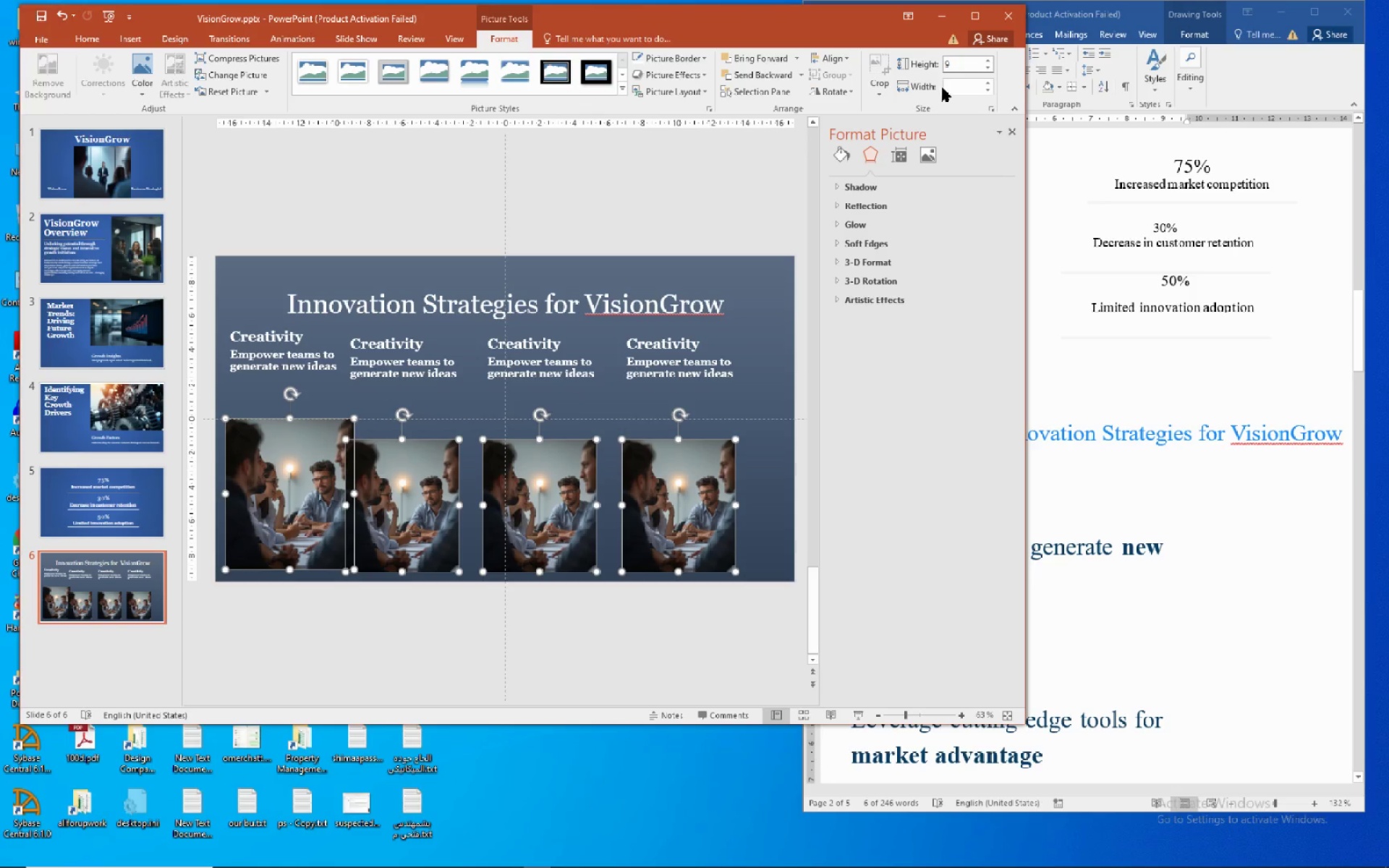 
left_click([950, 84])
 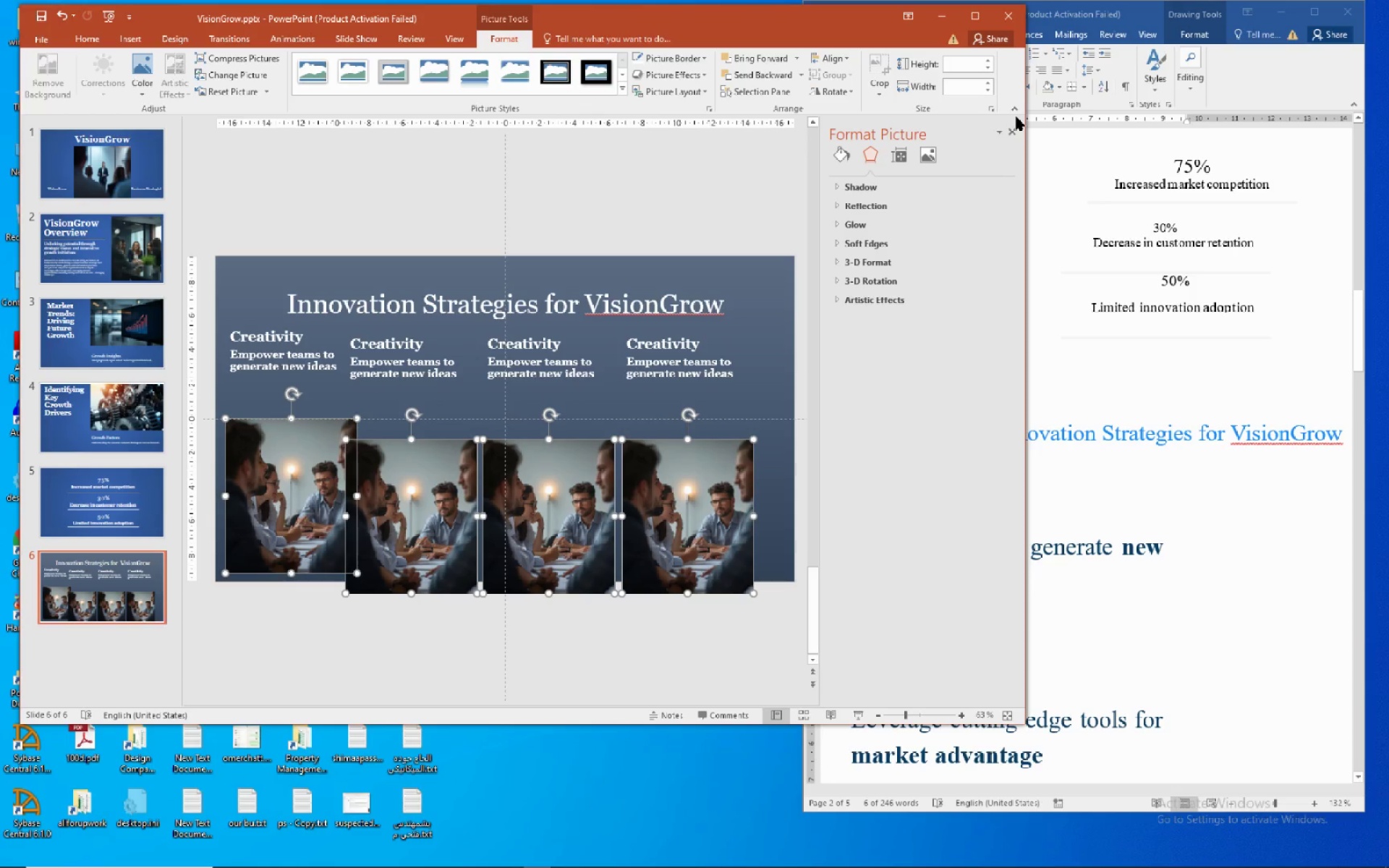 
key(Numpad7)
 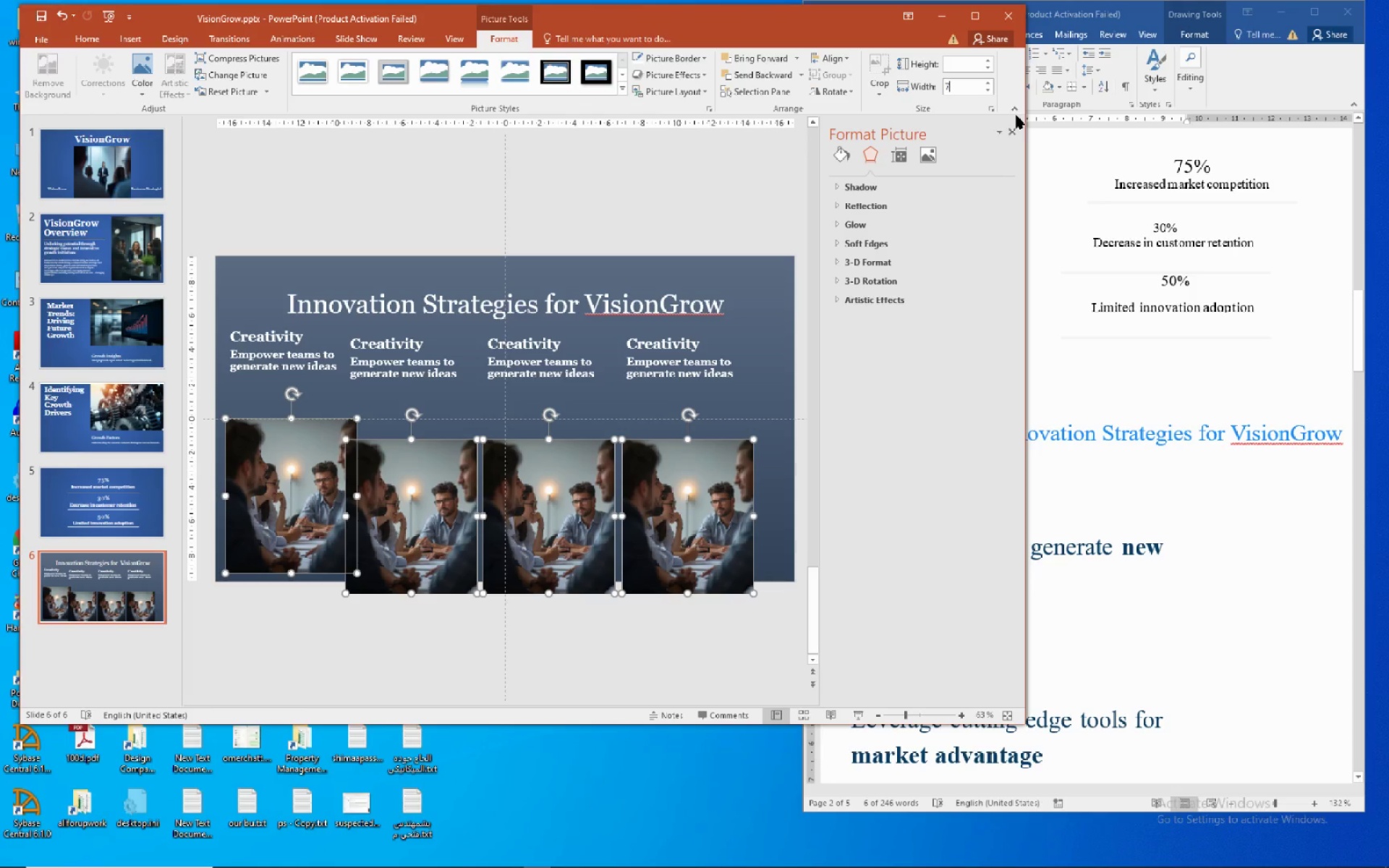 
key(NumpadDecimal)
 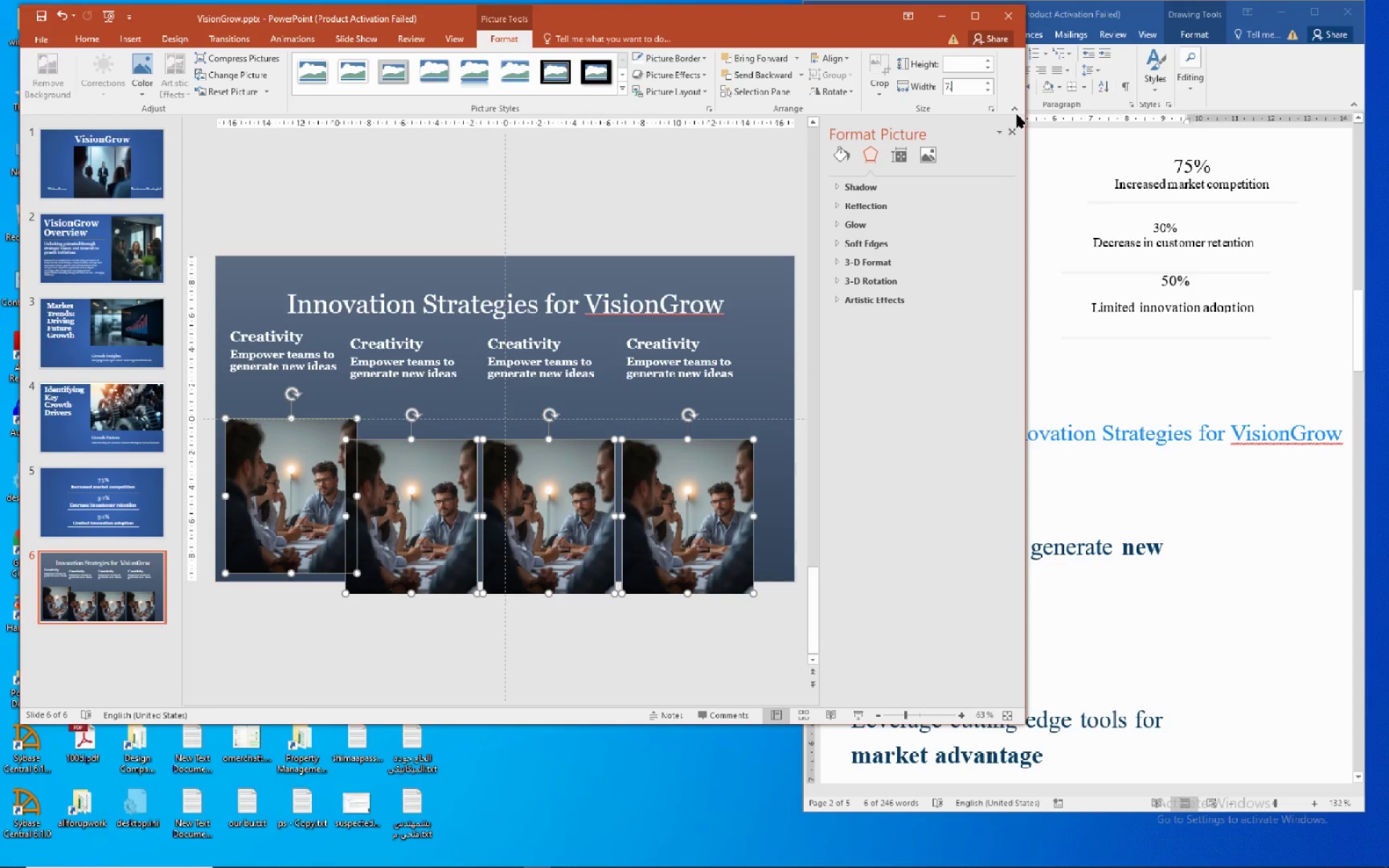 
key(Numpad5)
 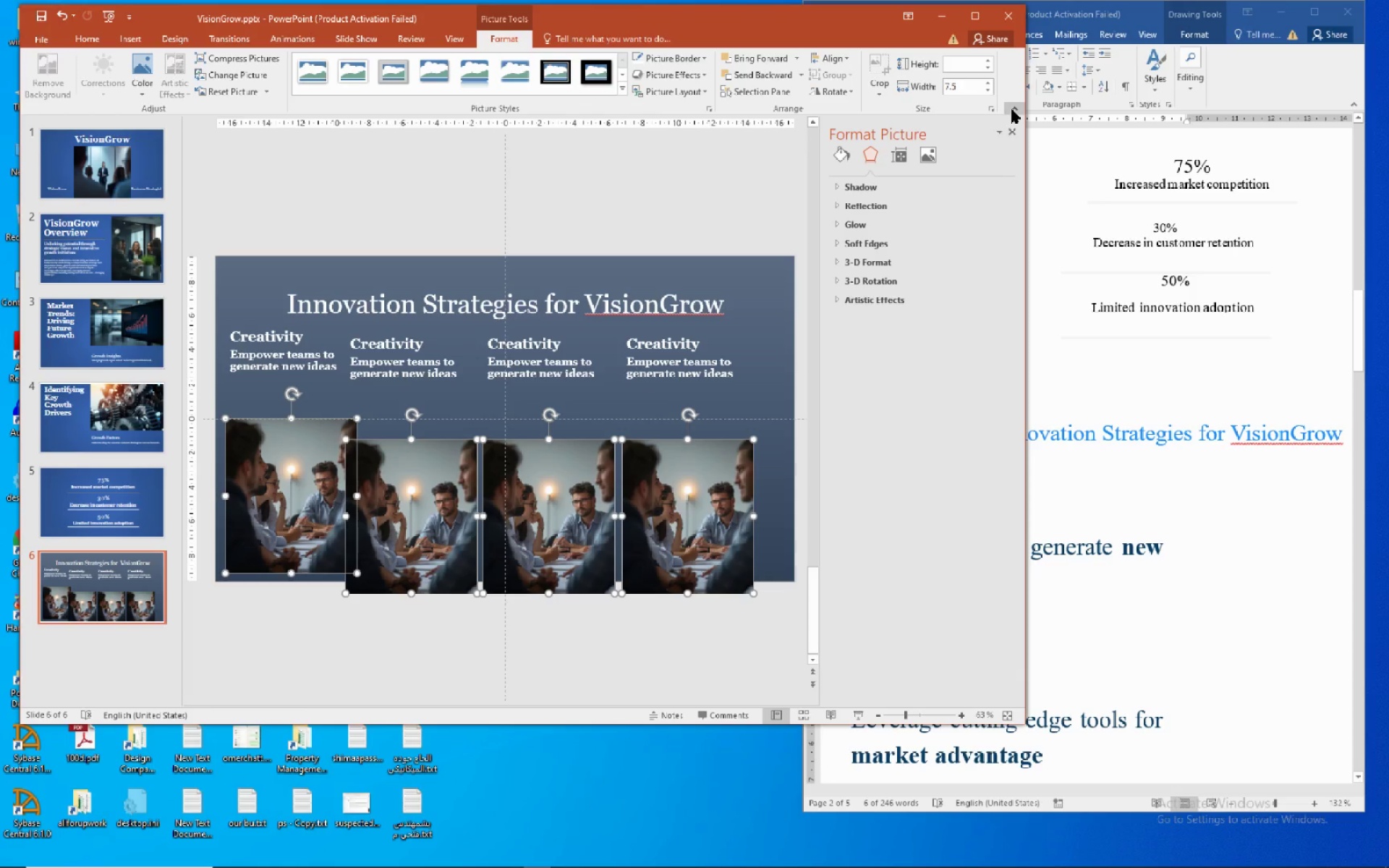 
key(NumpadEnter)
 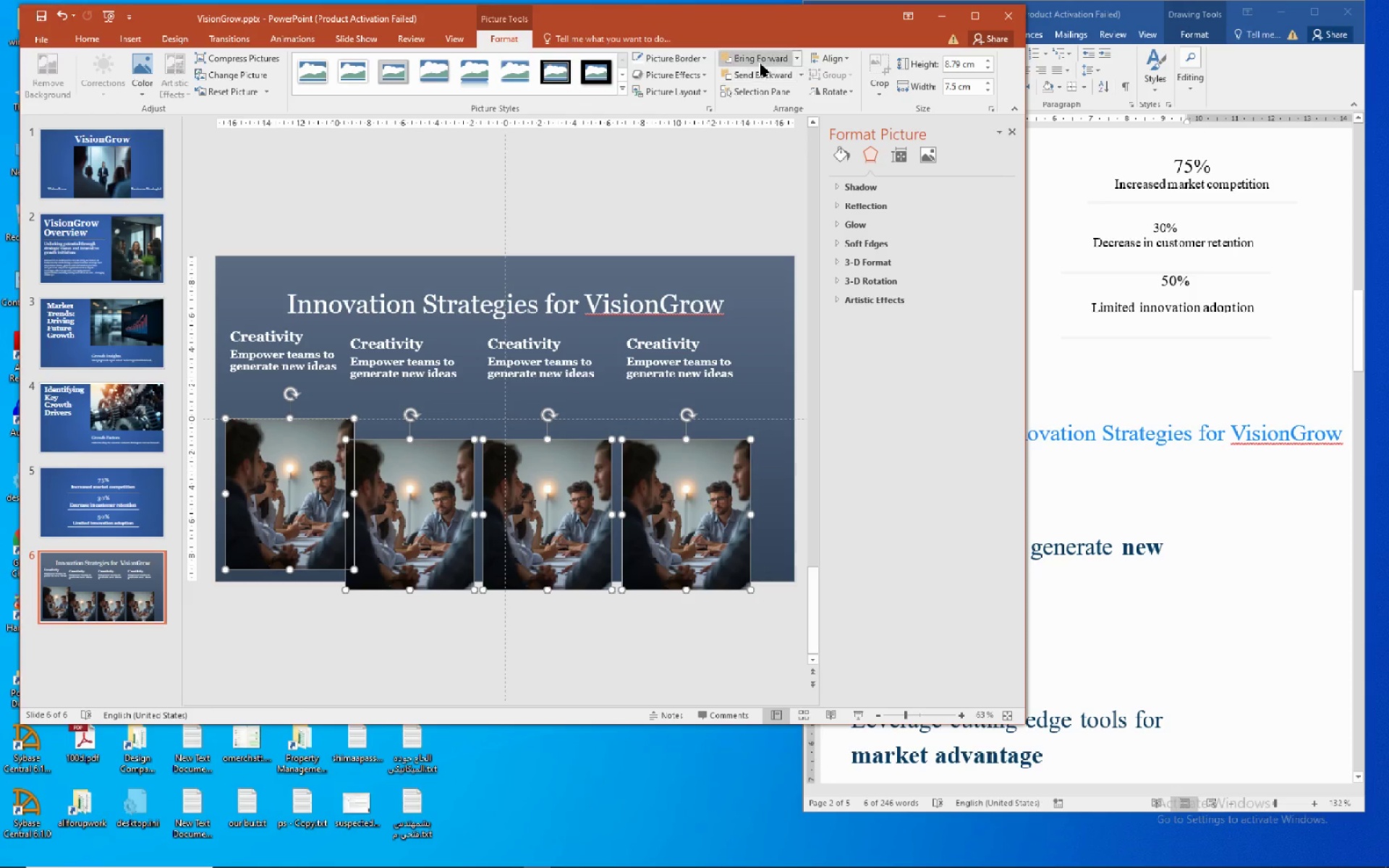 
left_click([850, 60])
 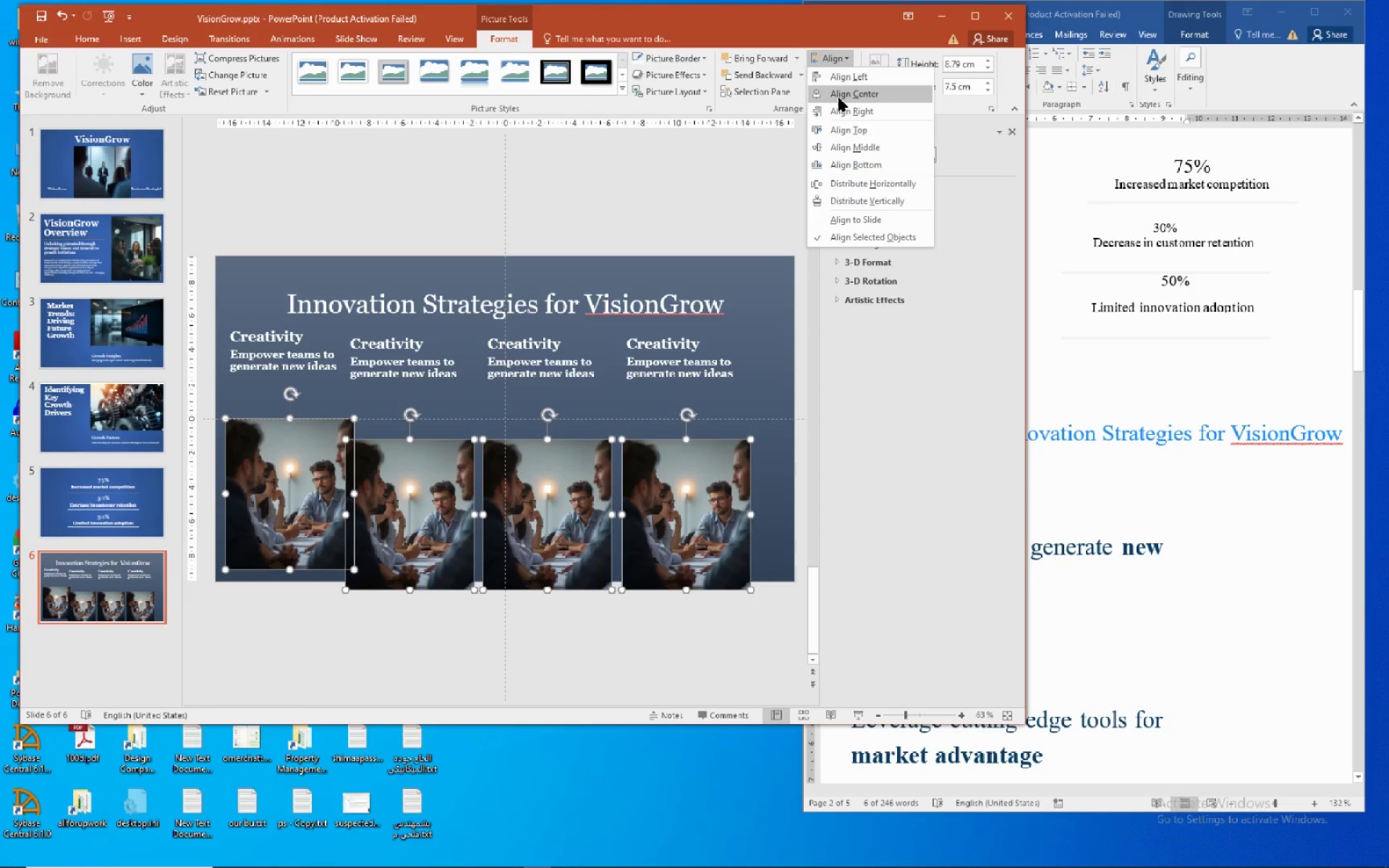 
left_click([829, 131])
 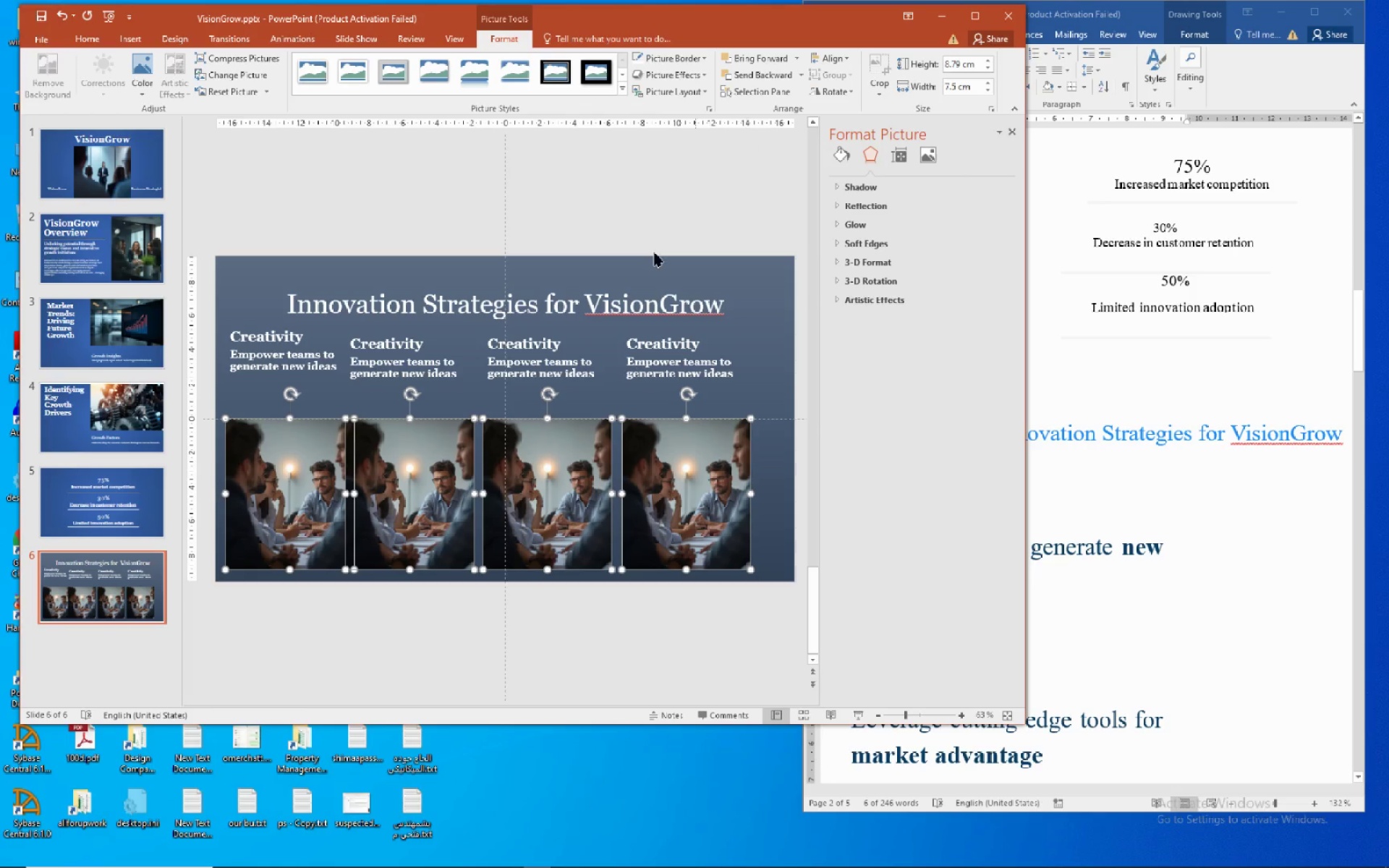 
wait(8.27)
 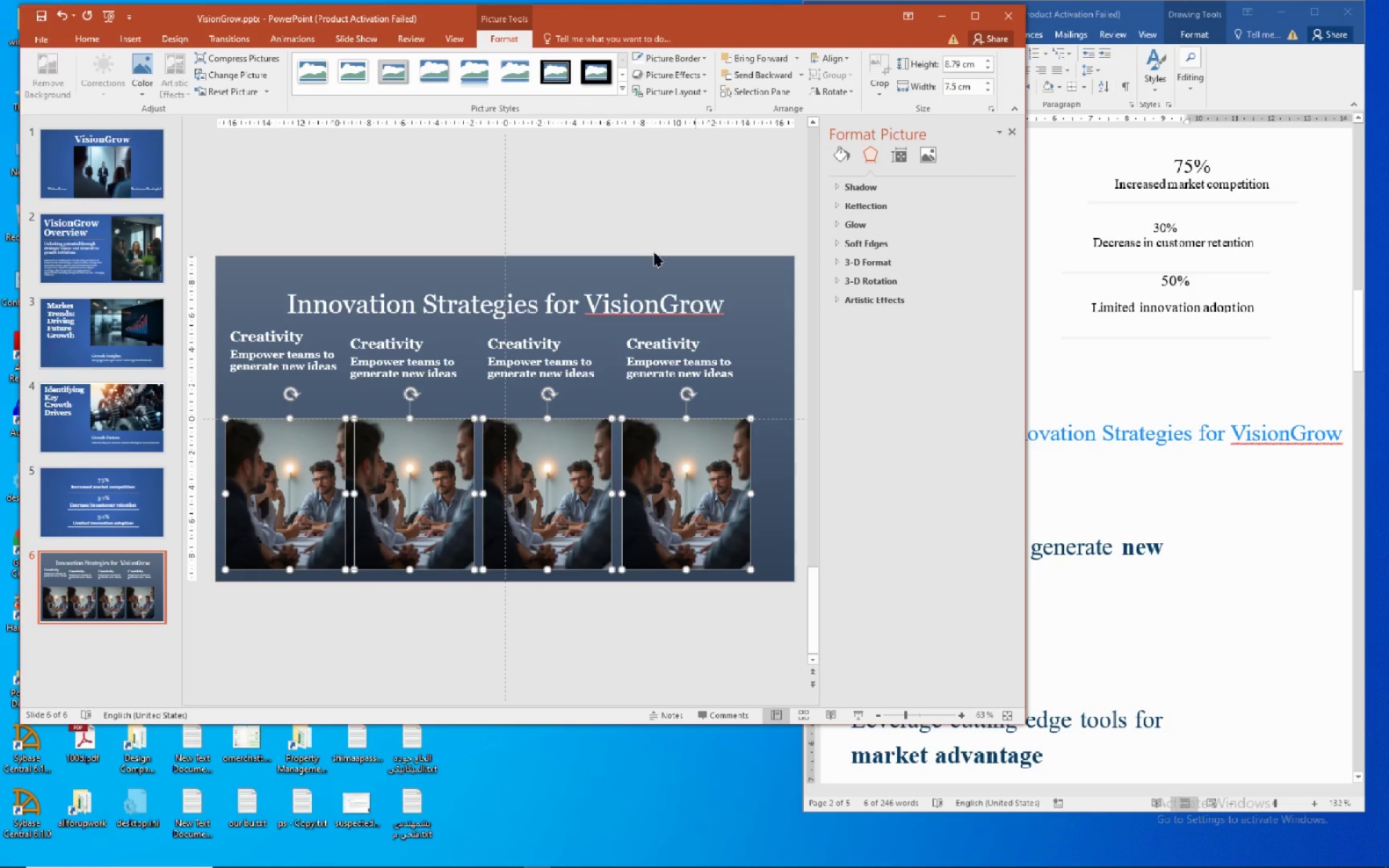 
left_click([752, 393])
 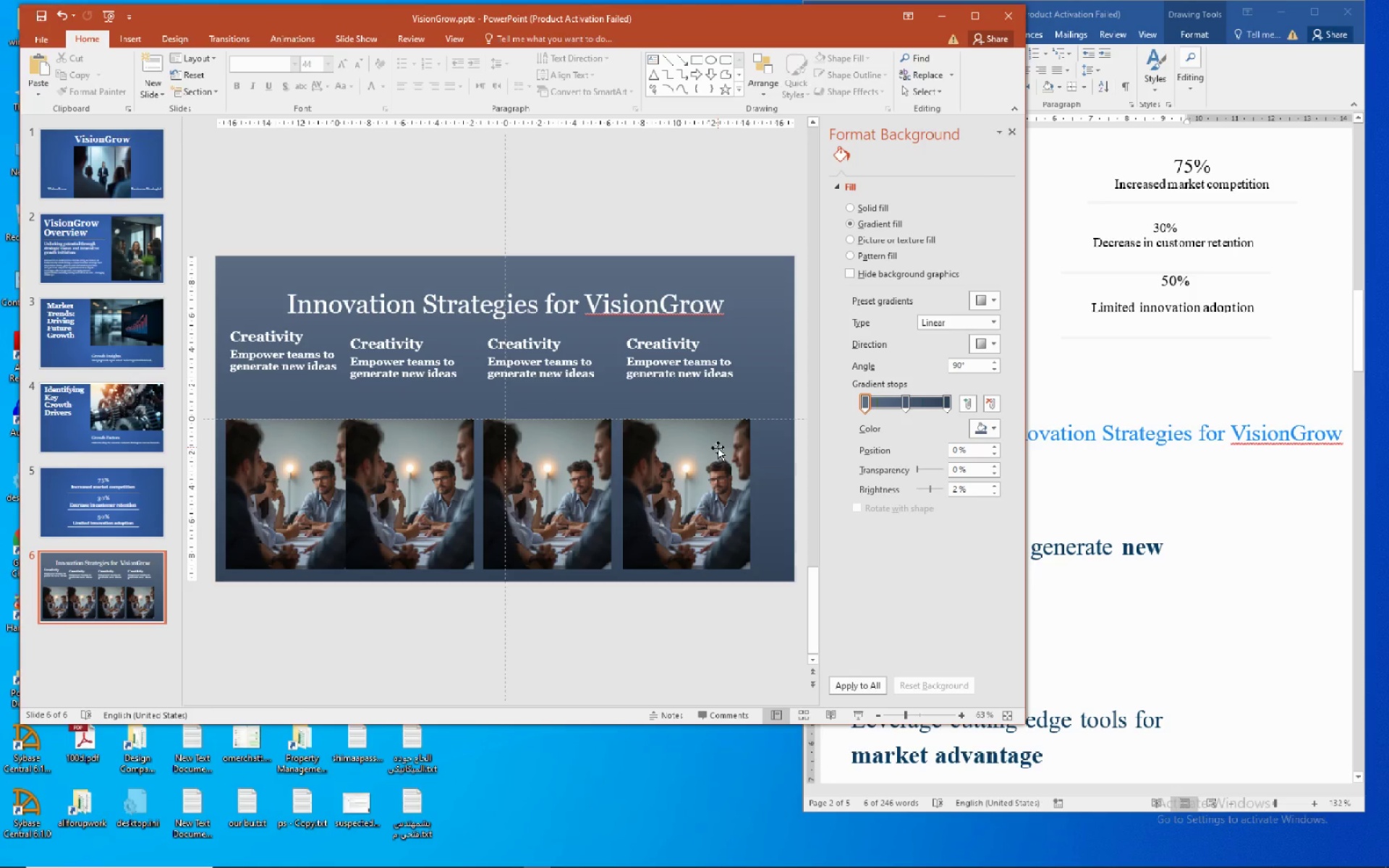 
left_click([718, 448])
 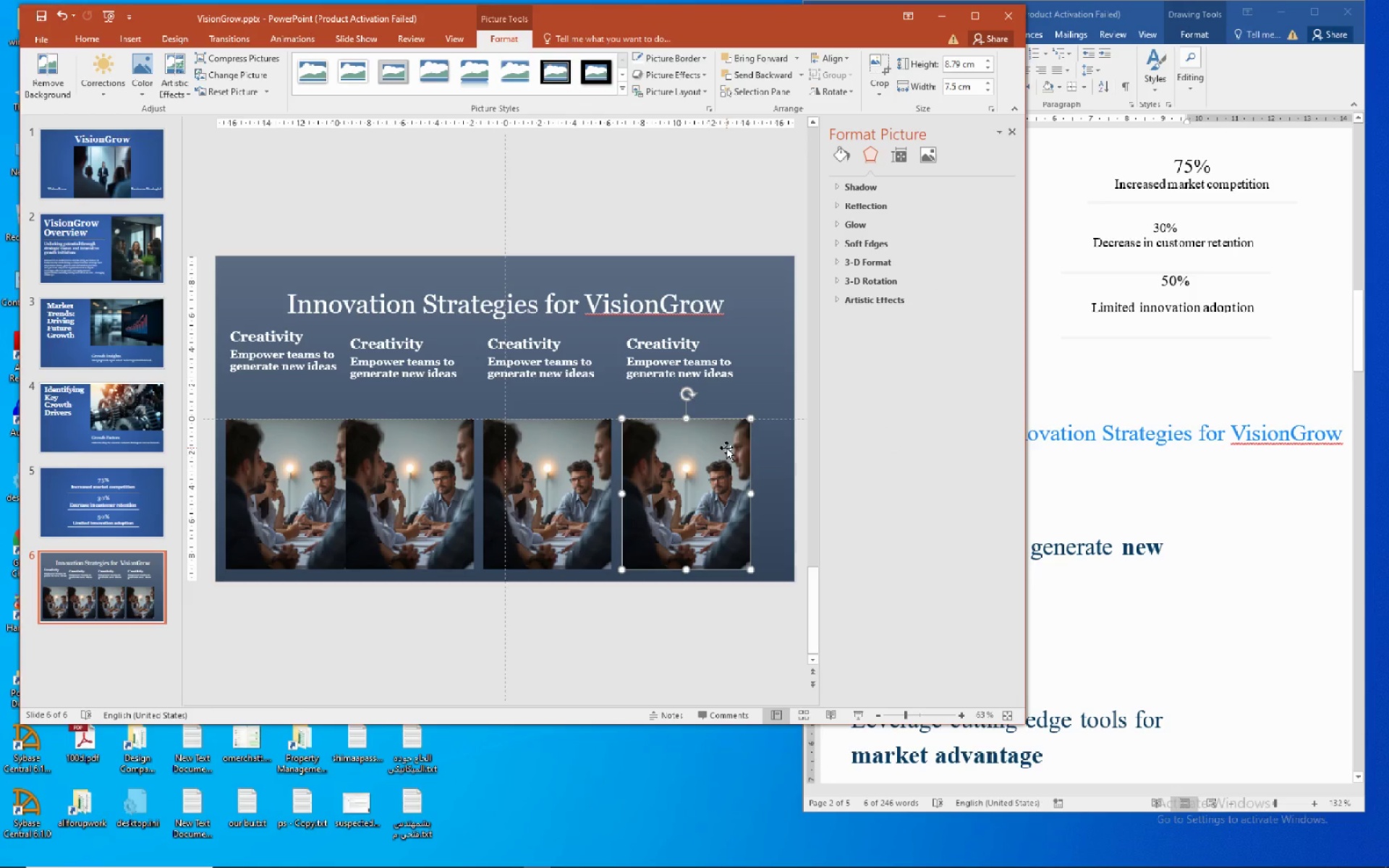 
hold_key(key=ArrowRight, duration=0.92)
 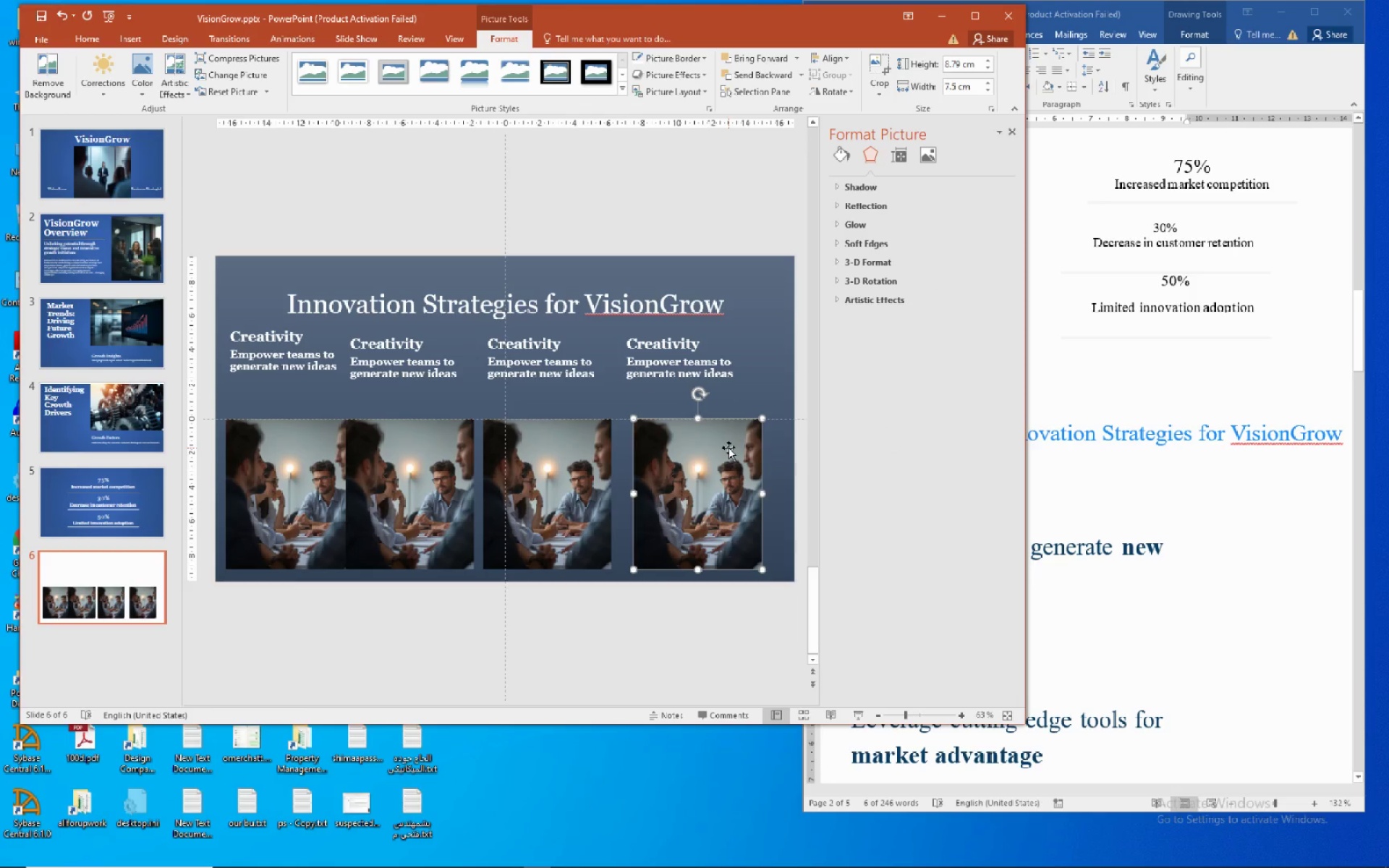 
hold_key(key=ArrowRight, duration=0.91)
 